 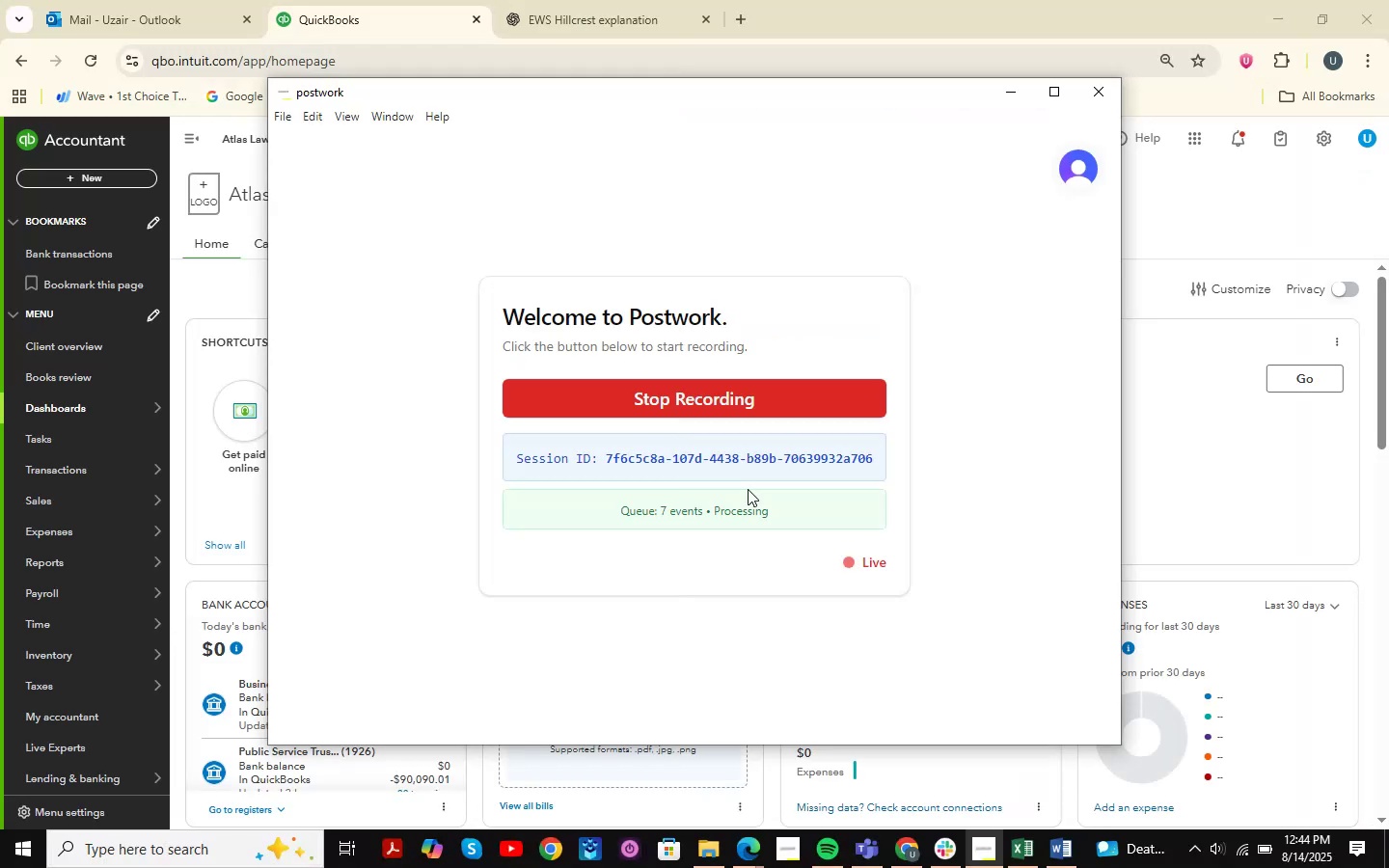 
left_click_drag(start_coordinate=[607, 461], to_coordinate=[1018, 435])
 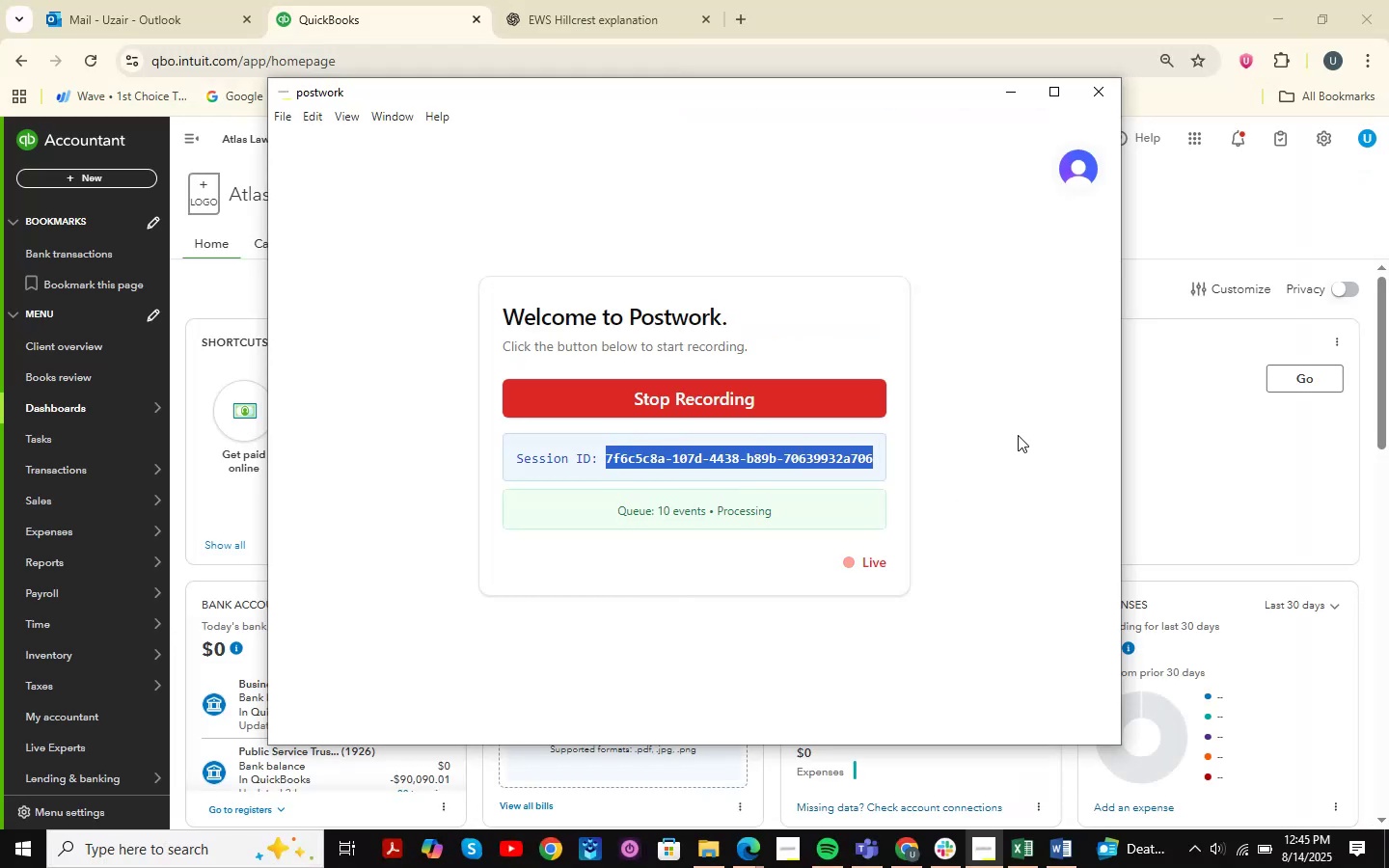 
key(Control+C)
 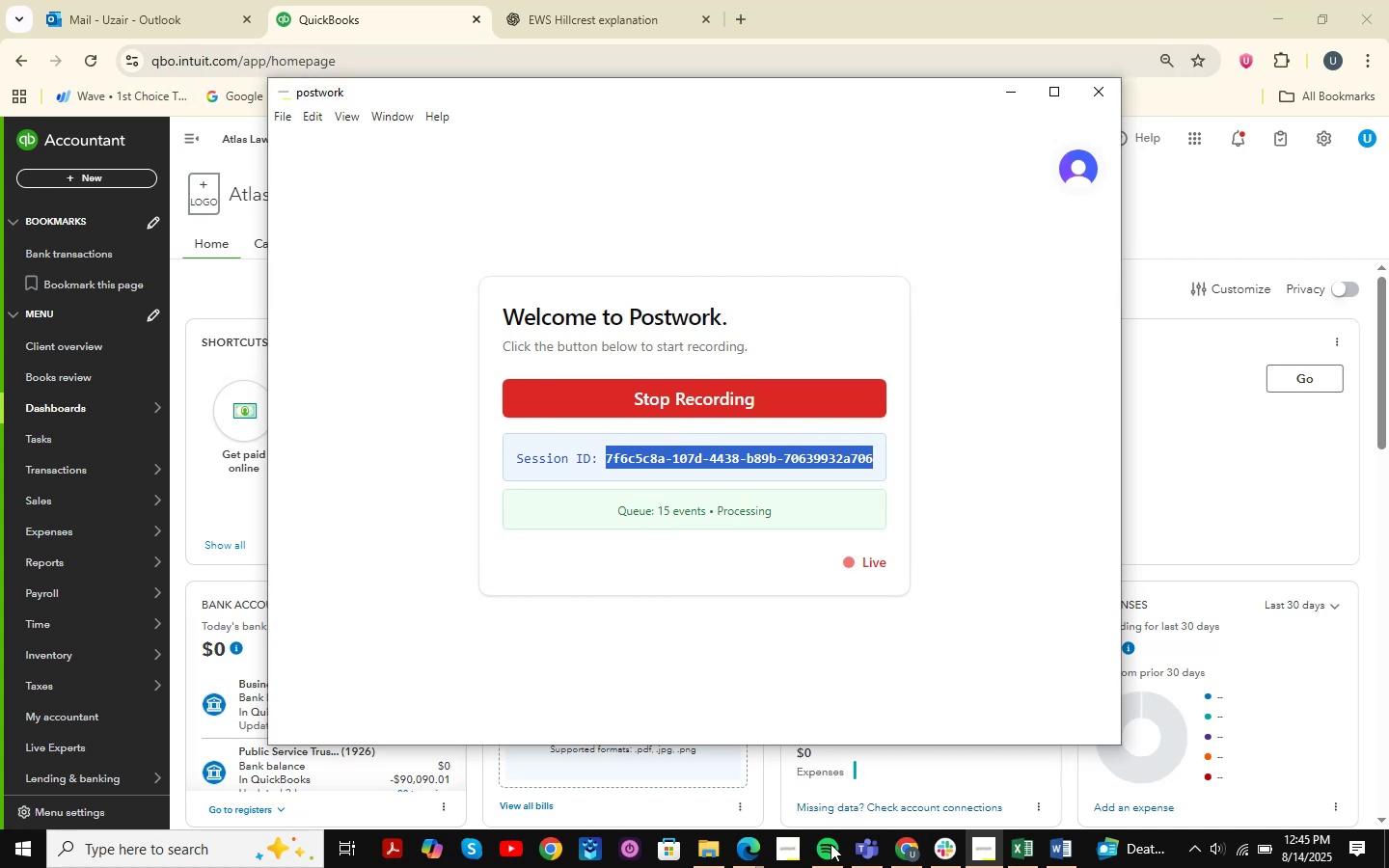 
left_click([730, 849])
 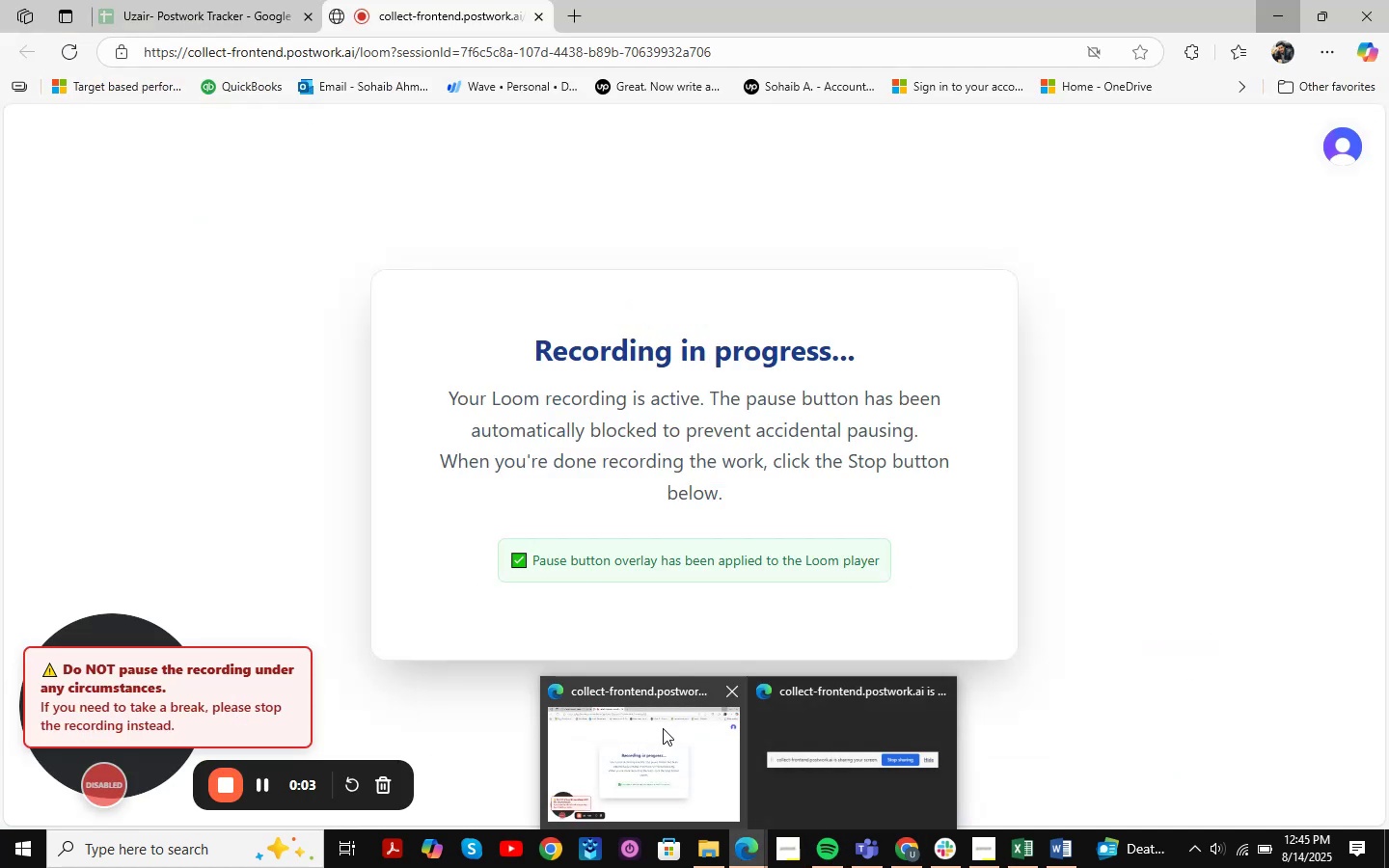 
left_click([663, 728])
 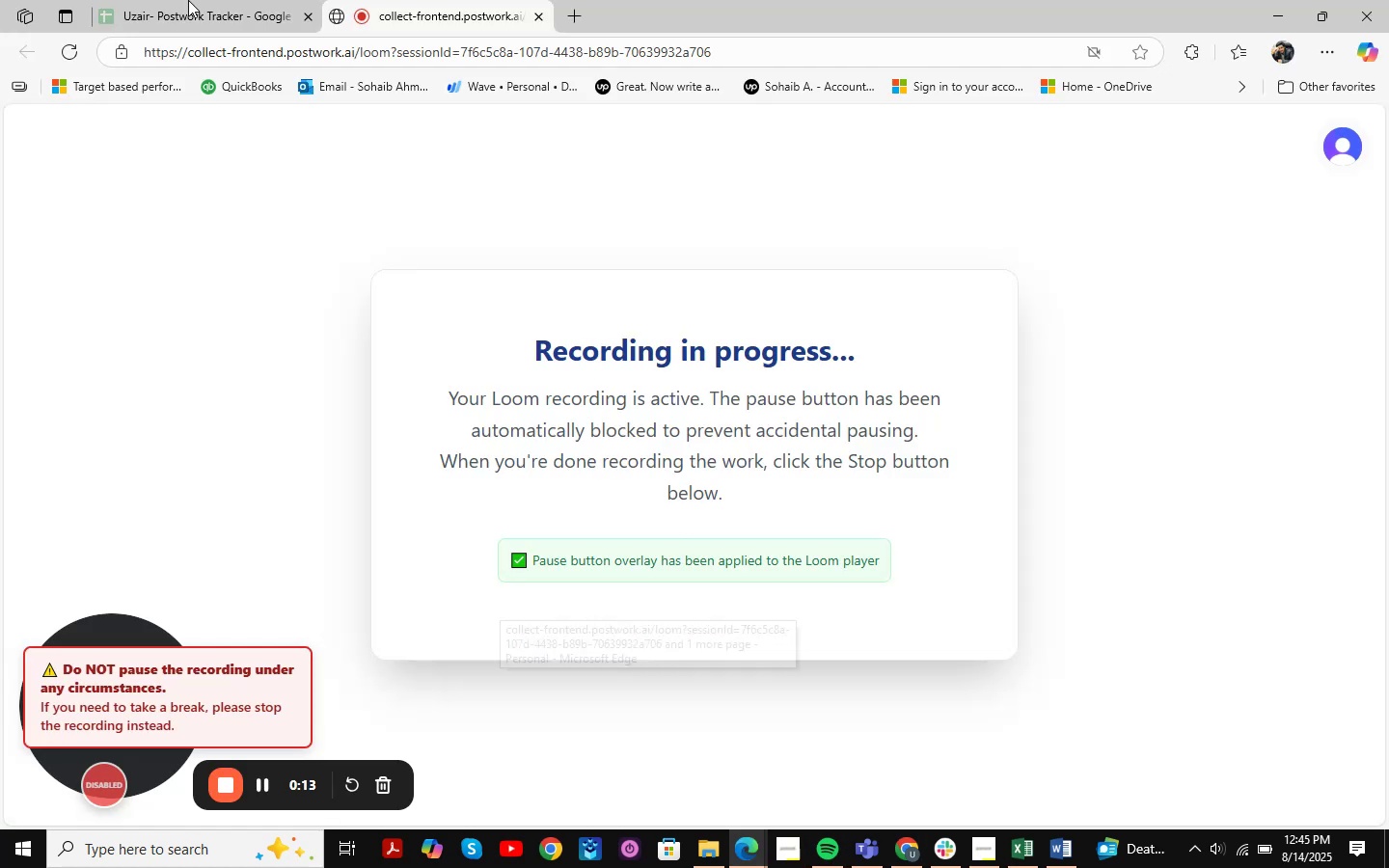 
left_click([118, 0])
 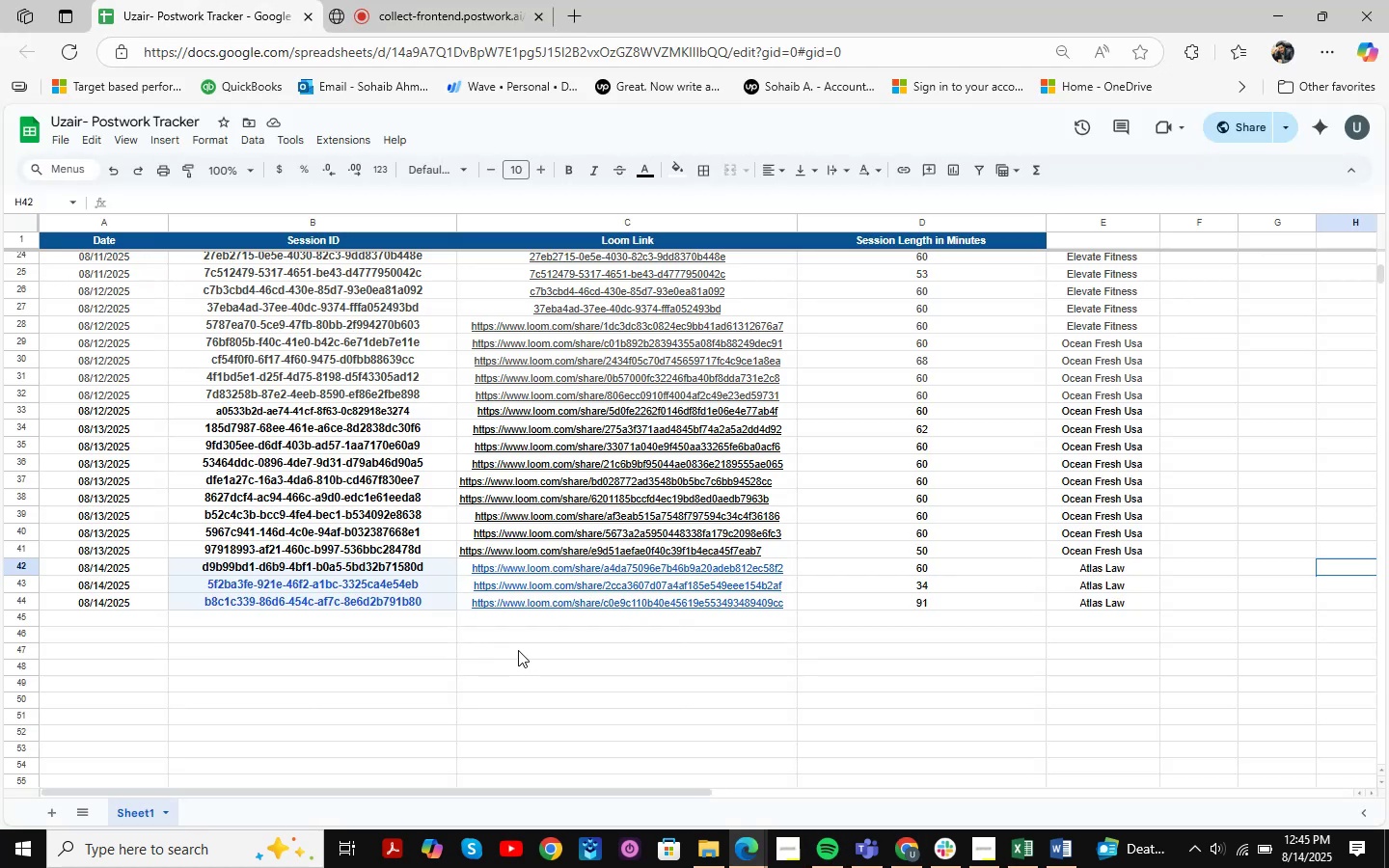 
left_click([315, 616])
 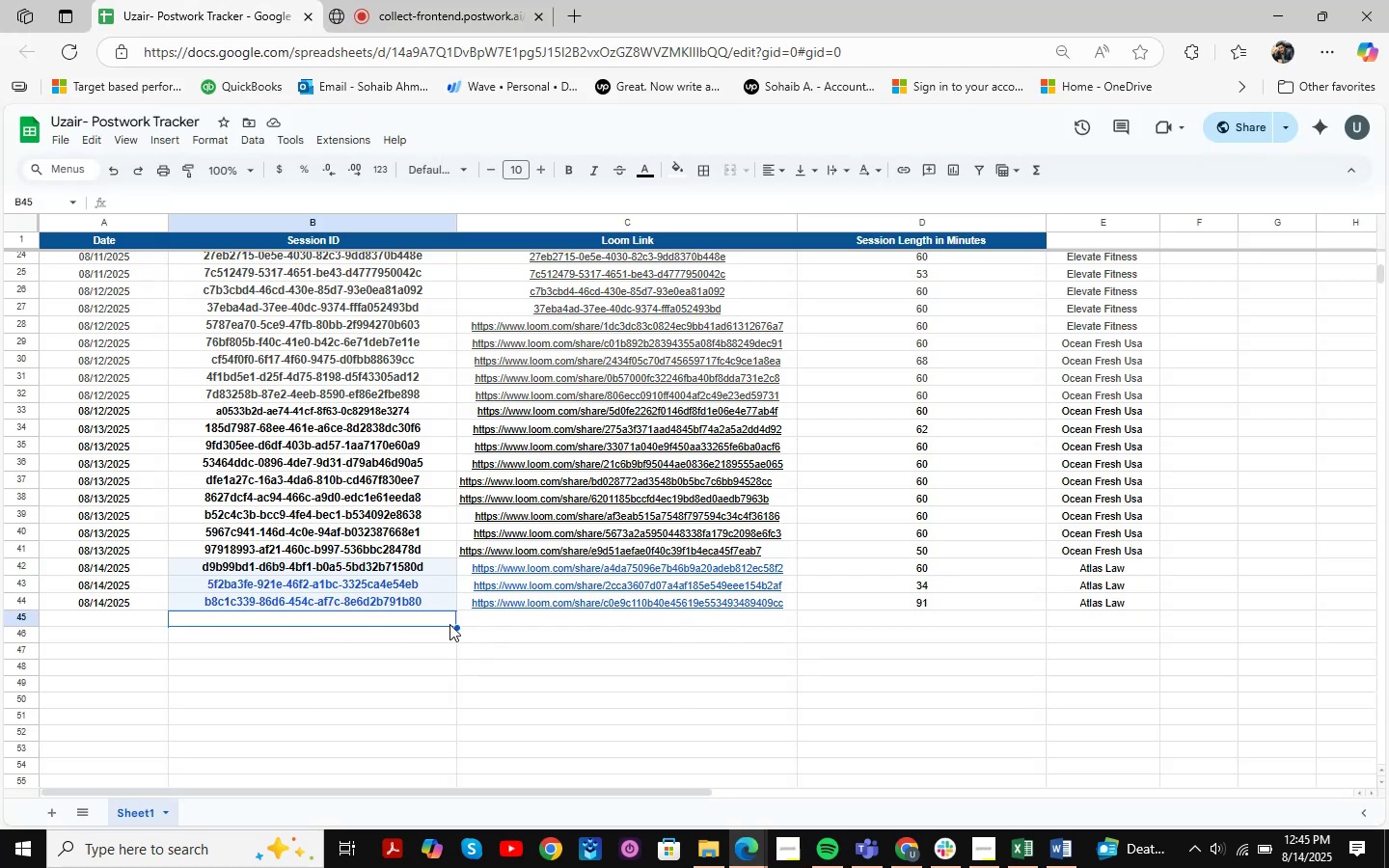 
key(Control+V)
 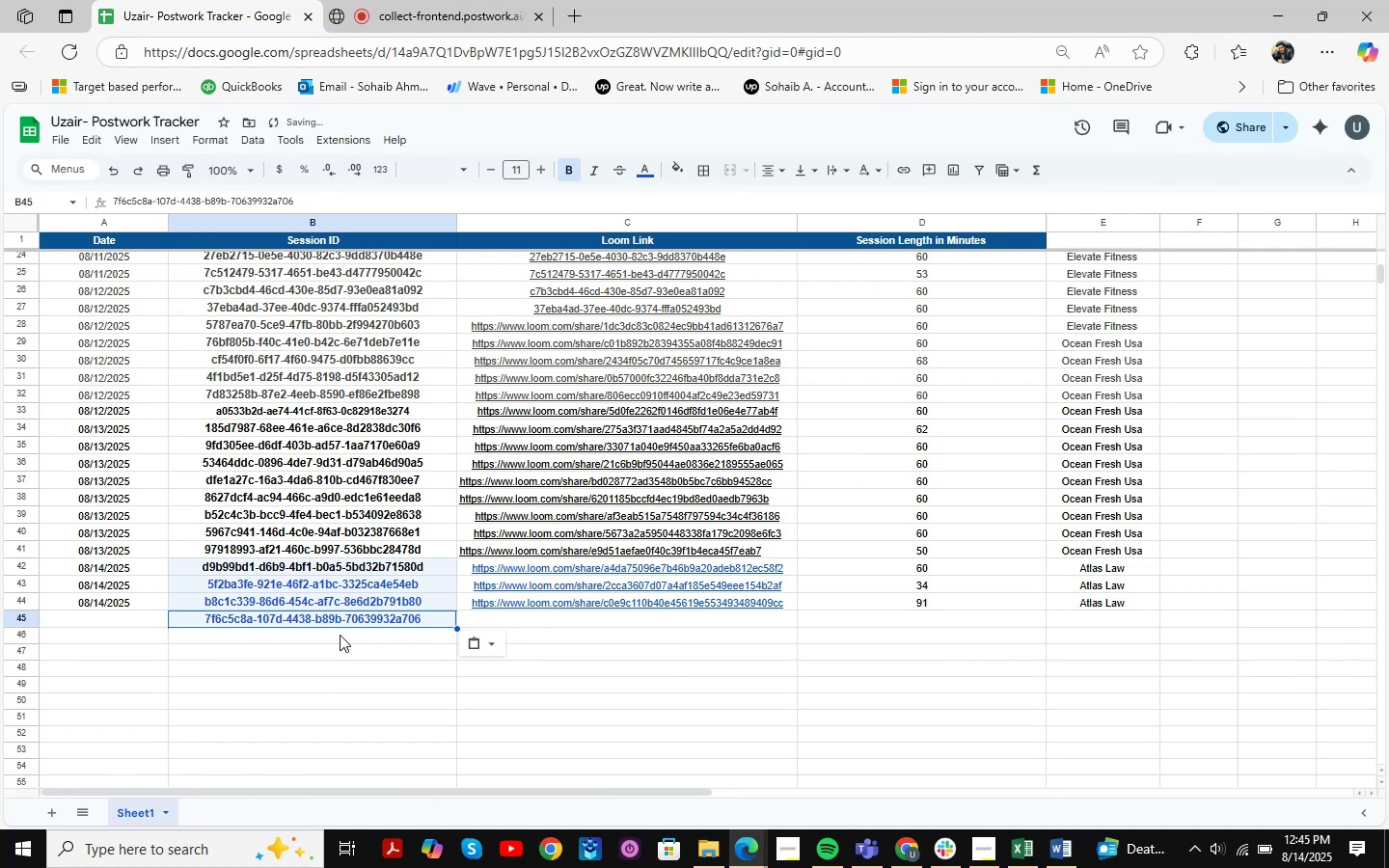 
left_click([115, 614])
 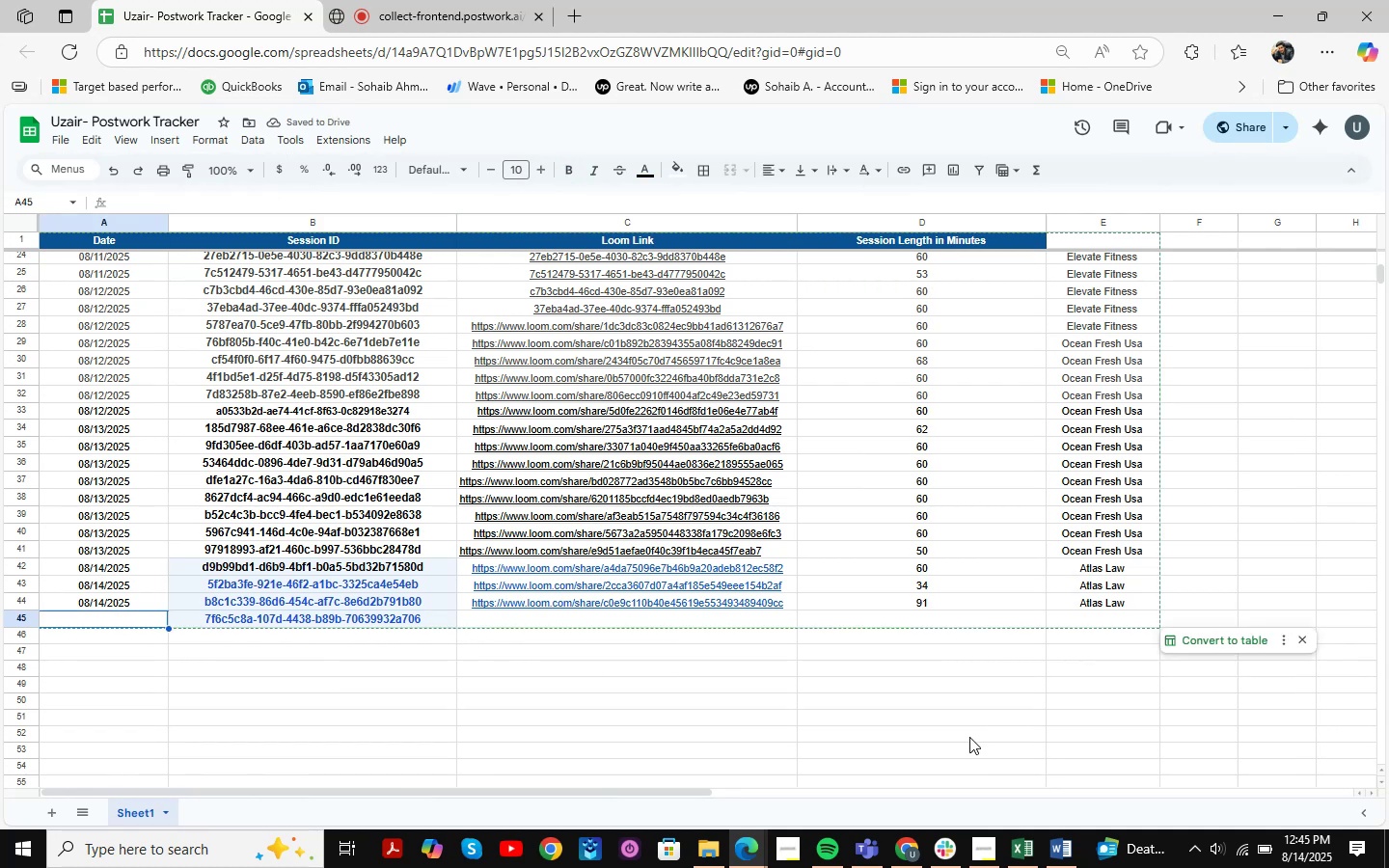 
key(Numpad0)
 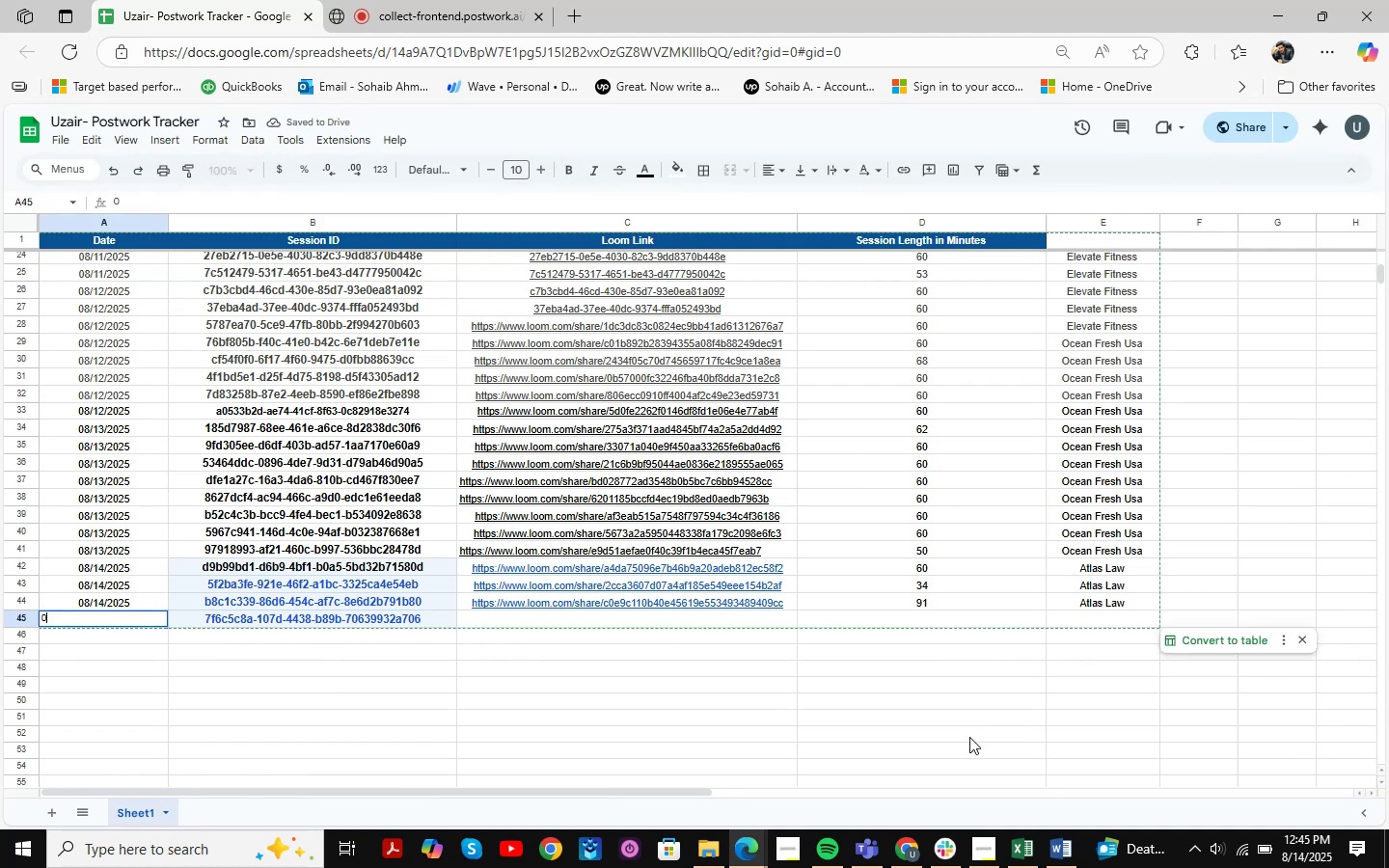 
key(NumpadDivide)
 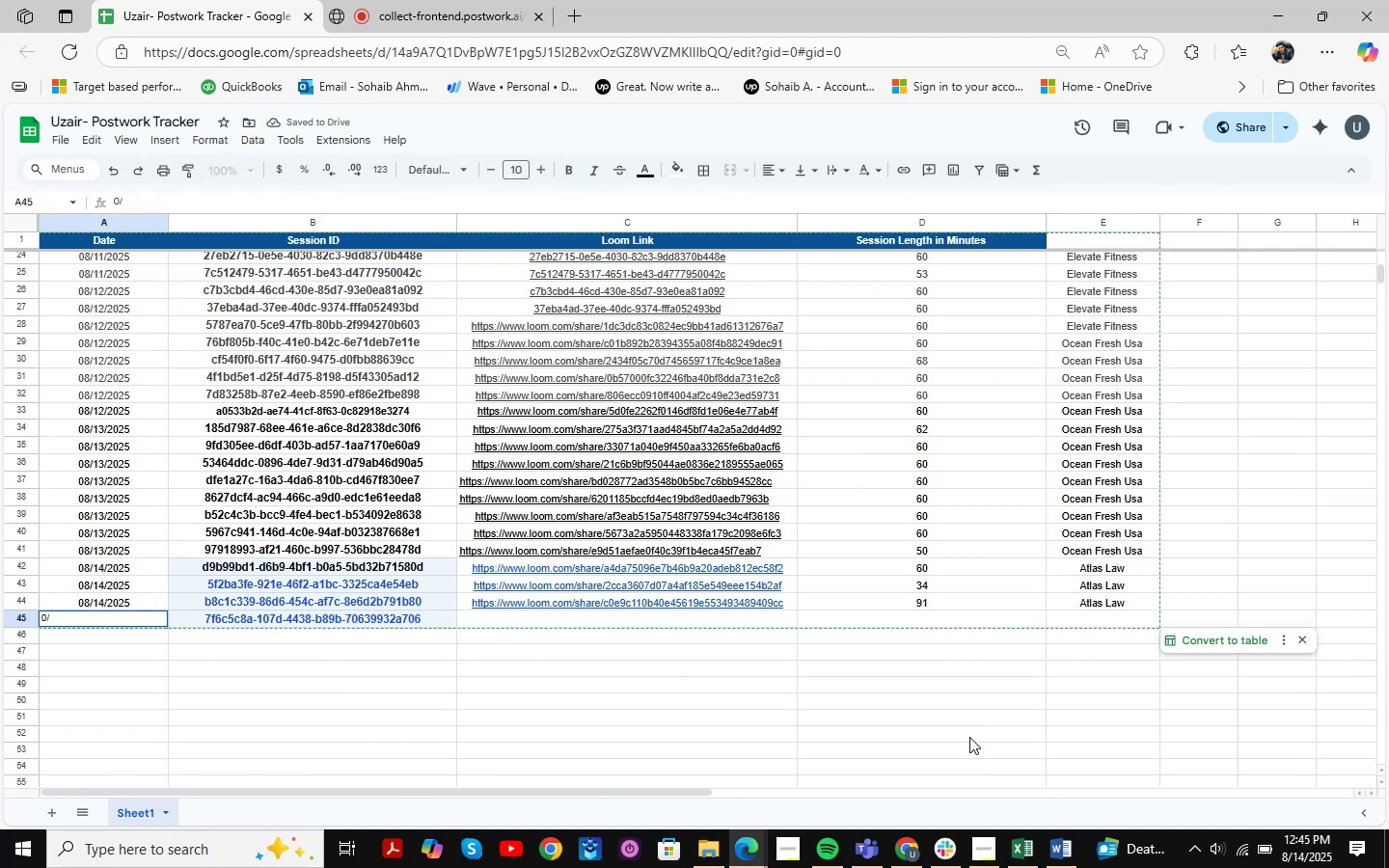 
key(Backspace)
 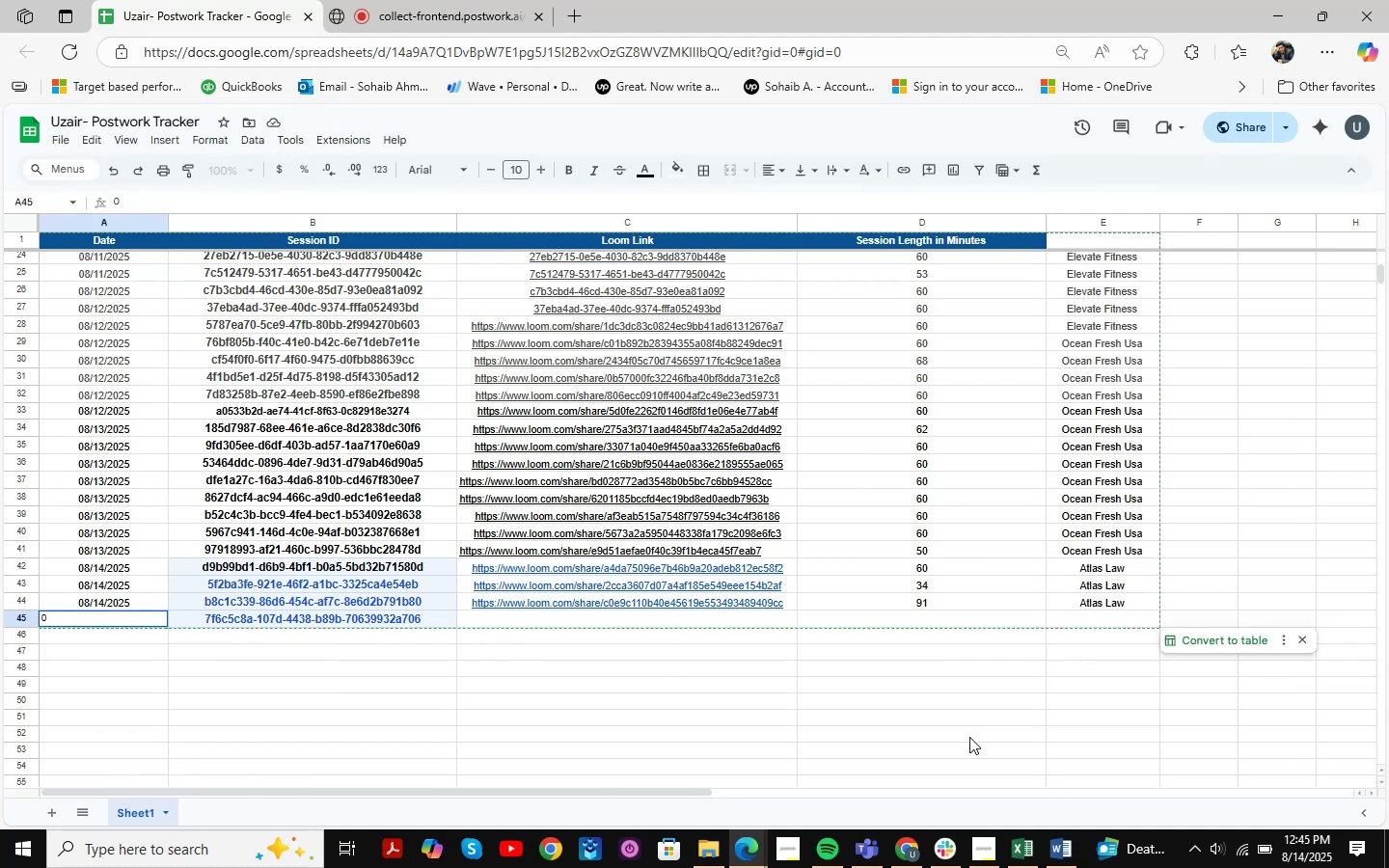 
key(Numpad8)
 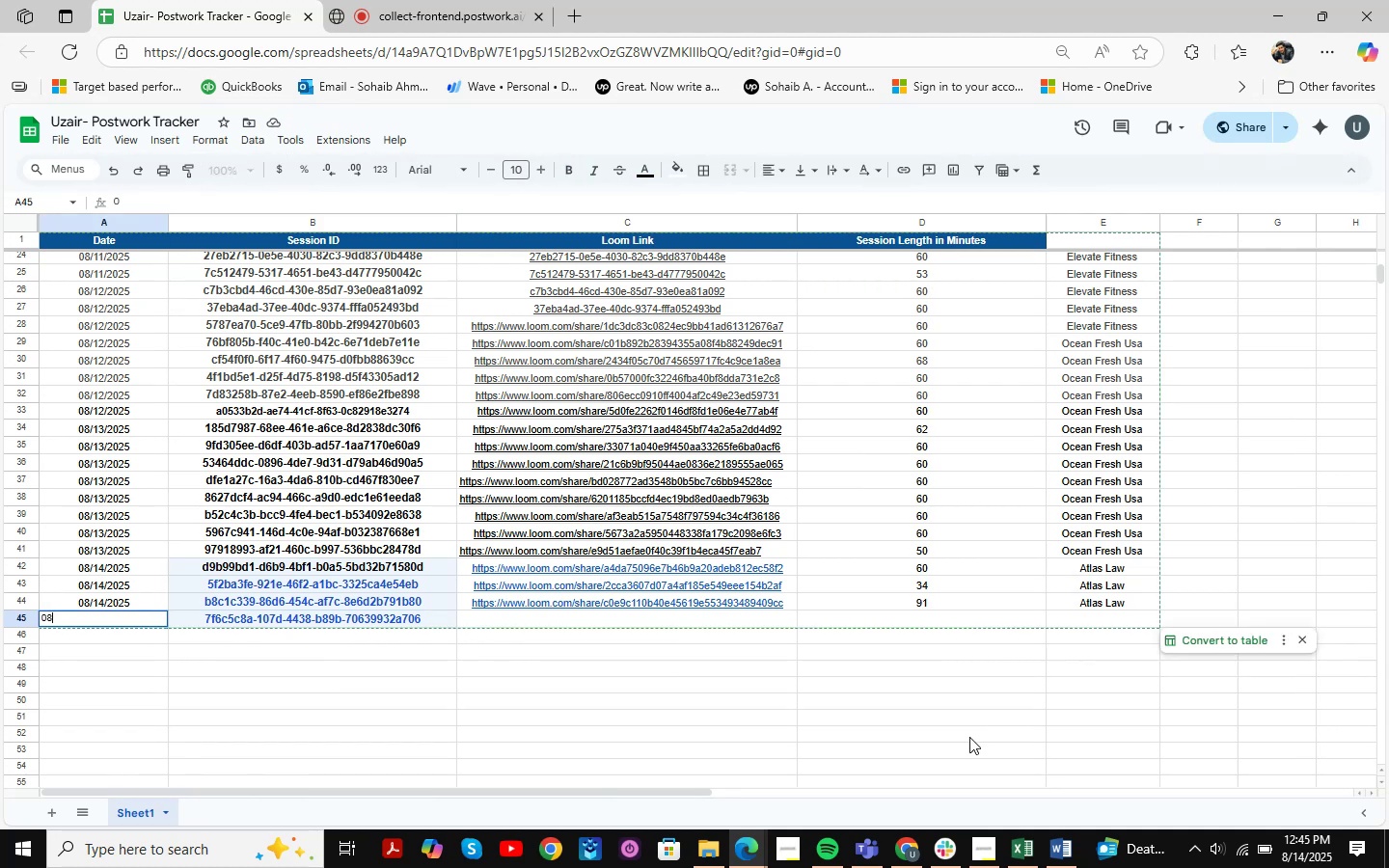 
key(NumpadDivide)
 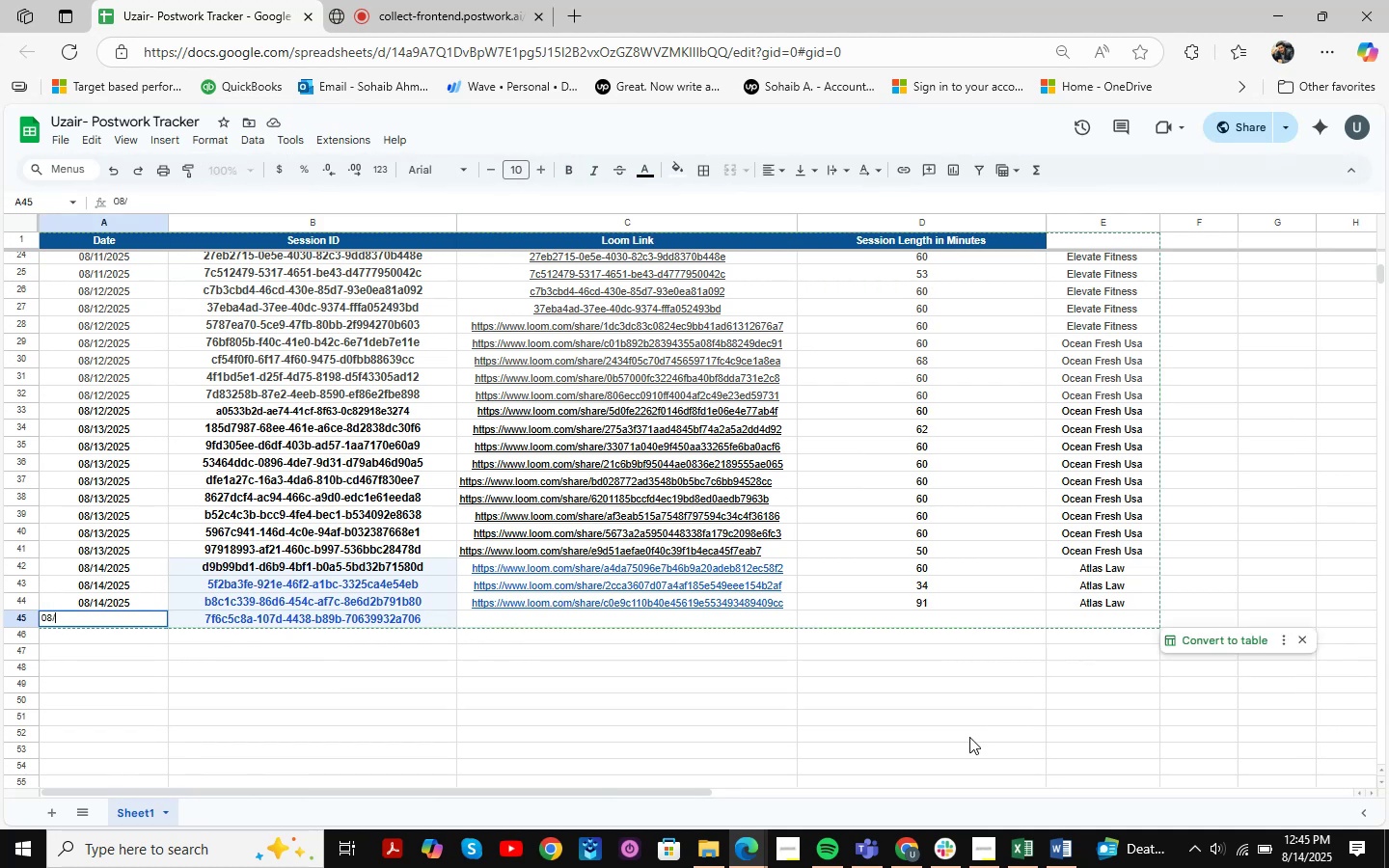 
key(Numpad1)
 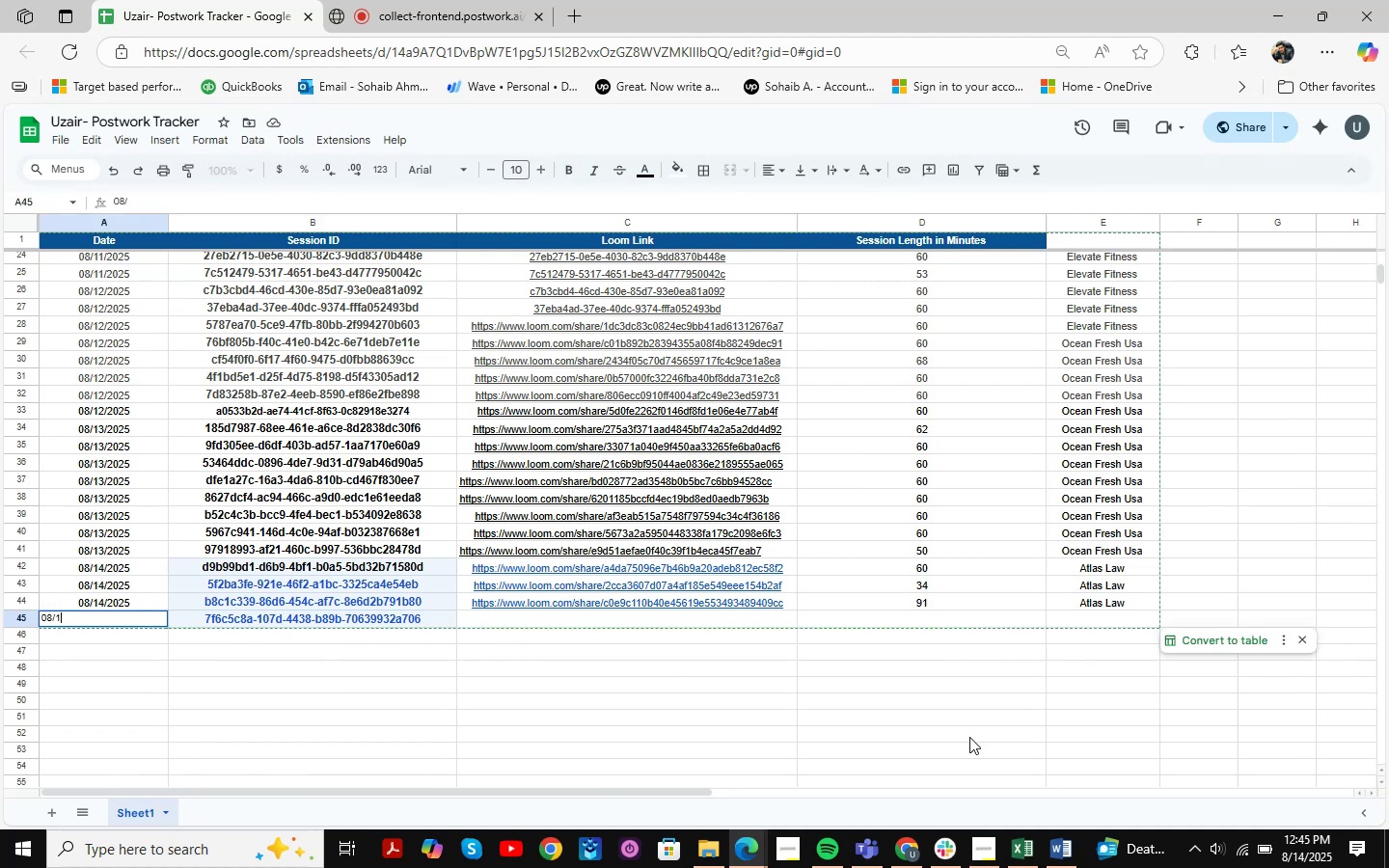 
key(Numpad4)
 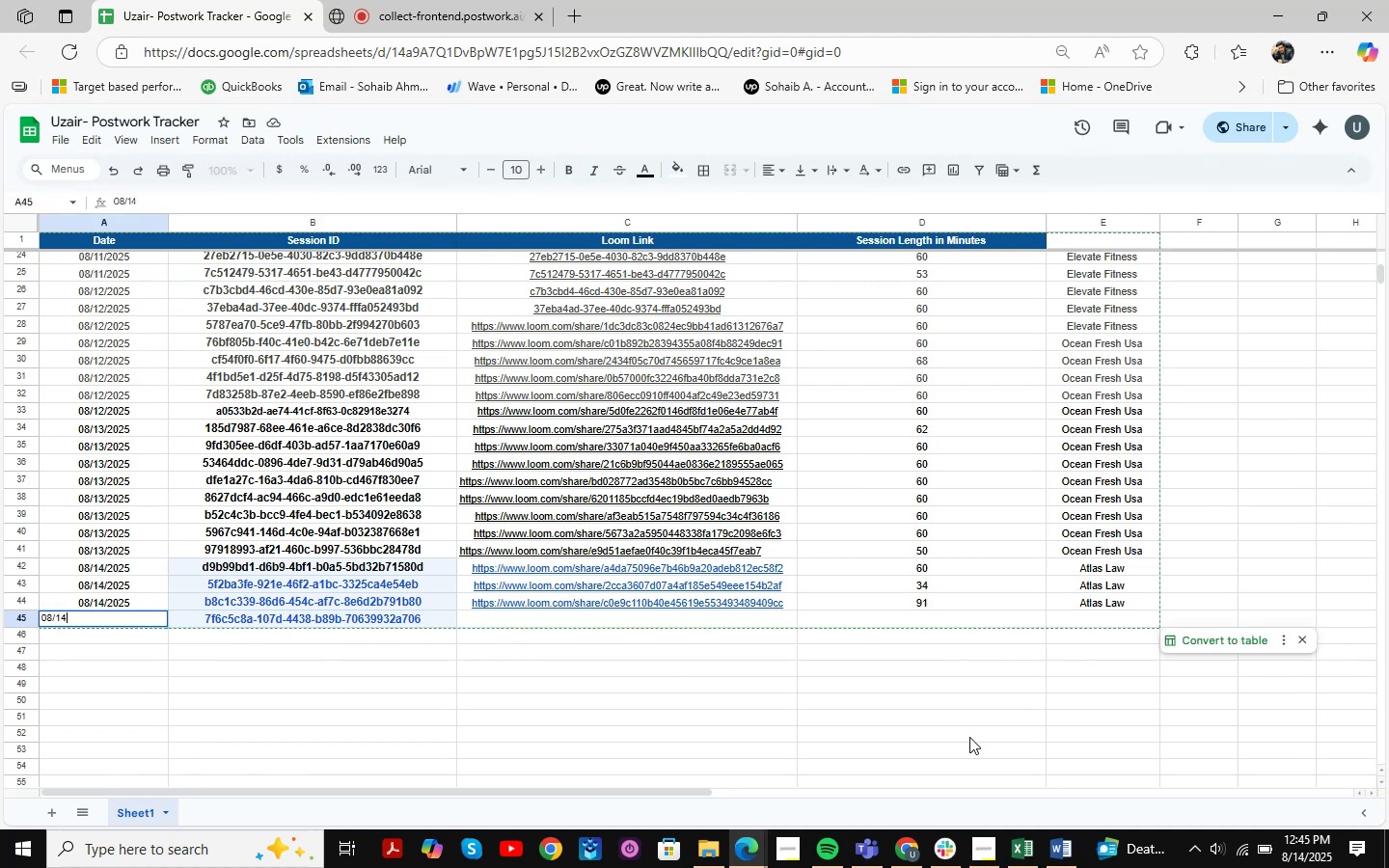 
key(NumpadDivide)
 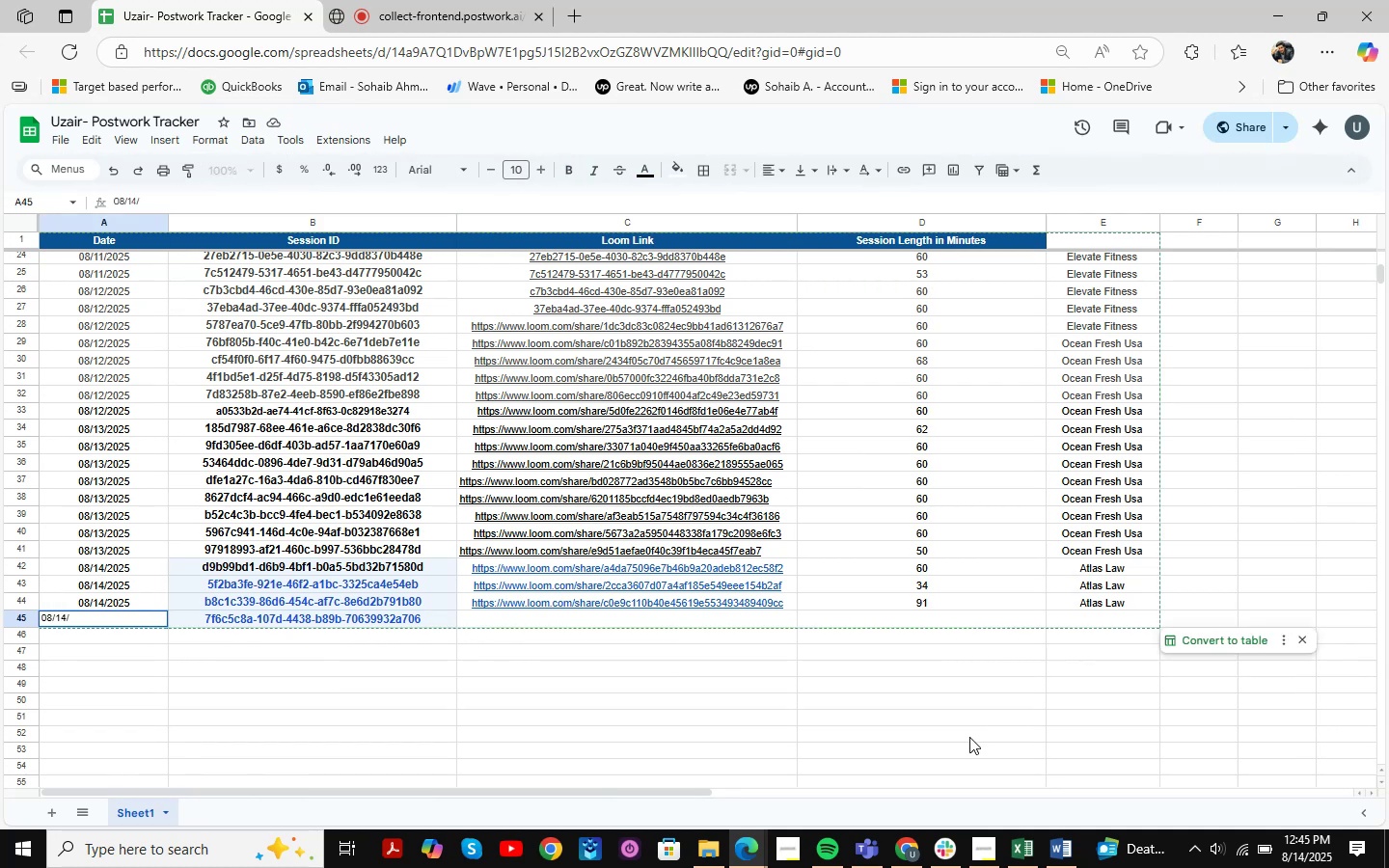 
key(Numpad2)
 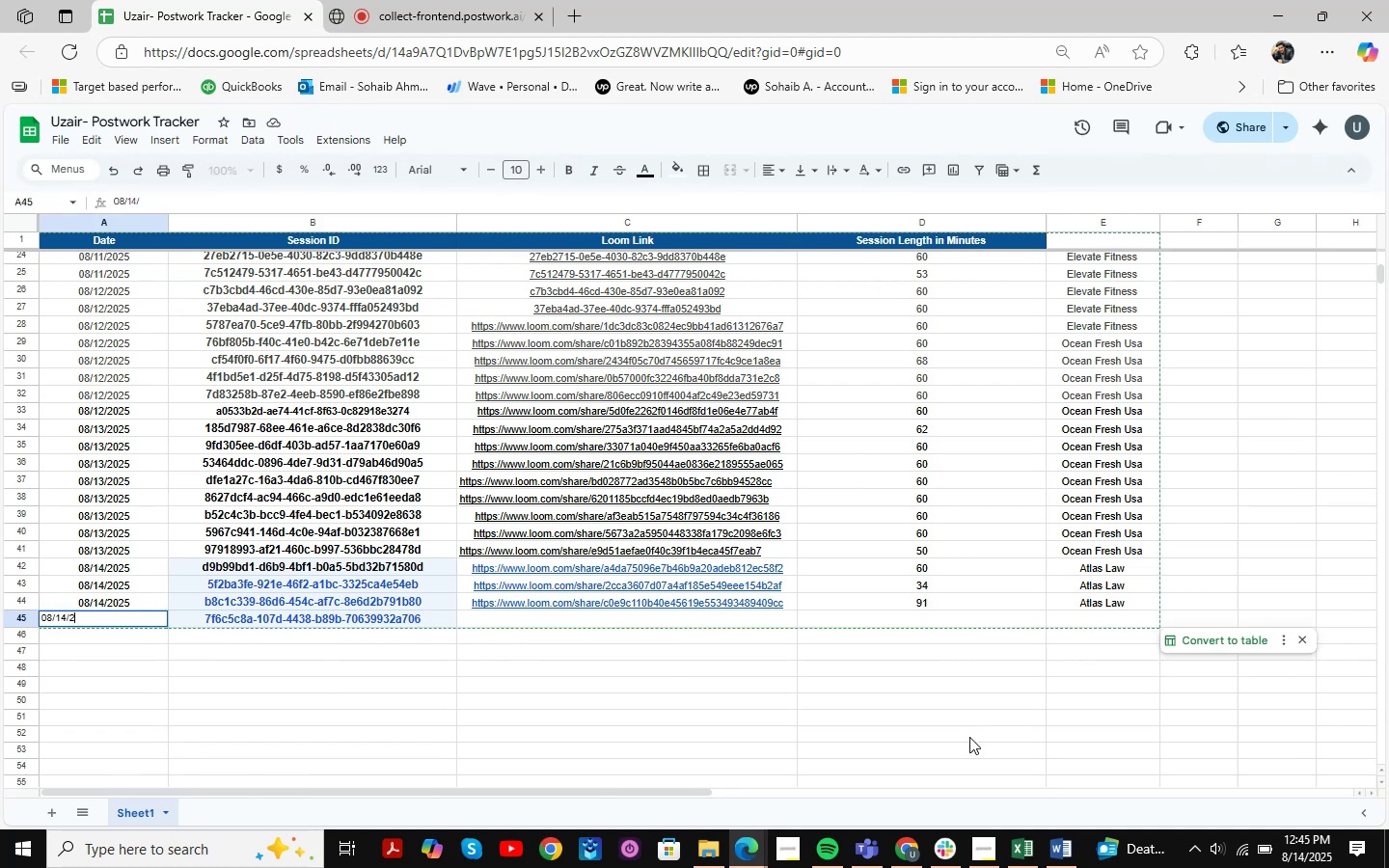 
key(Numpad0)
 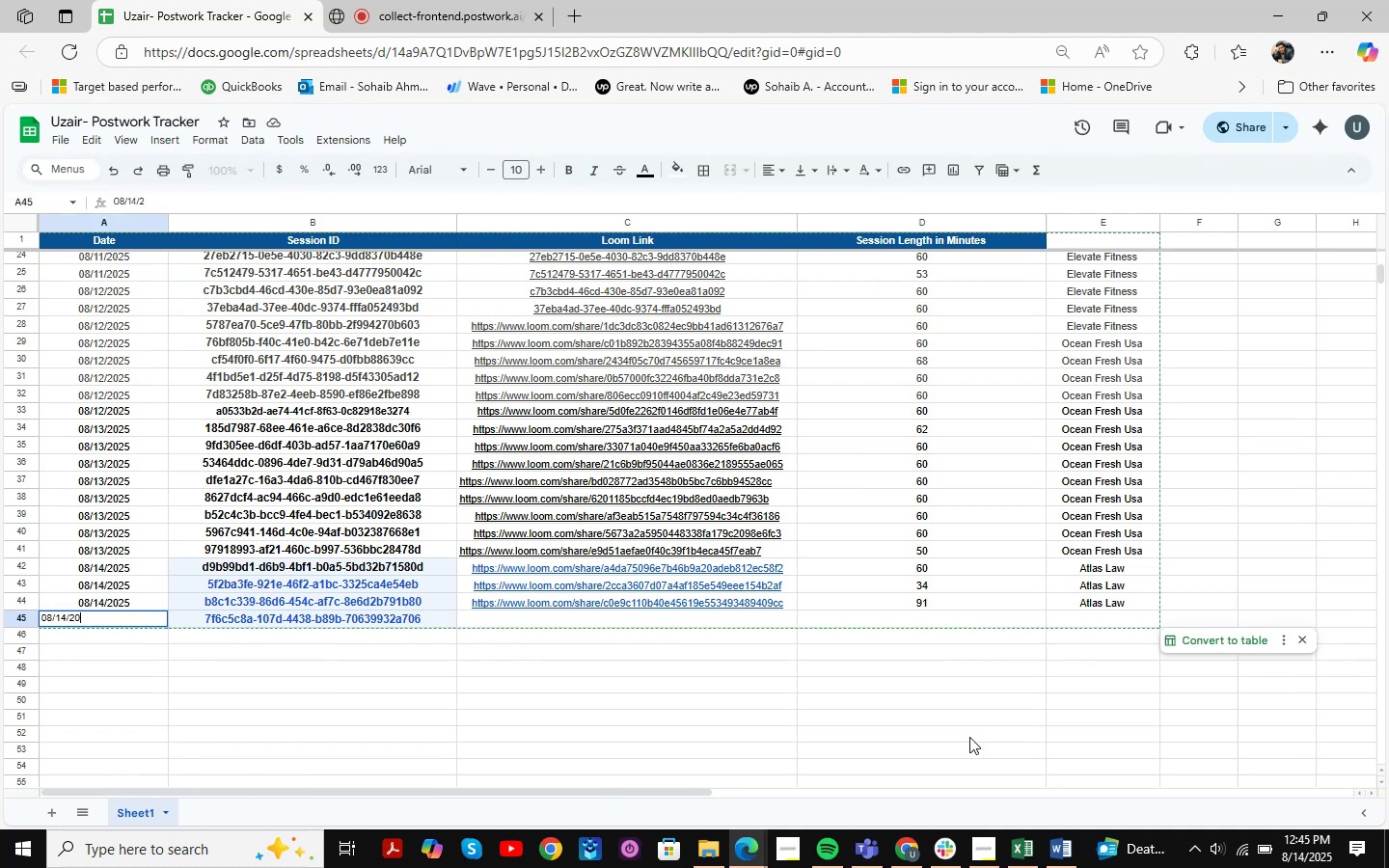 
key(Numpad2)
 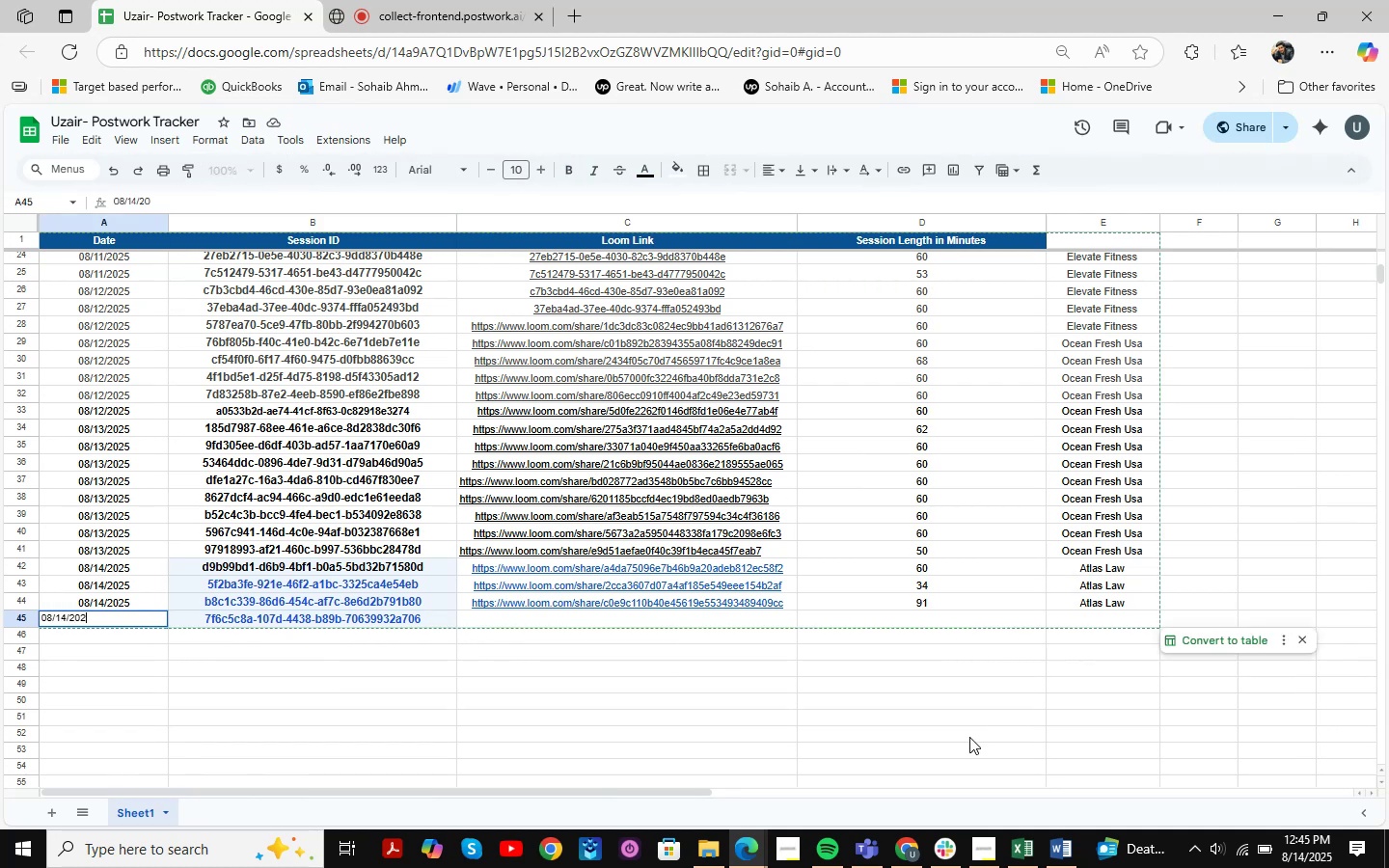 
key(Numpad5)
 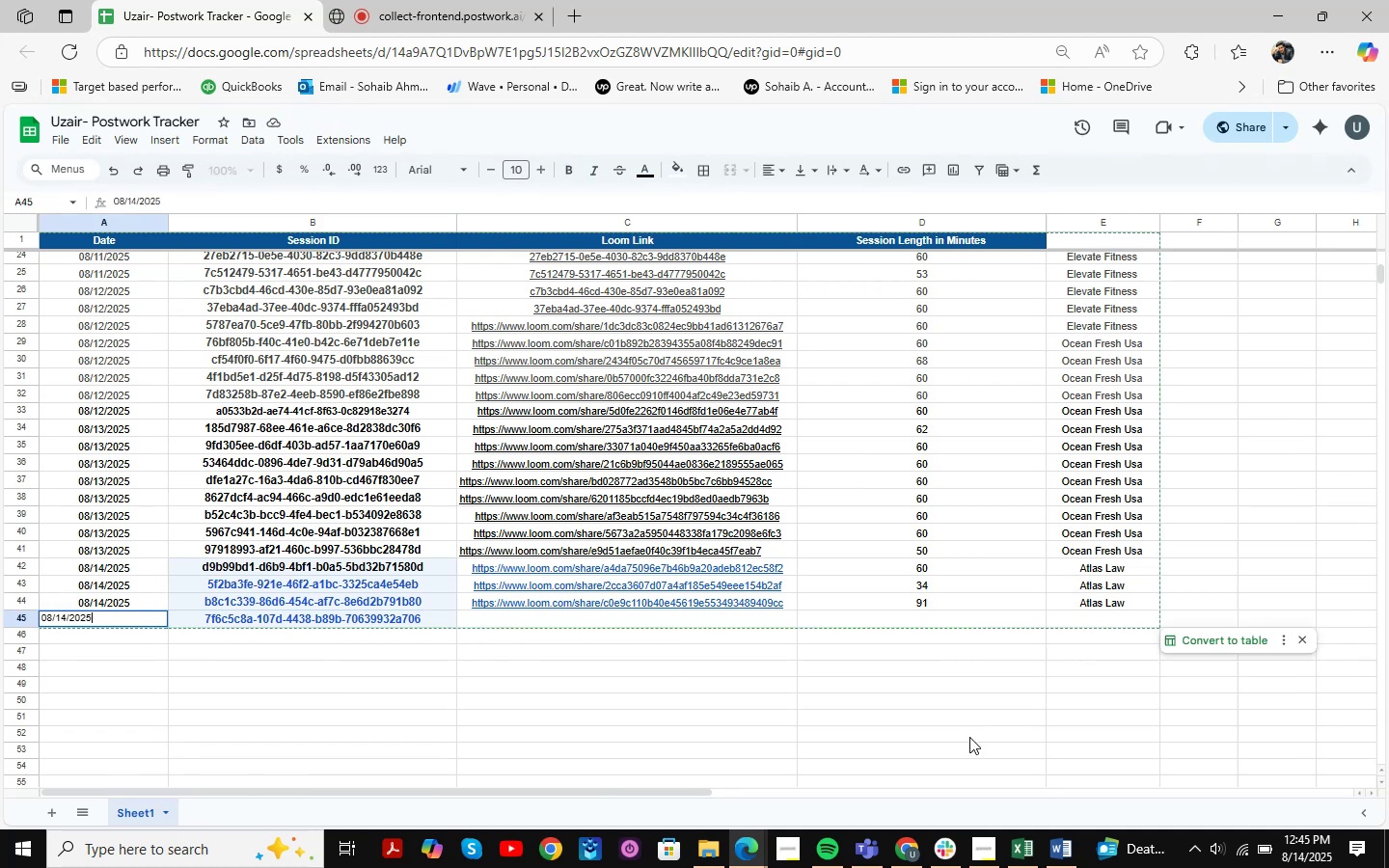 
key(ArrowRight)
 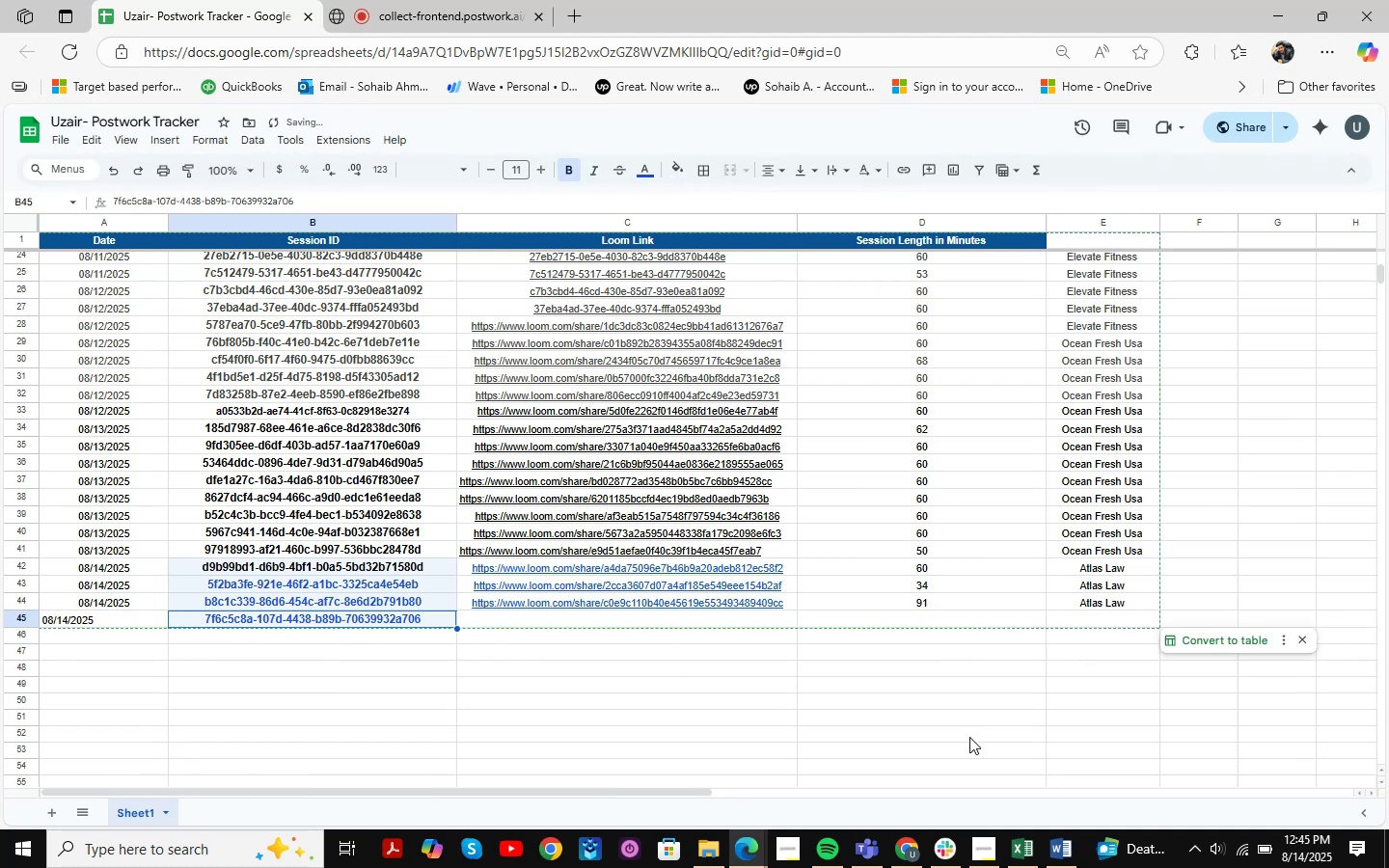 
key(ArrowRight)
 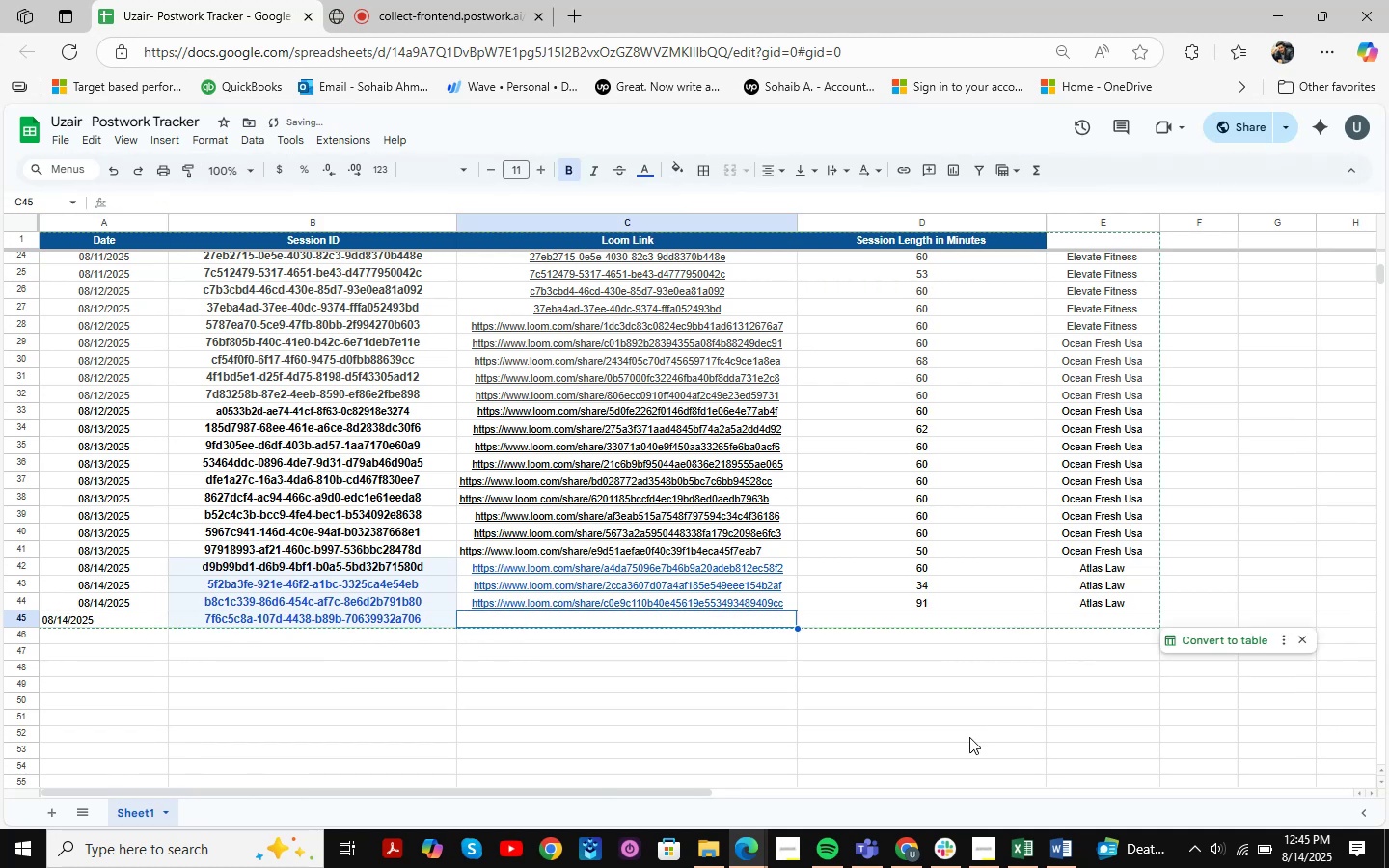 
key(ArrowRight)
 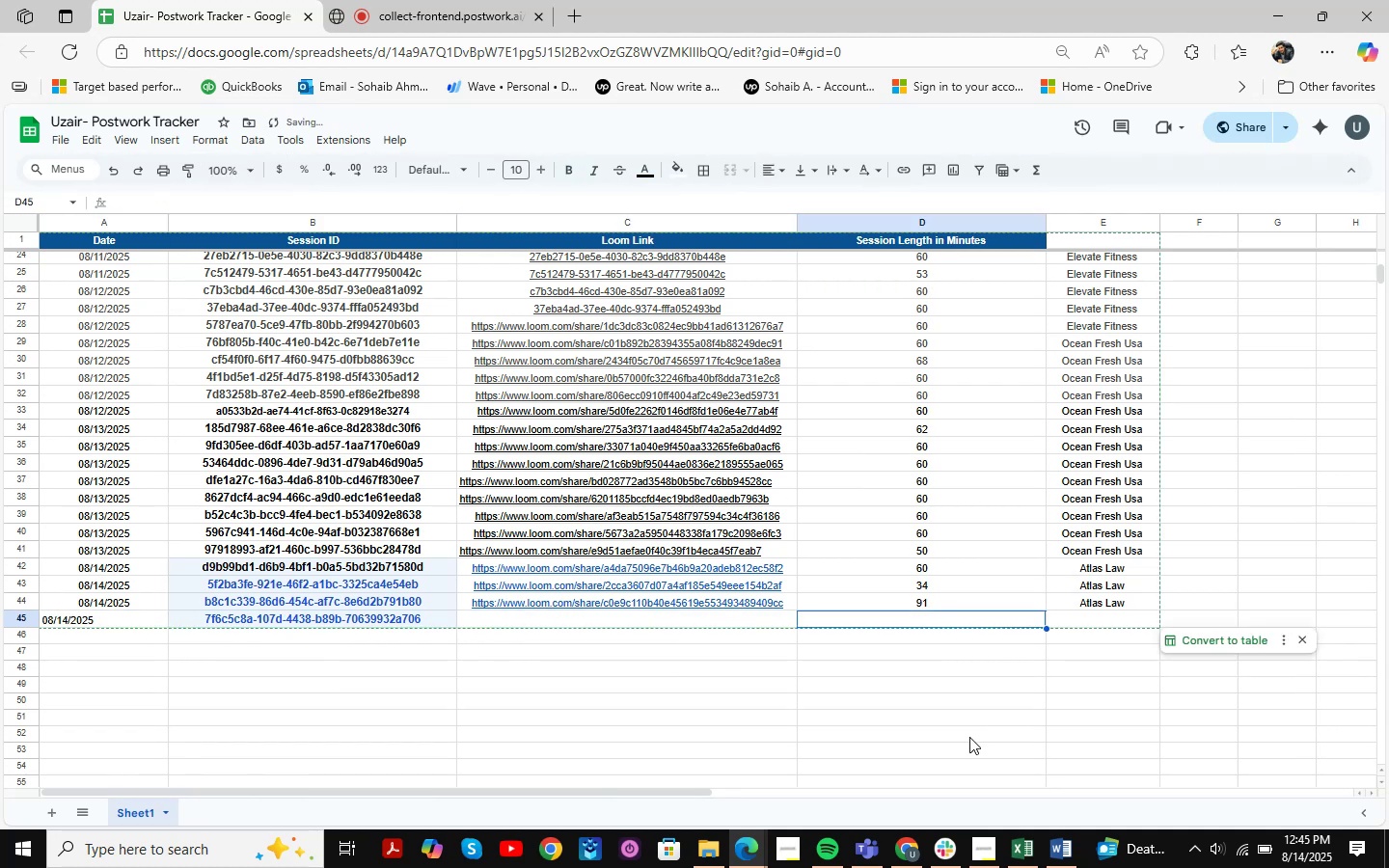 
key(ArrowLeft)
 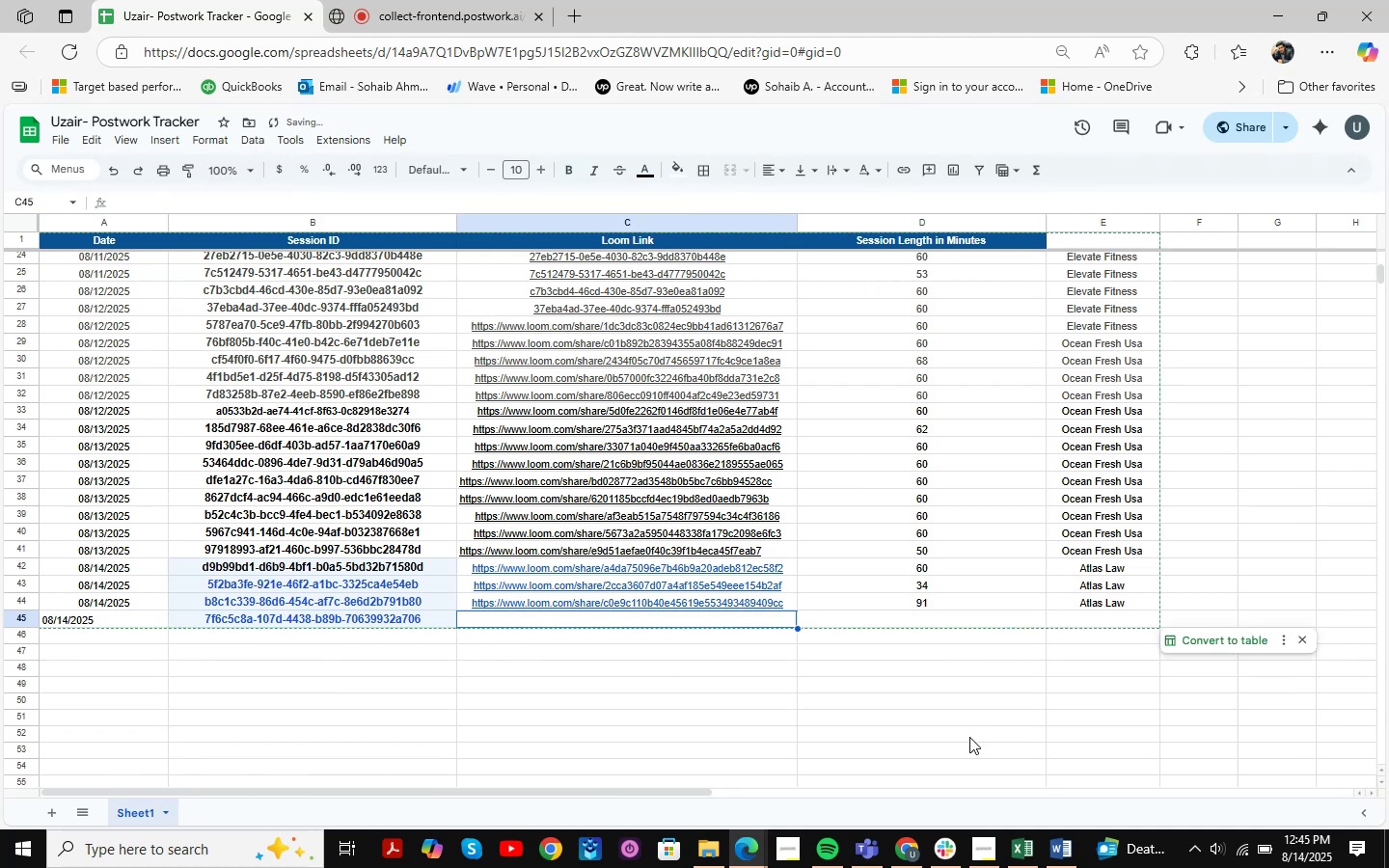 
key(ArrowRight)
 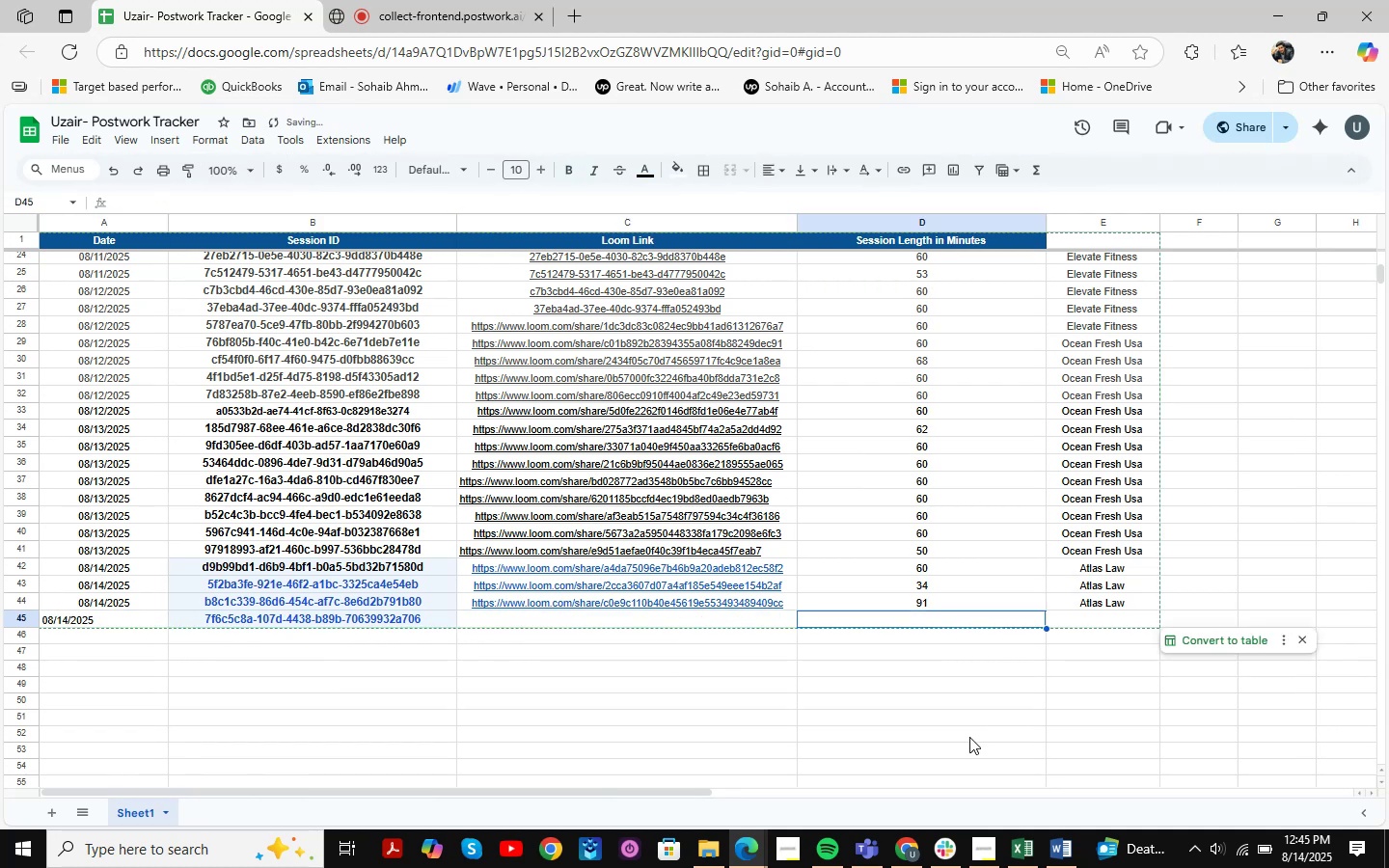 
key(ArrowRight)
 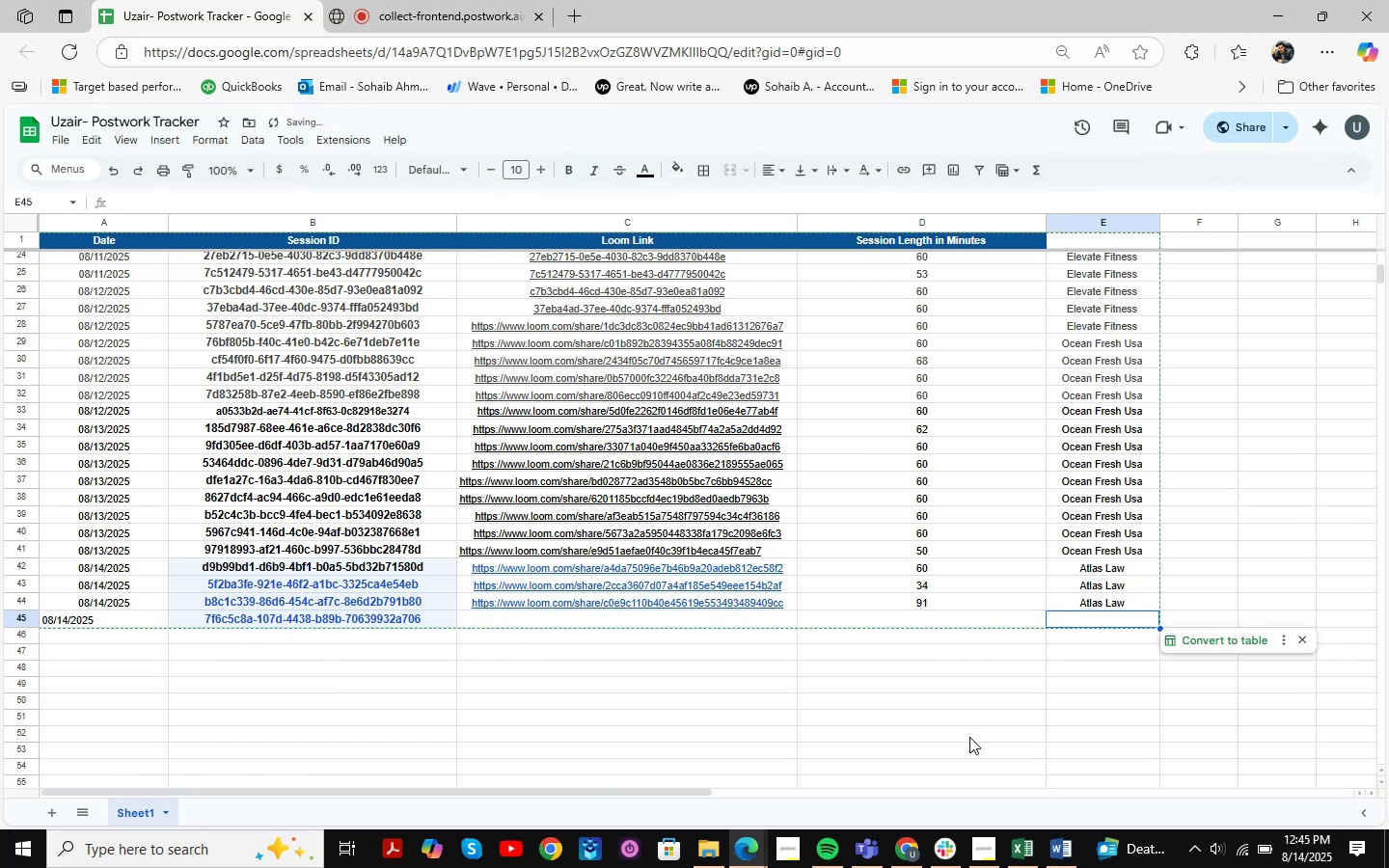 
key(ArrowLeft)
 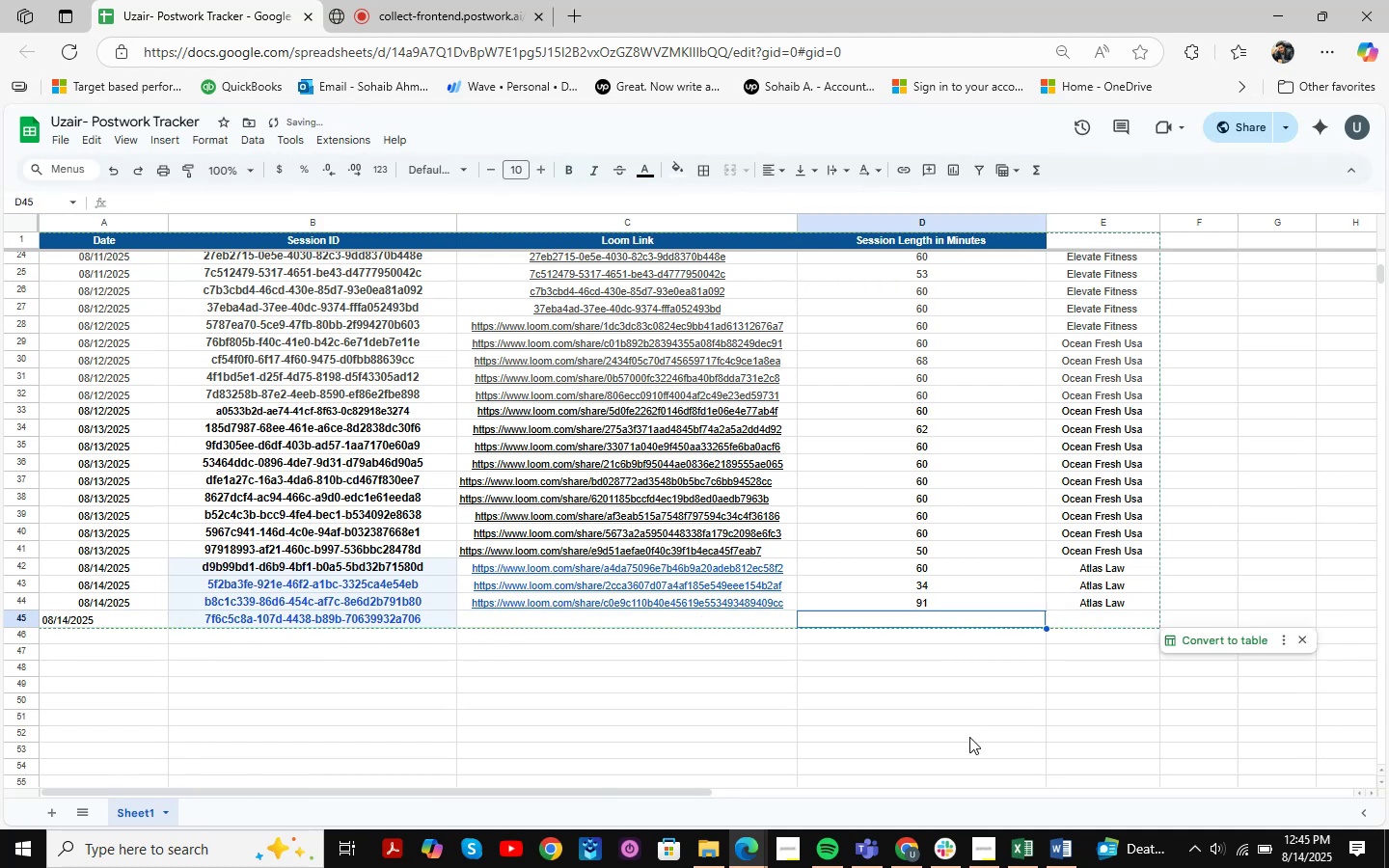 
key(ArrowLeft)
 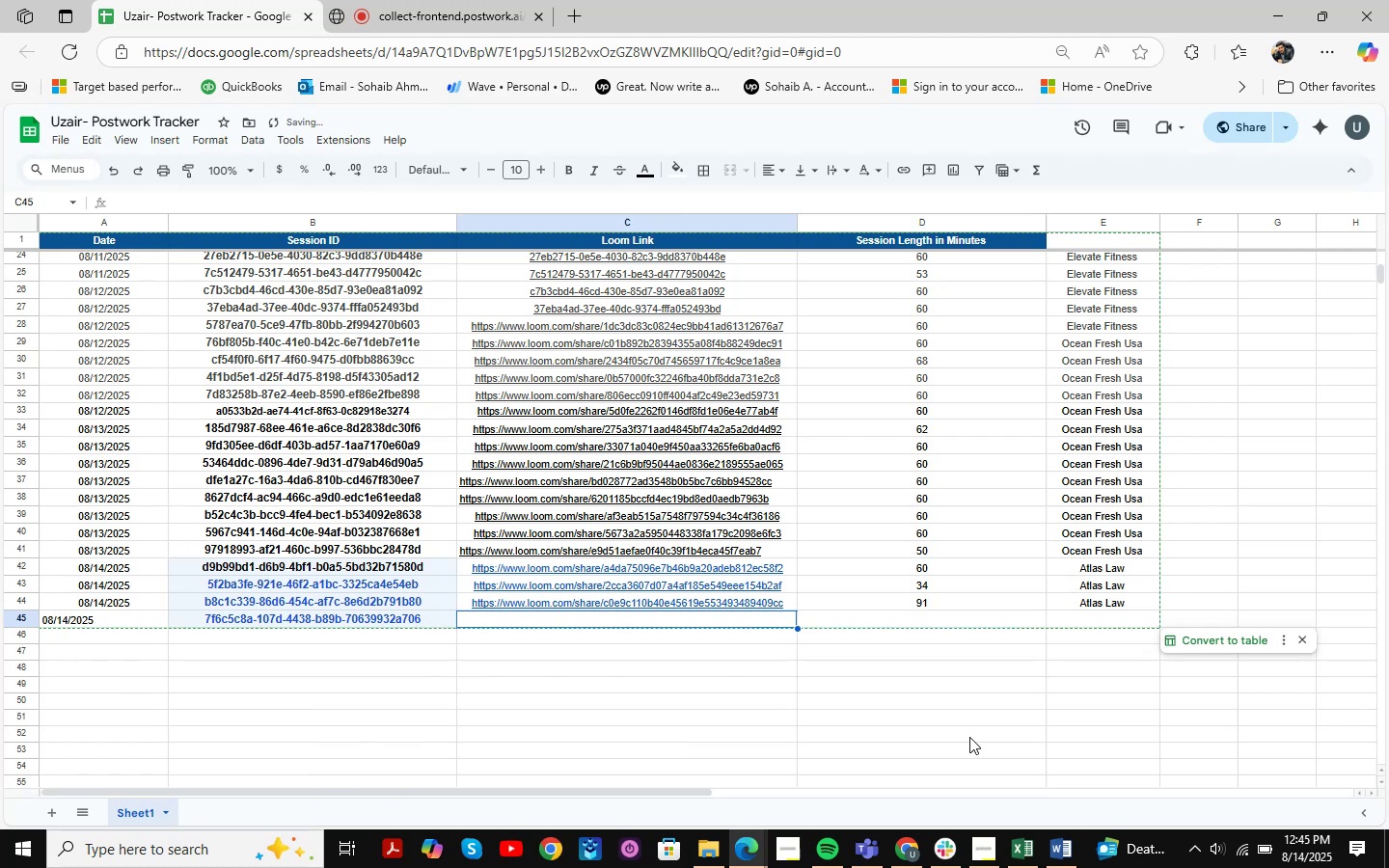 
key(ArrowLeft)
 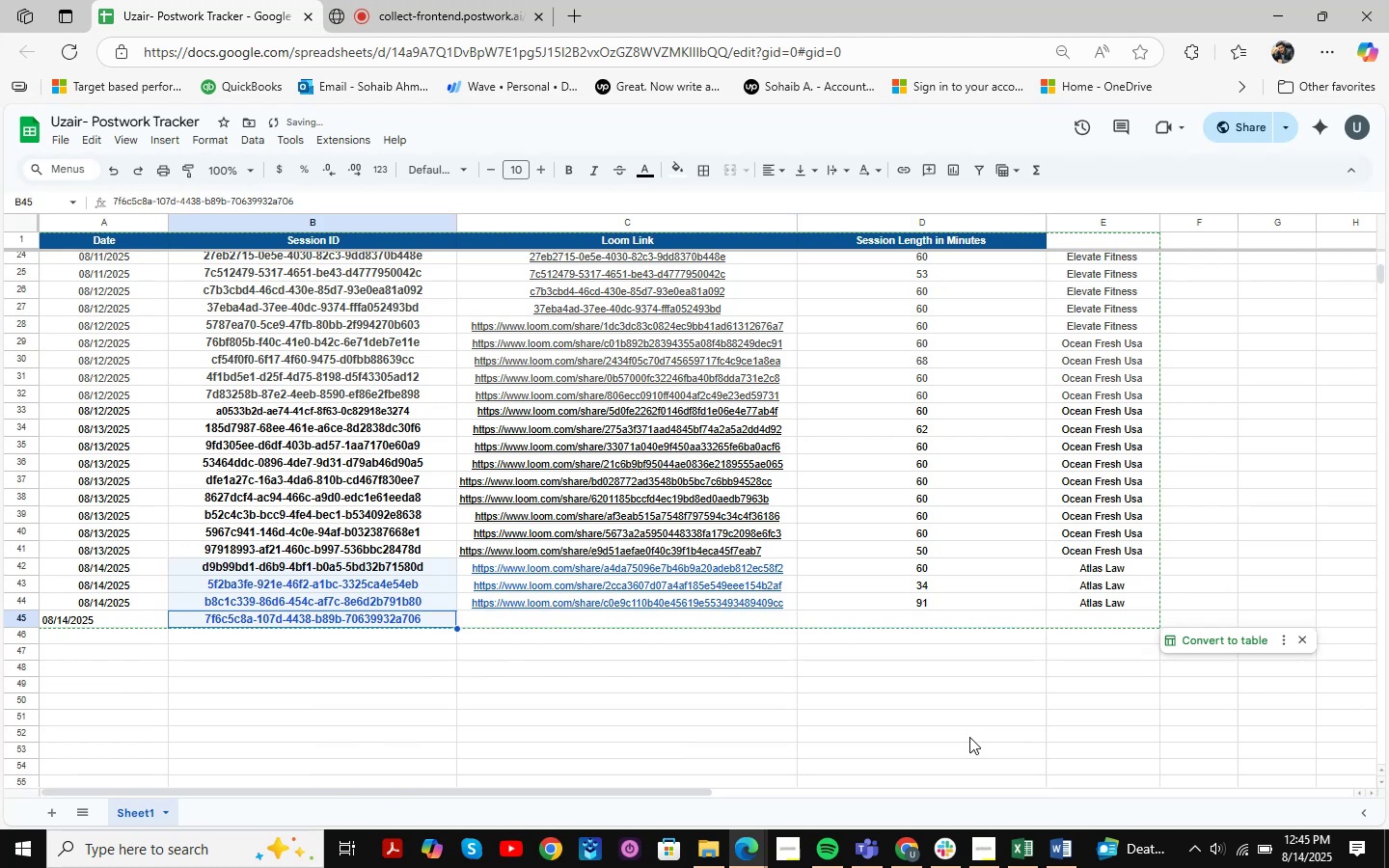 
key(ArrowLeft)
 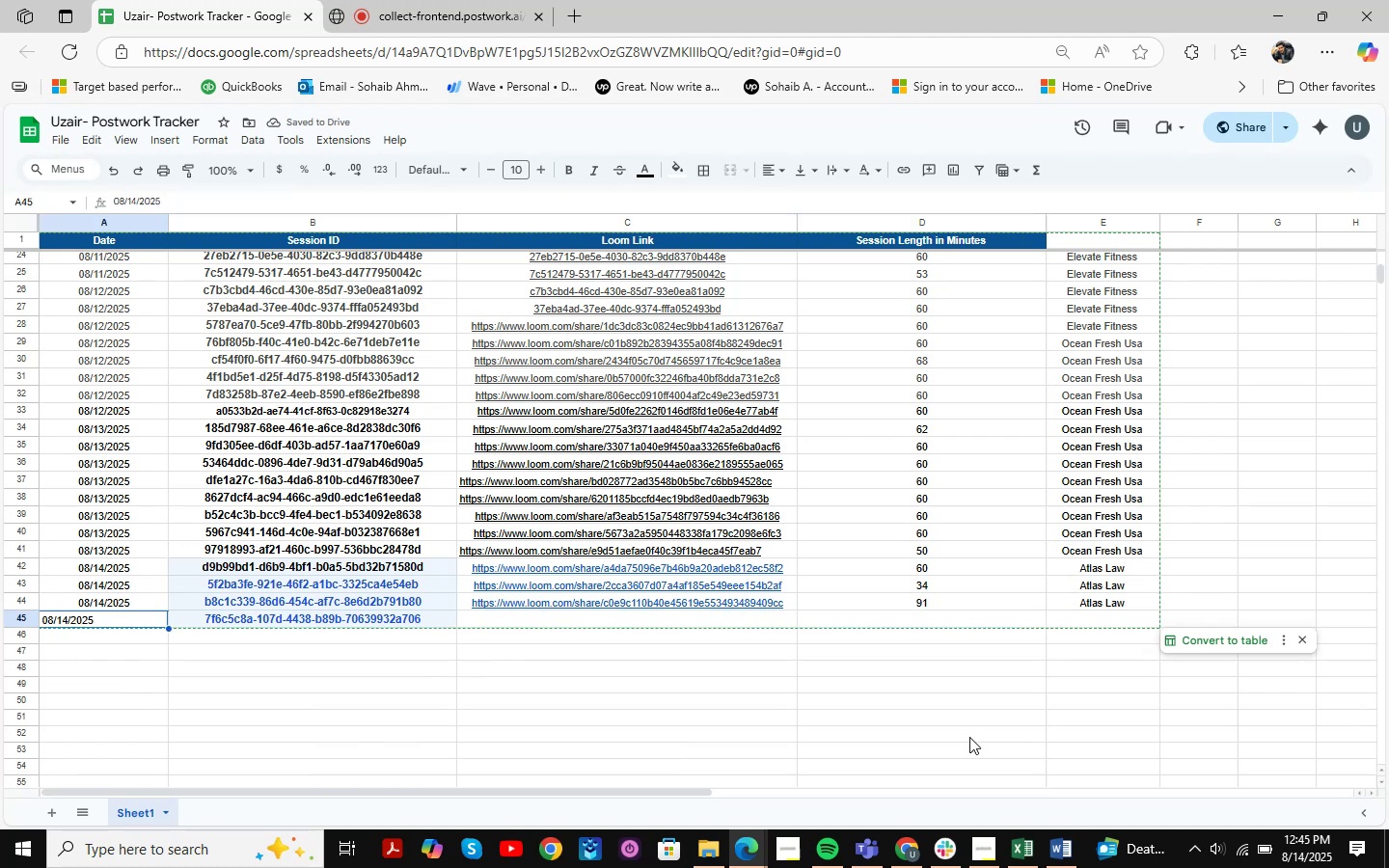 
key(ArrowRight)
 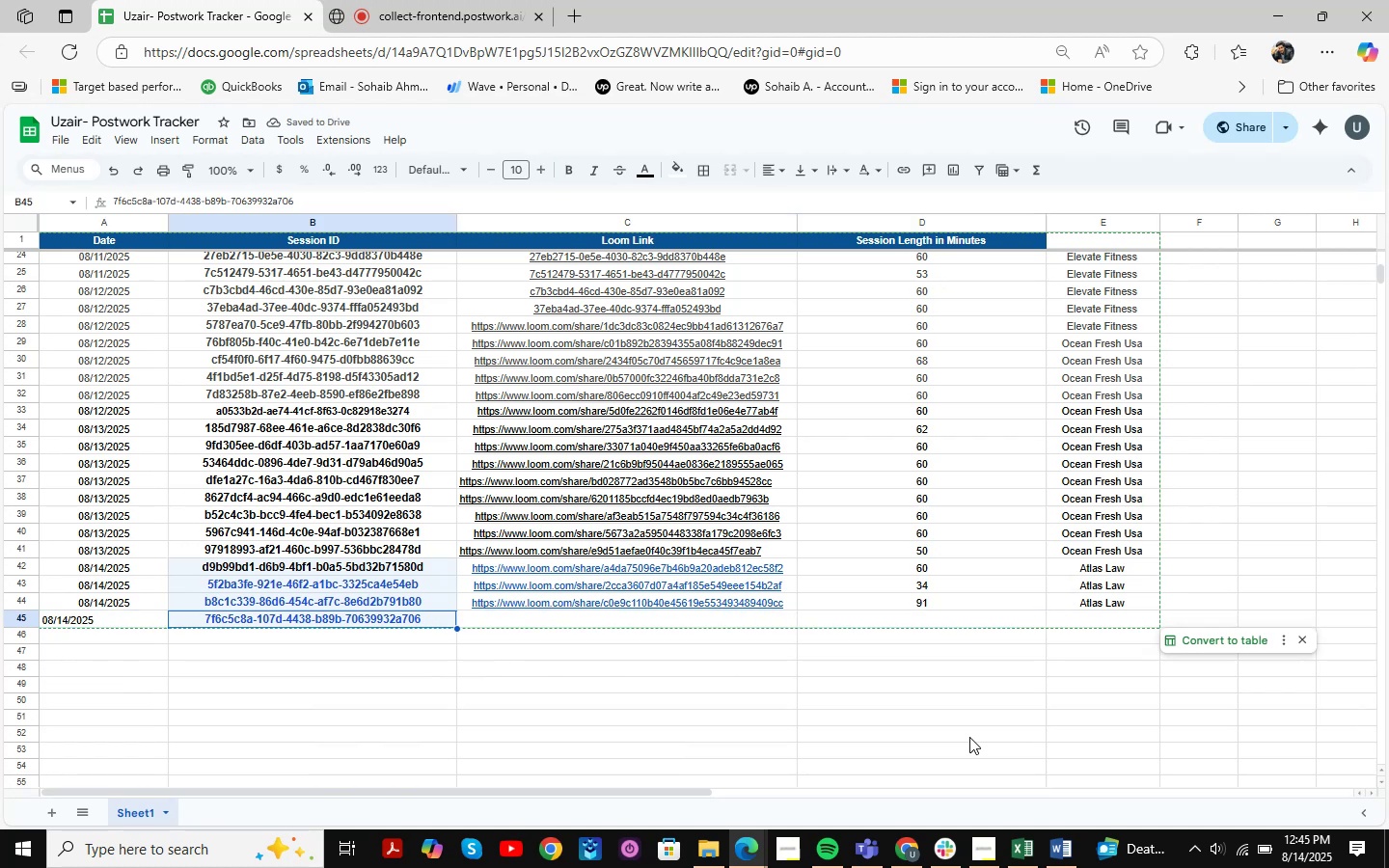 
key(ArrowRight)
 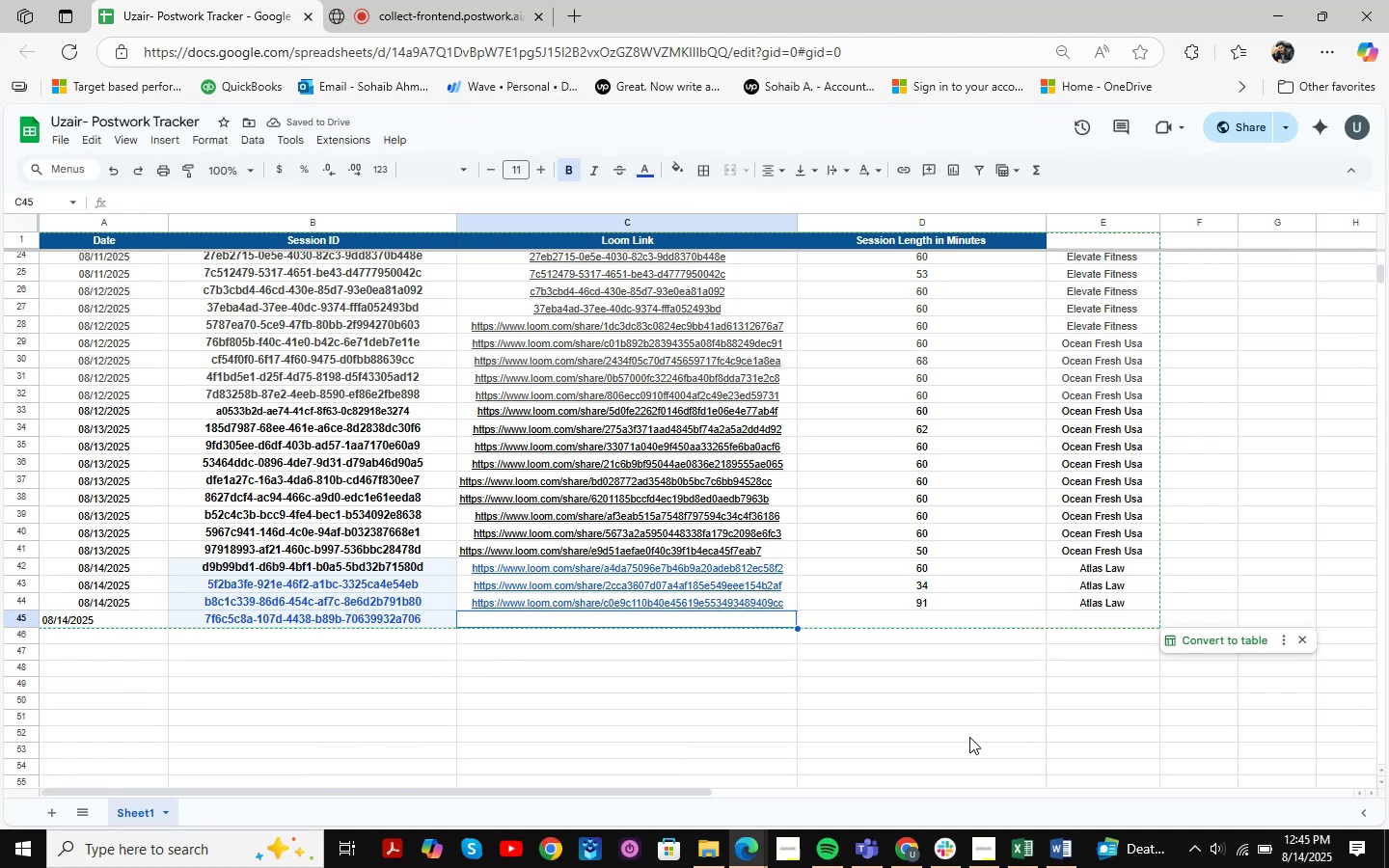 
key(ArrowRight)
 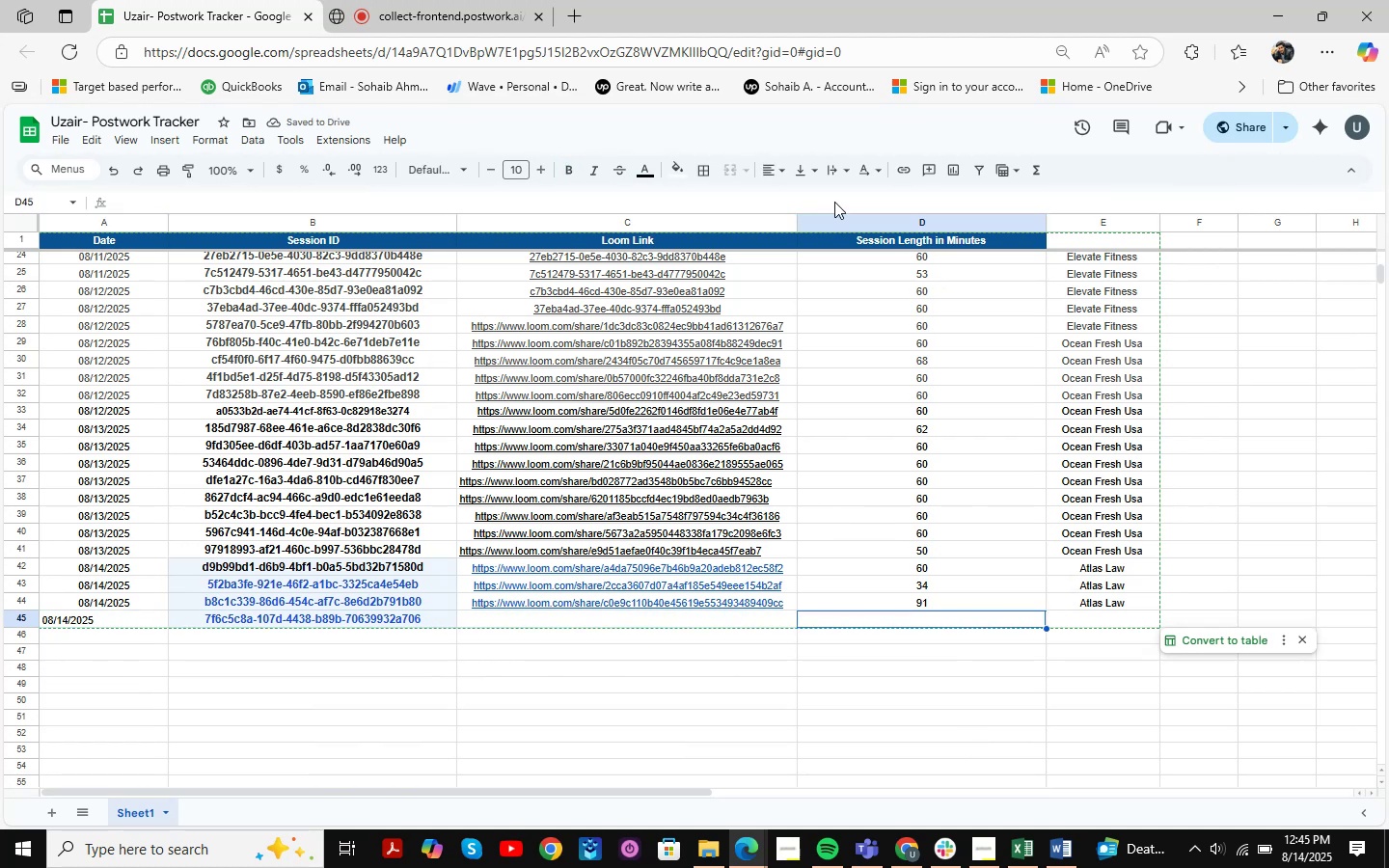 
left_click([463, 0])
 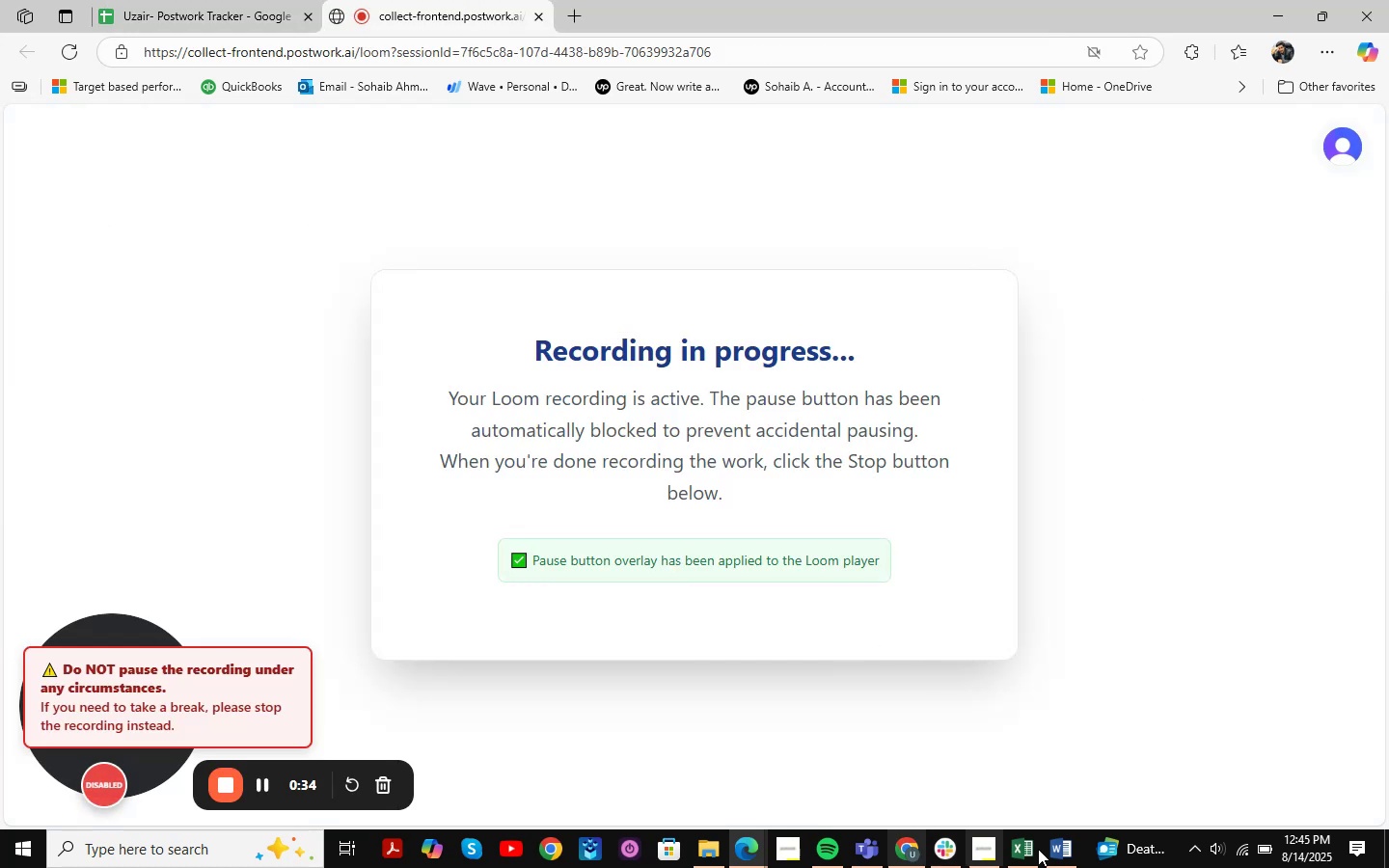 
left_click([985, 851])
 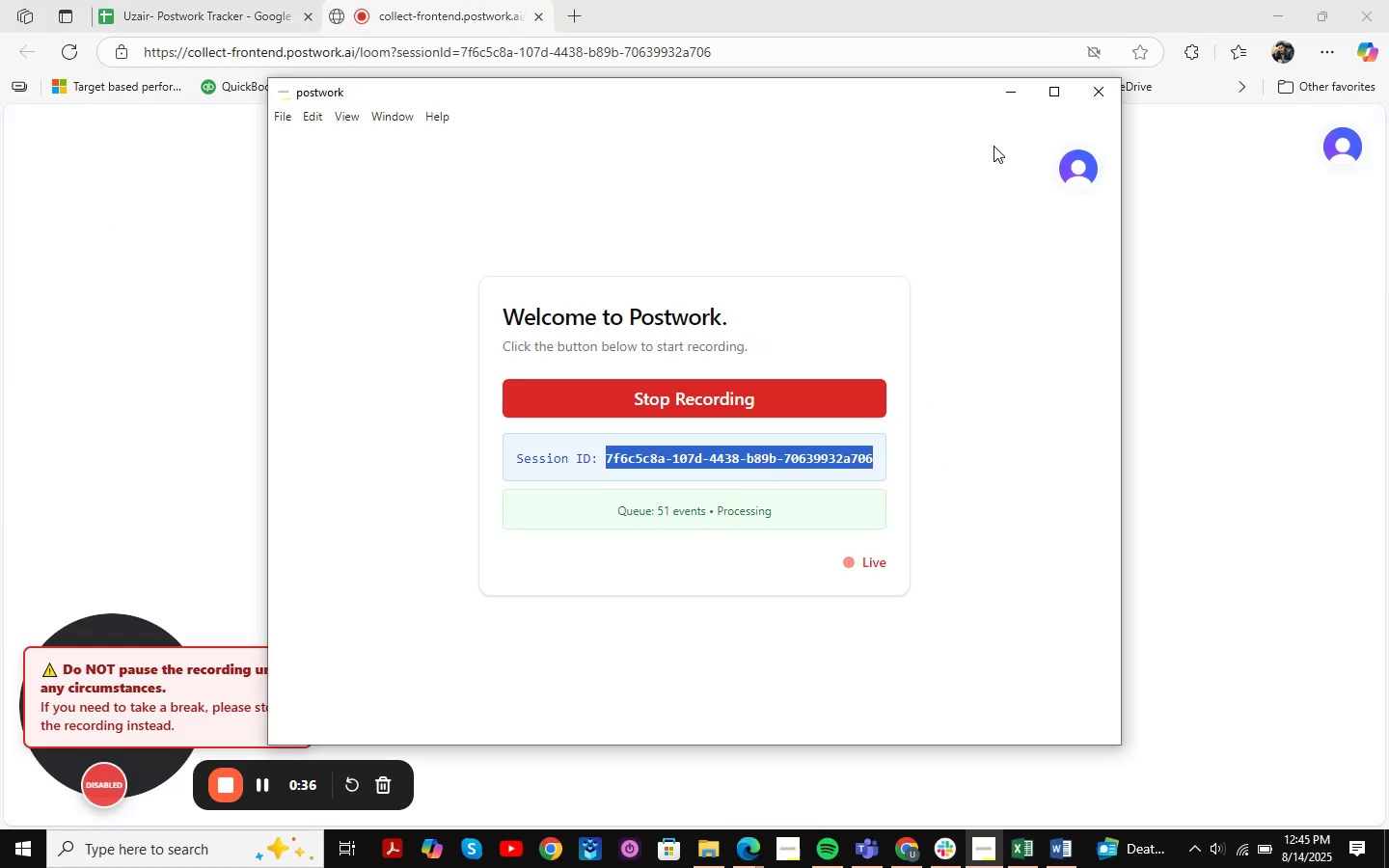 
left_click([1012, 97])
 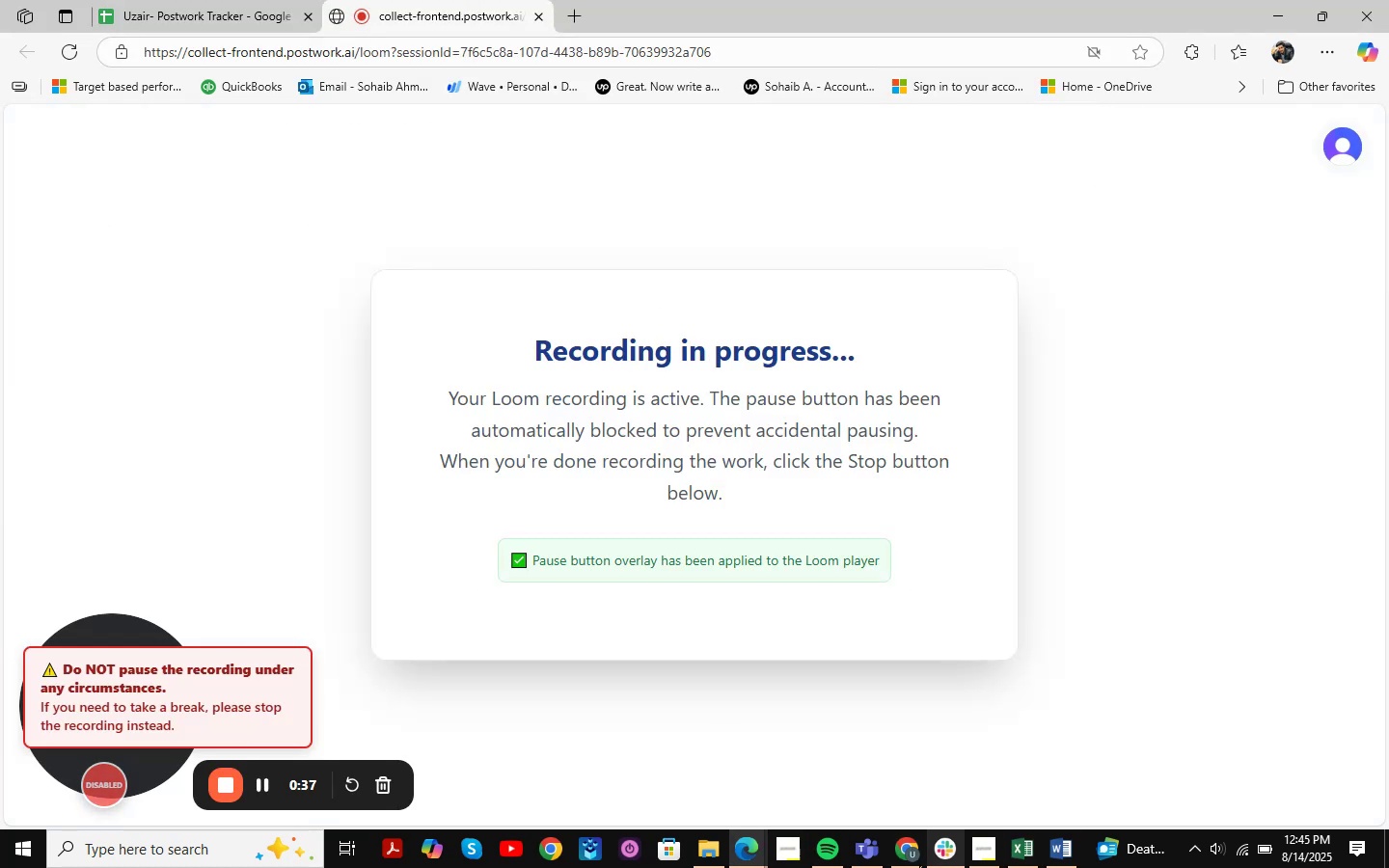 
left_click([916, 862])
 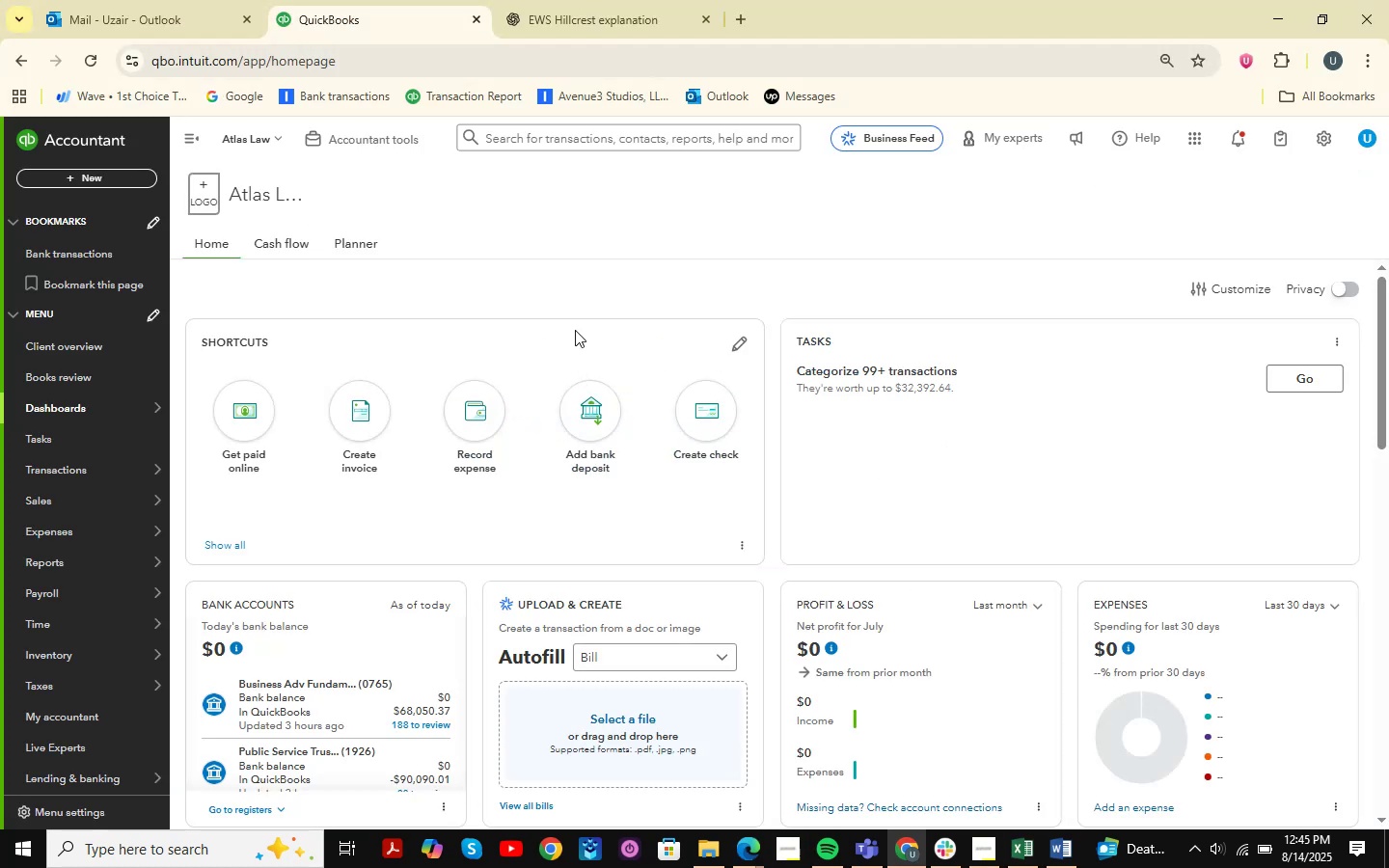 
left_click([604, 0])
 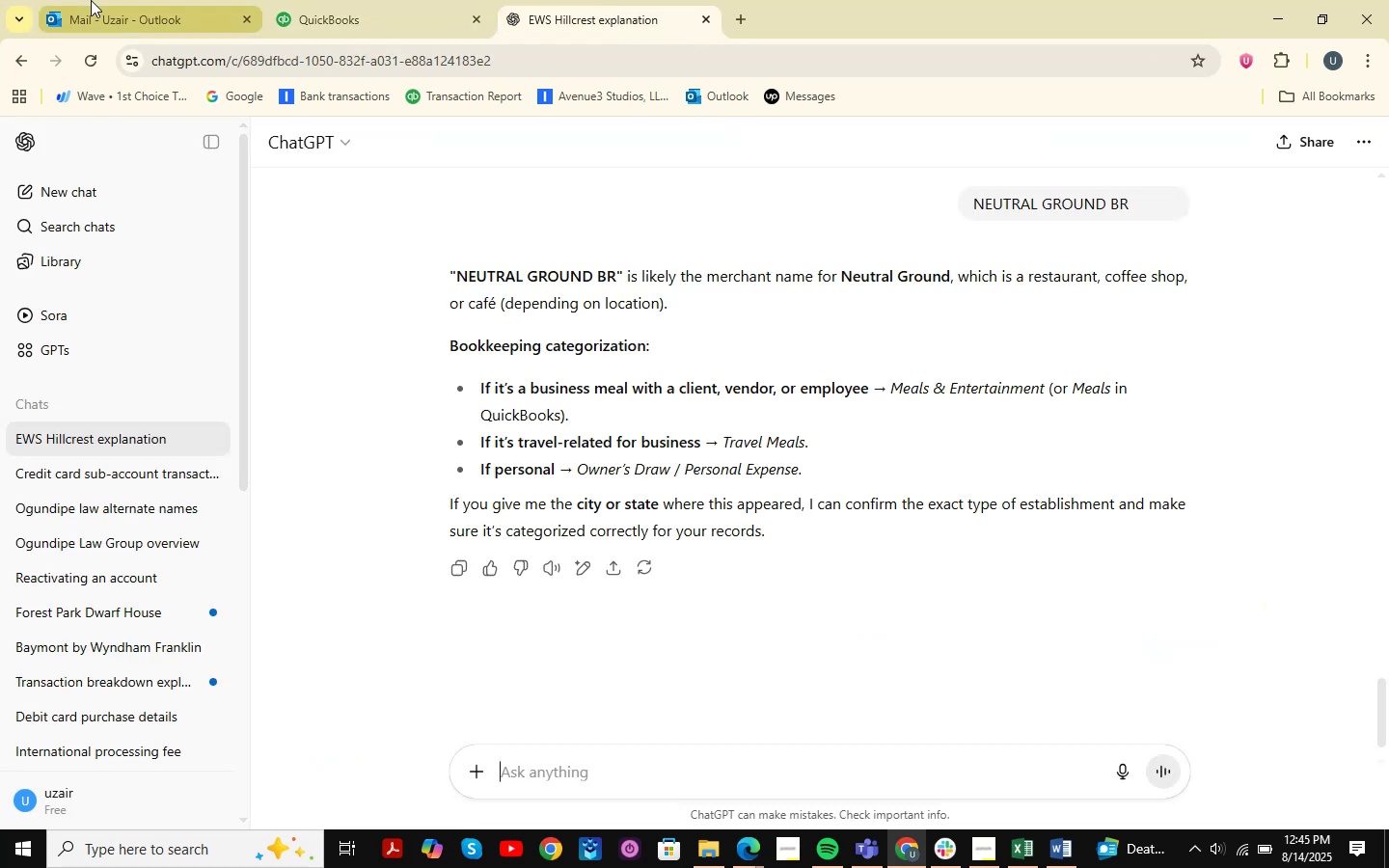 
left_click([315, 0])
 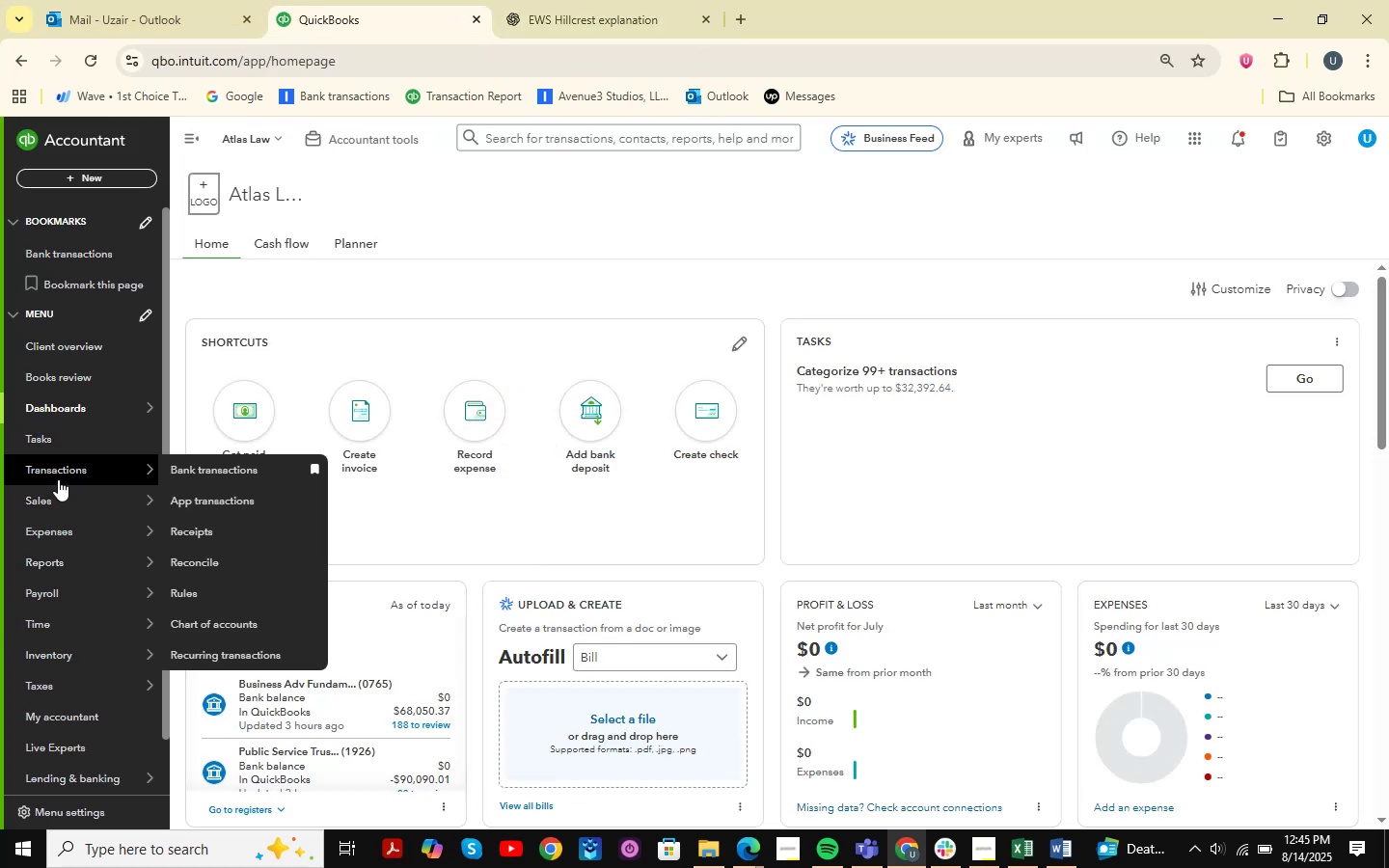 
left_click([247, 469])
 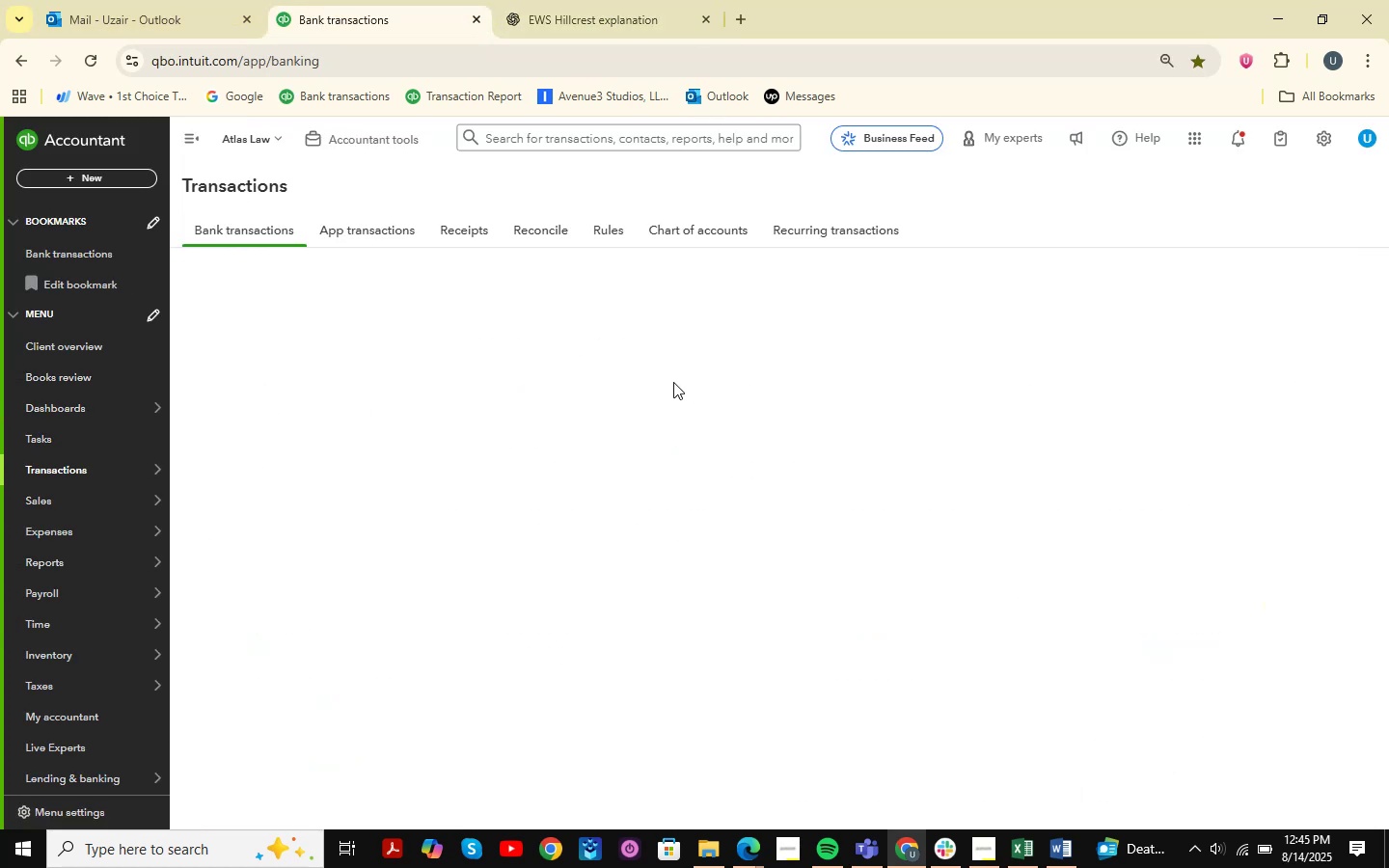 
wait(9.79)
 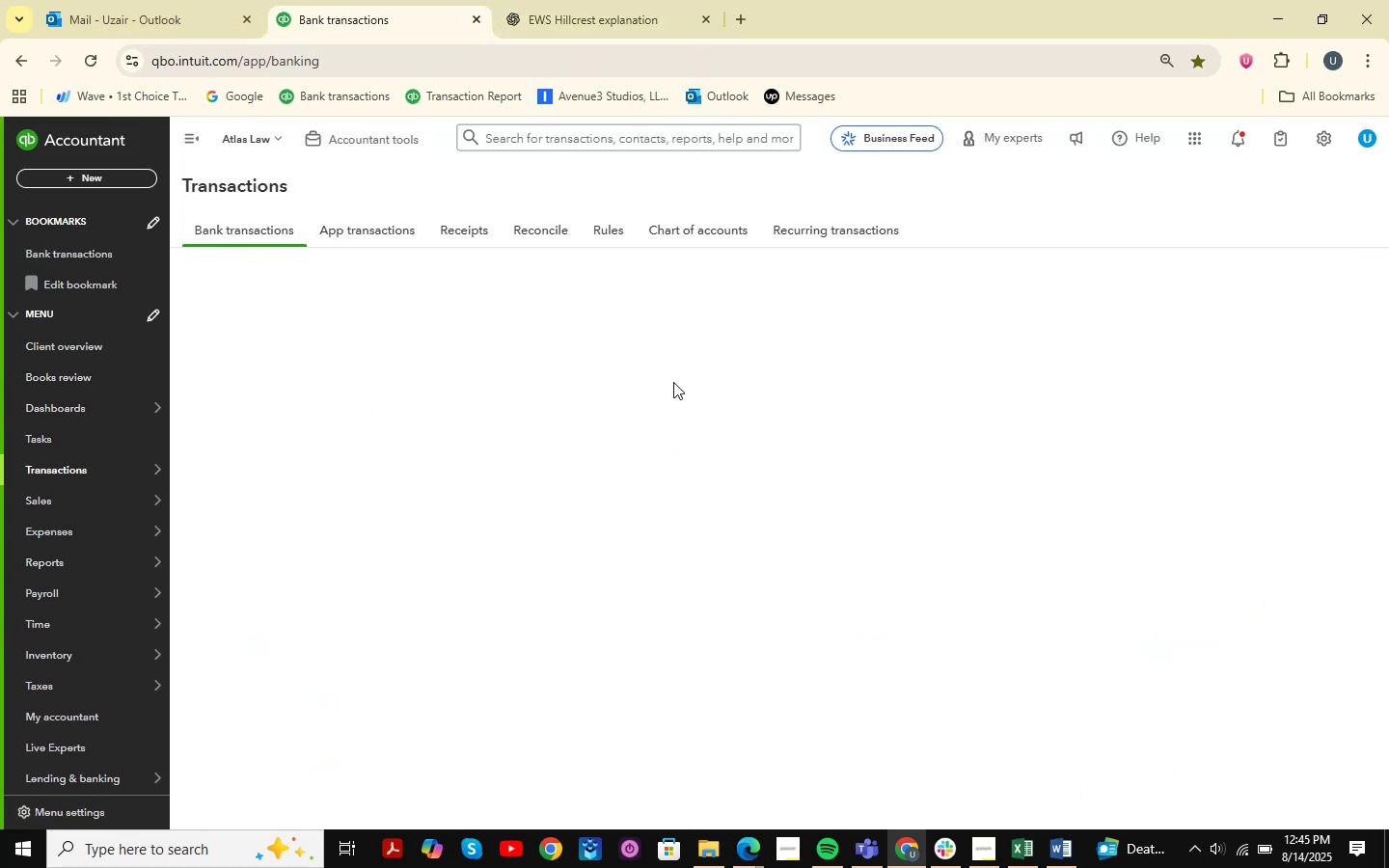 
scroll: coordinate [670, 547], scroll_direction: down, amount: 21.0
 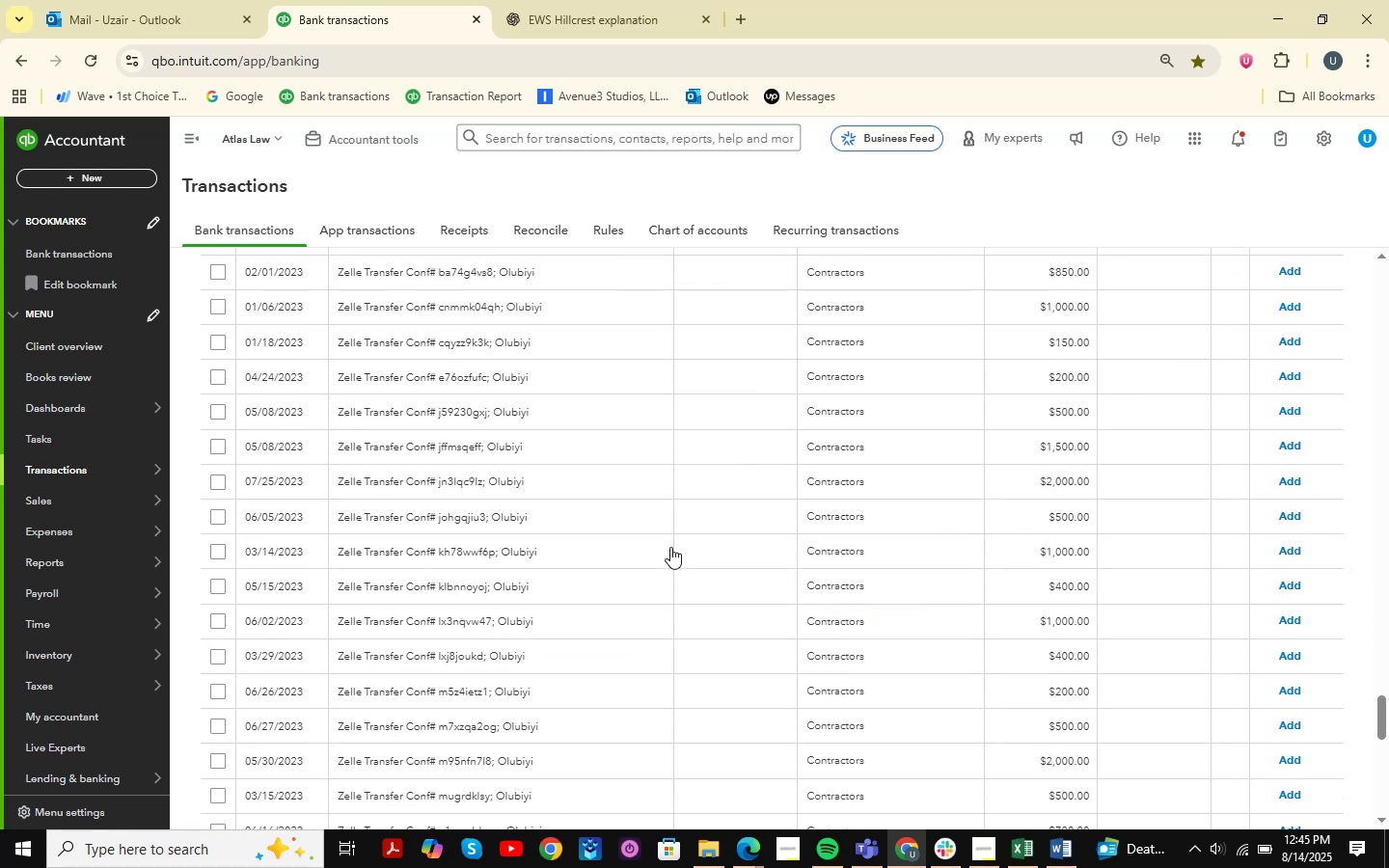 
scroll: coordinate [669, 547], scroll_direction: up, amount: 60.0
 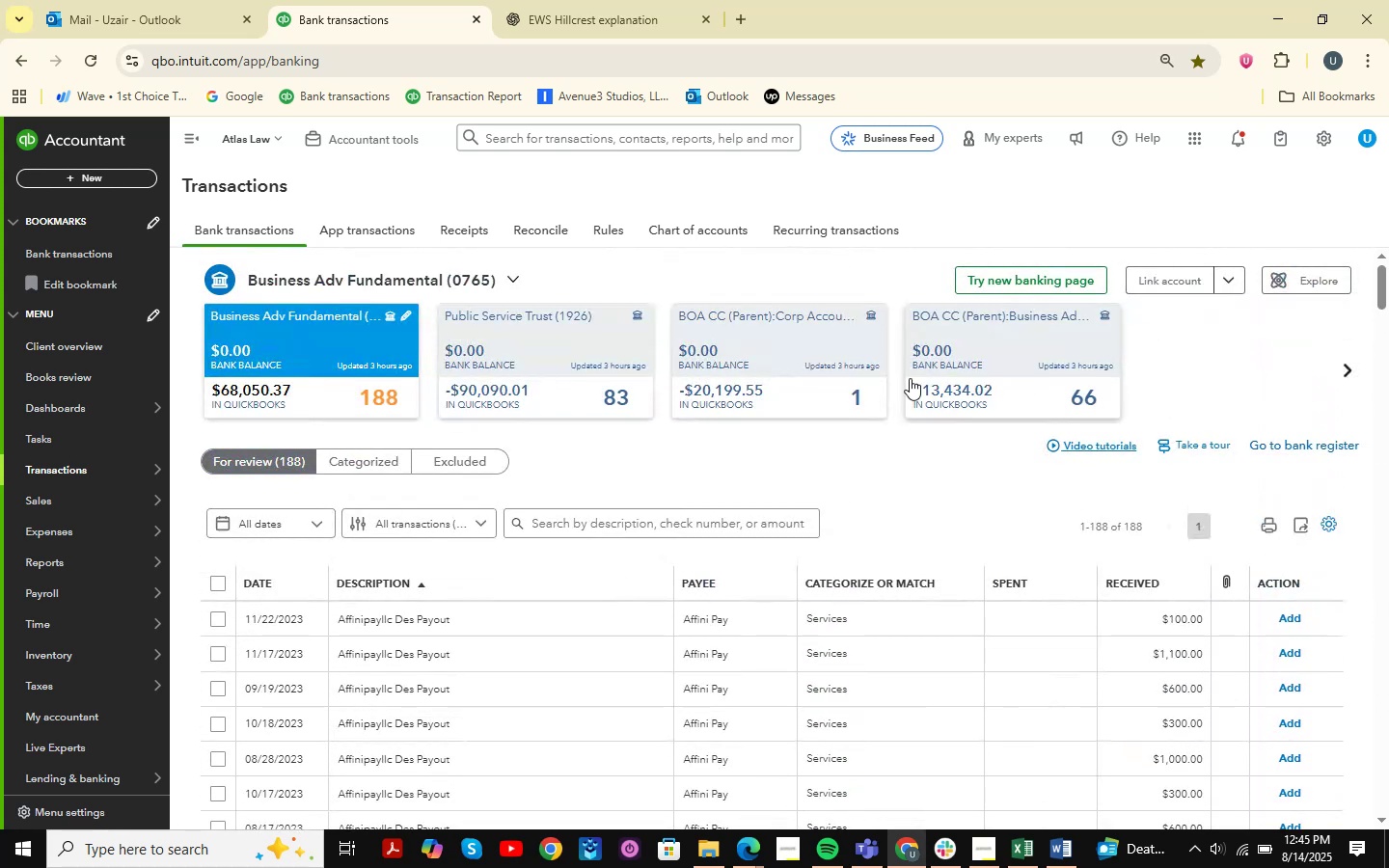 
double_click([847, 378])
 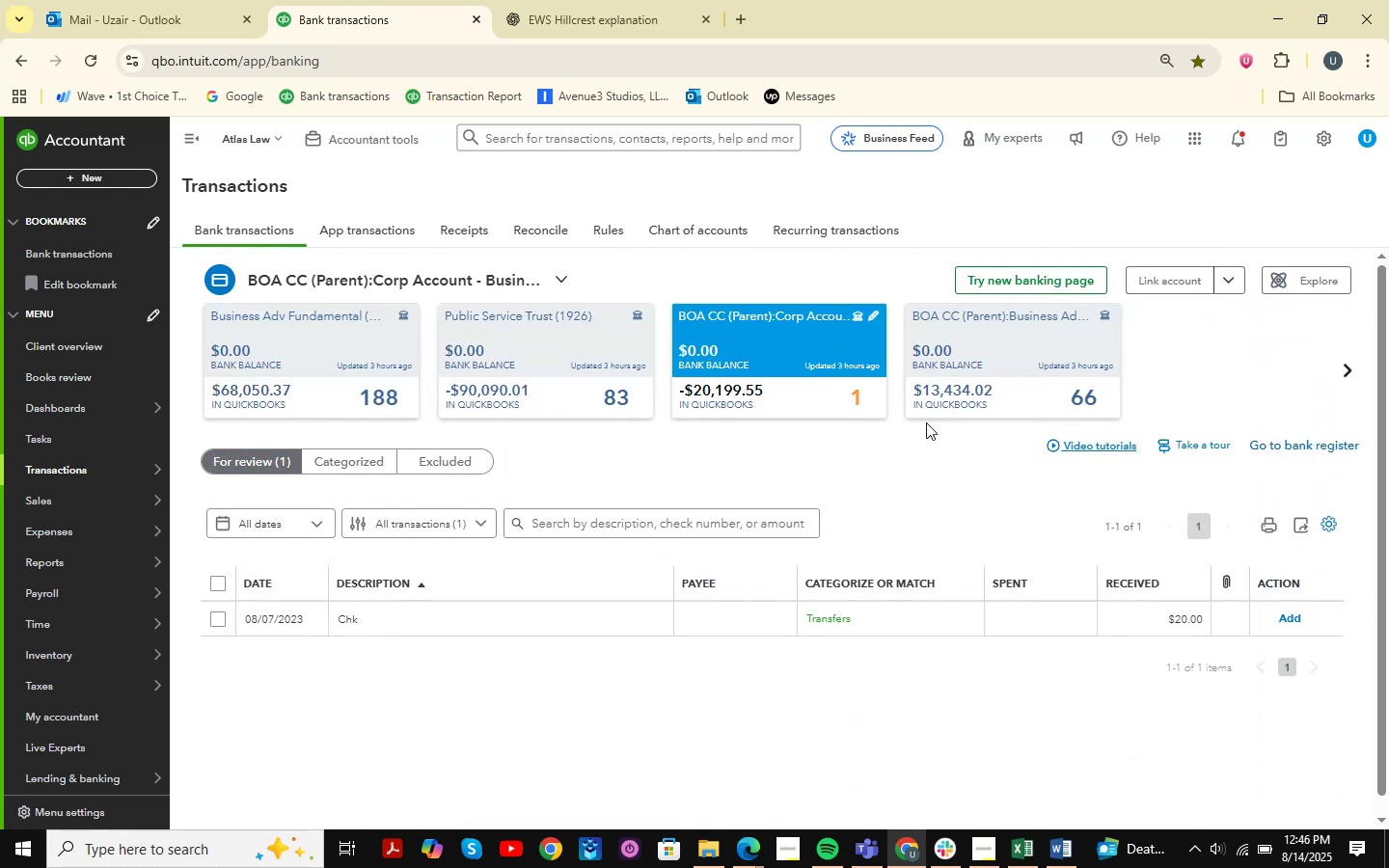 
left_click([544, 610])
 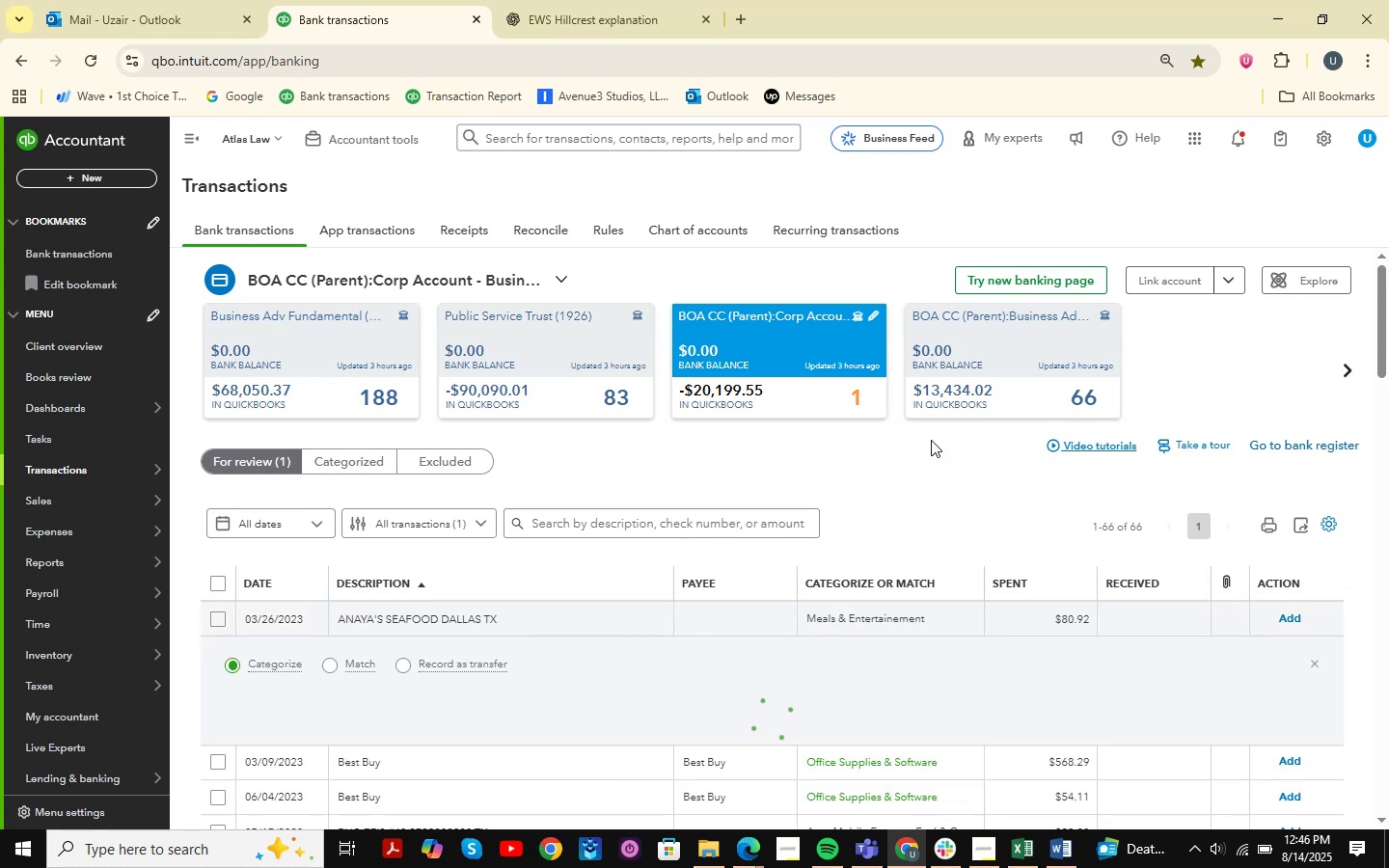 
double_click([988, 398])
 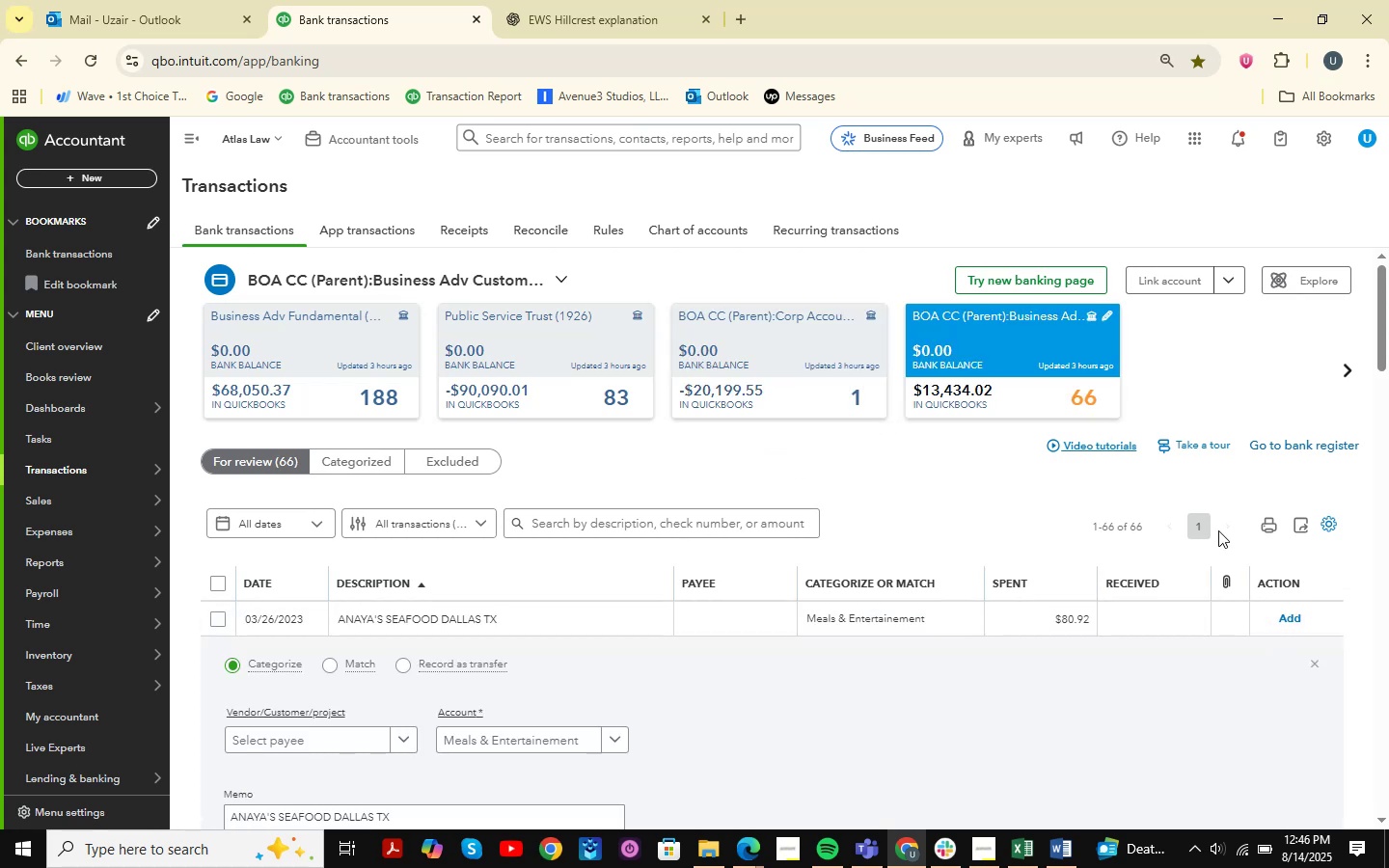 
left_click([1319, 665])
 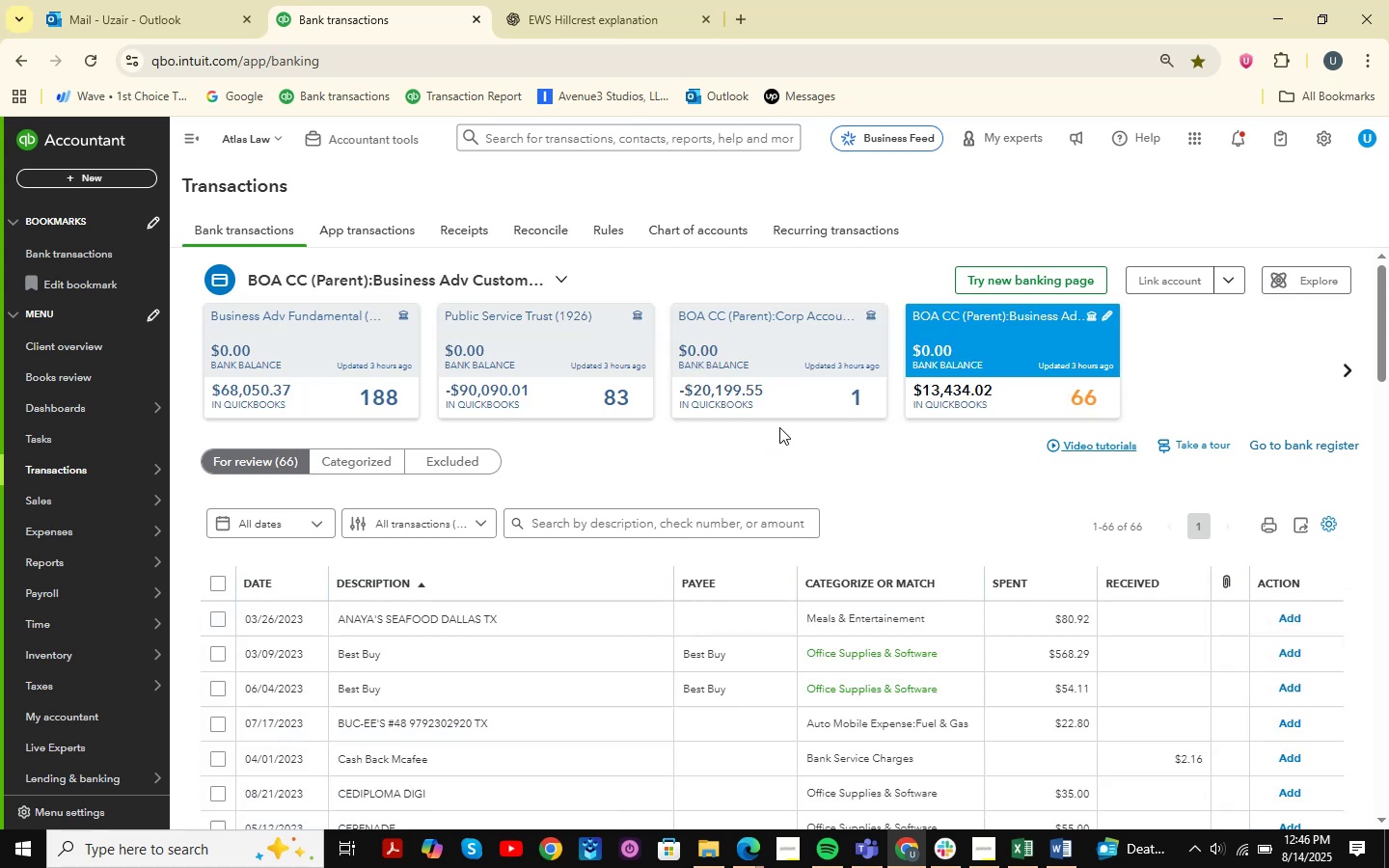 
scroll: coordinate [767, 420], scroll_direction: down, amount: 3.0
 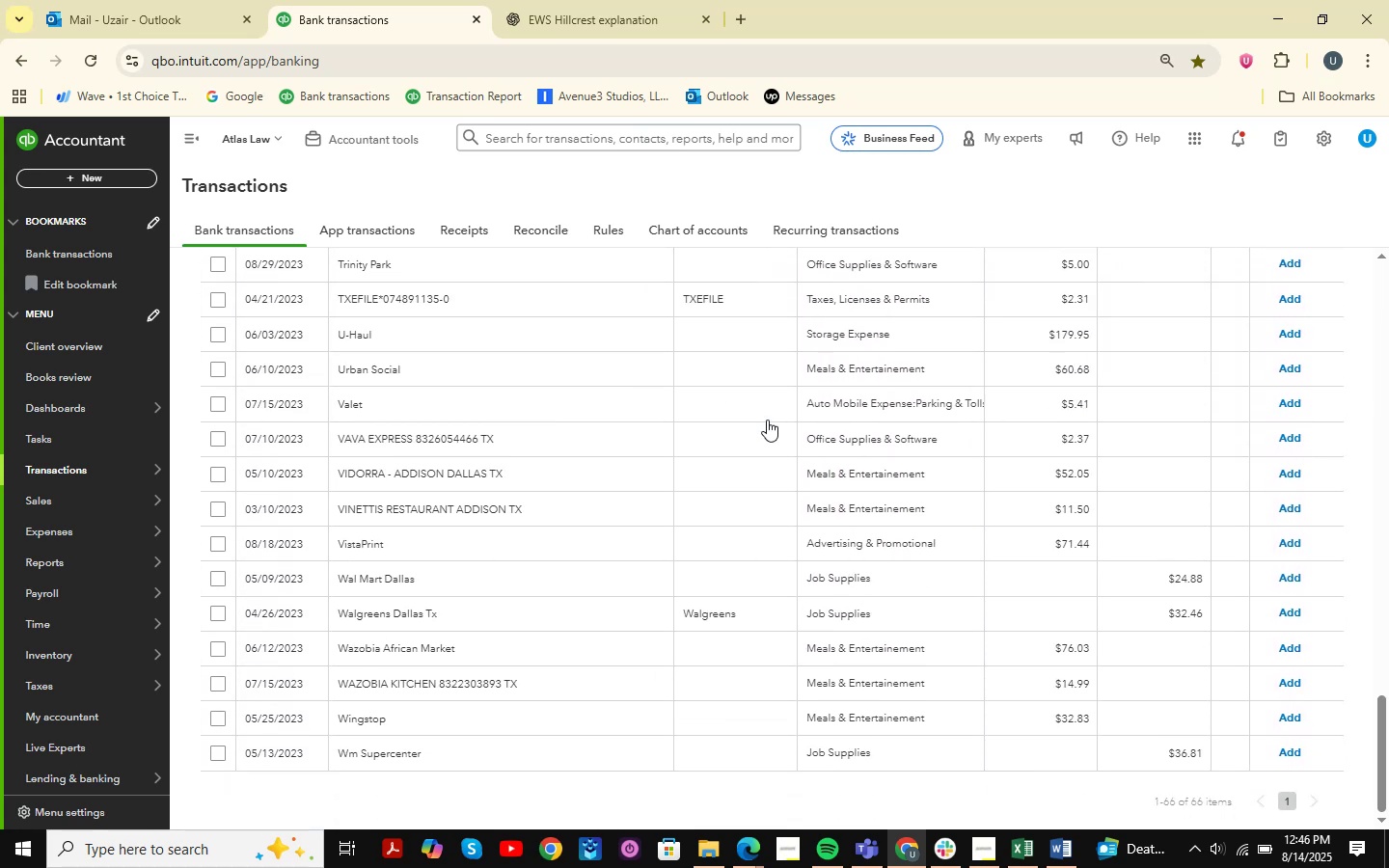 
scroll: coordinate [778, 430], scroll_direction: up, amount: 13.0
 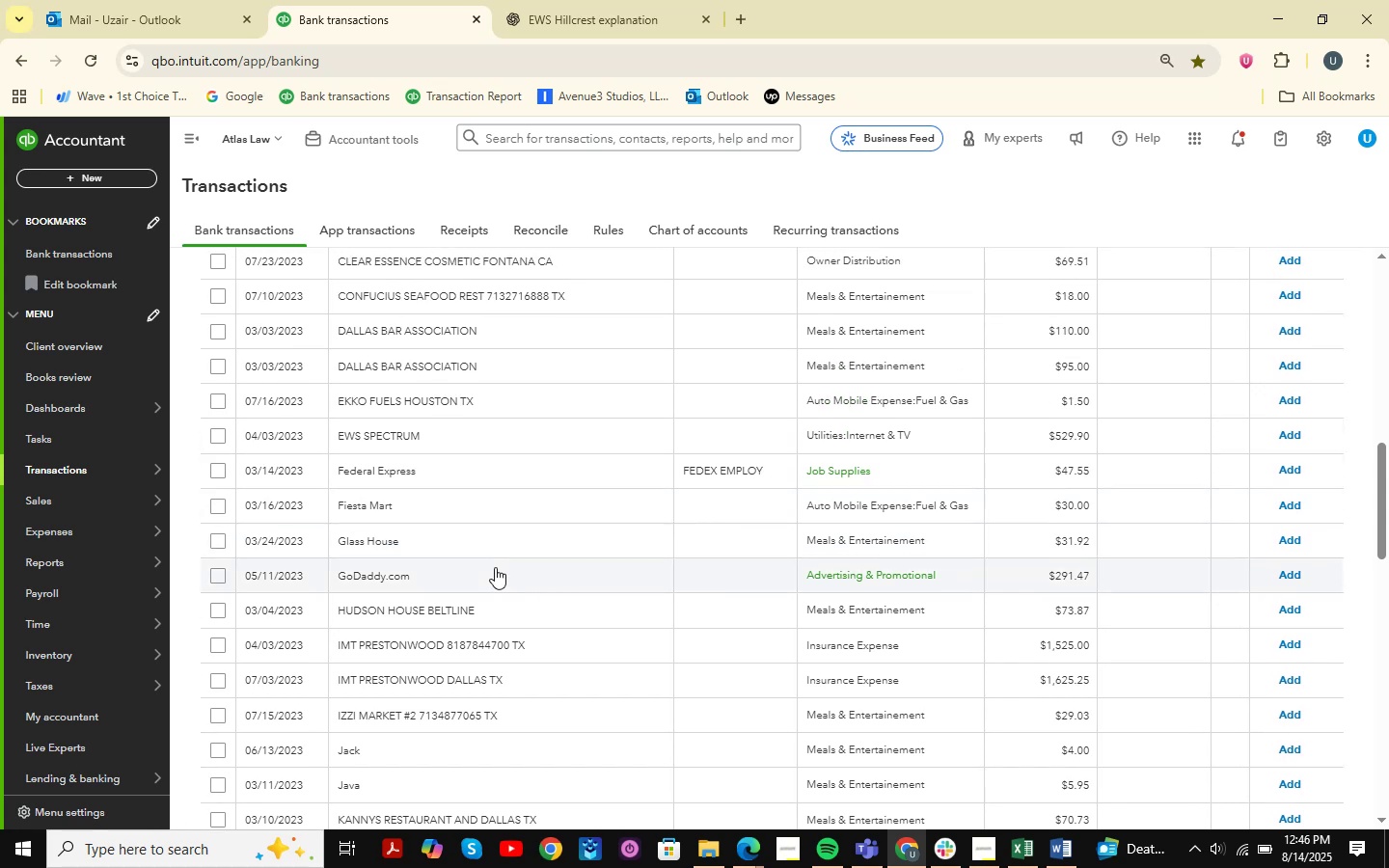 
left_click([493, 569])
 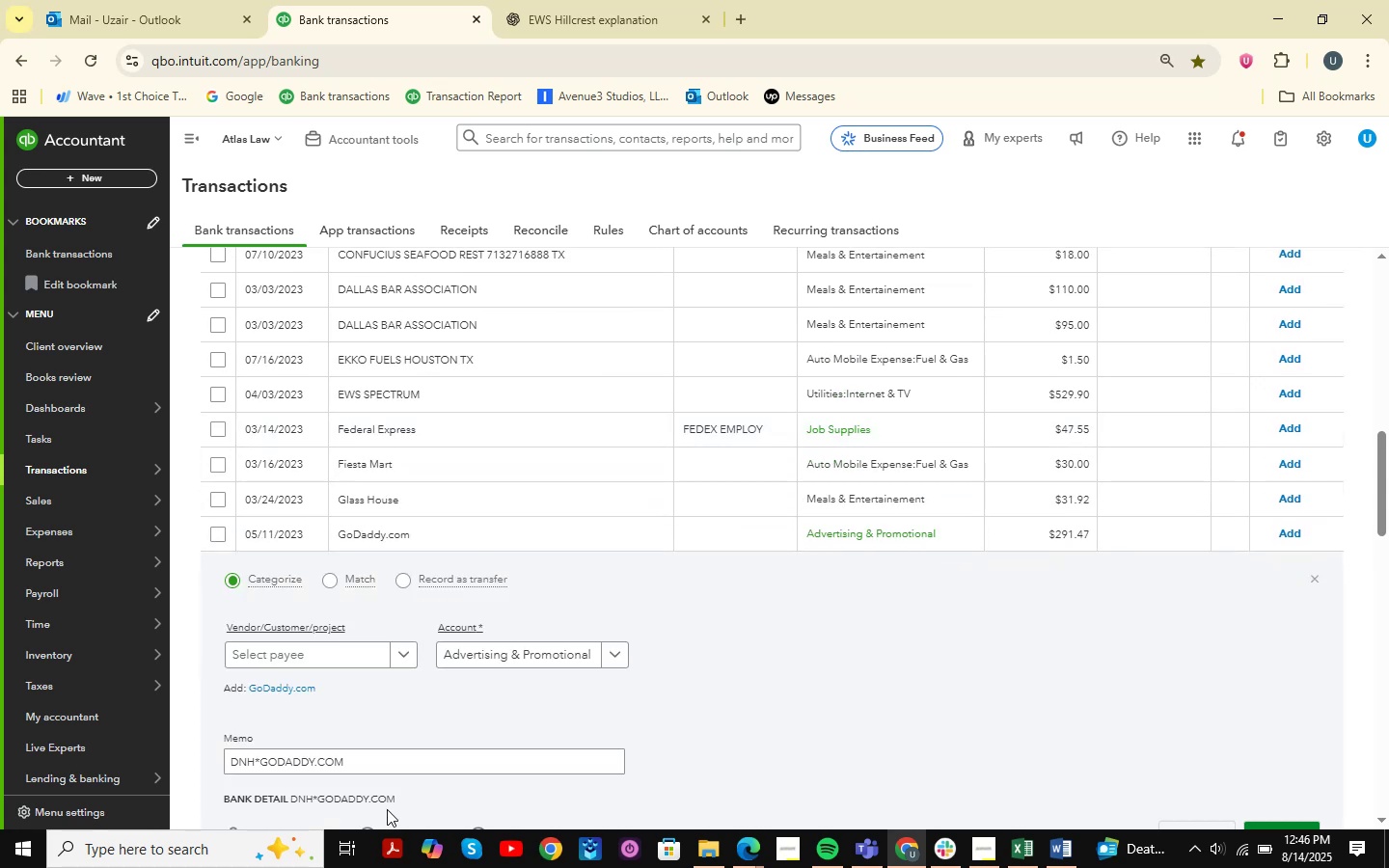 
left_click_drag(start_coordinate=[382, 759], to_coordinate=[152, 759])
 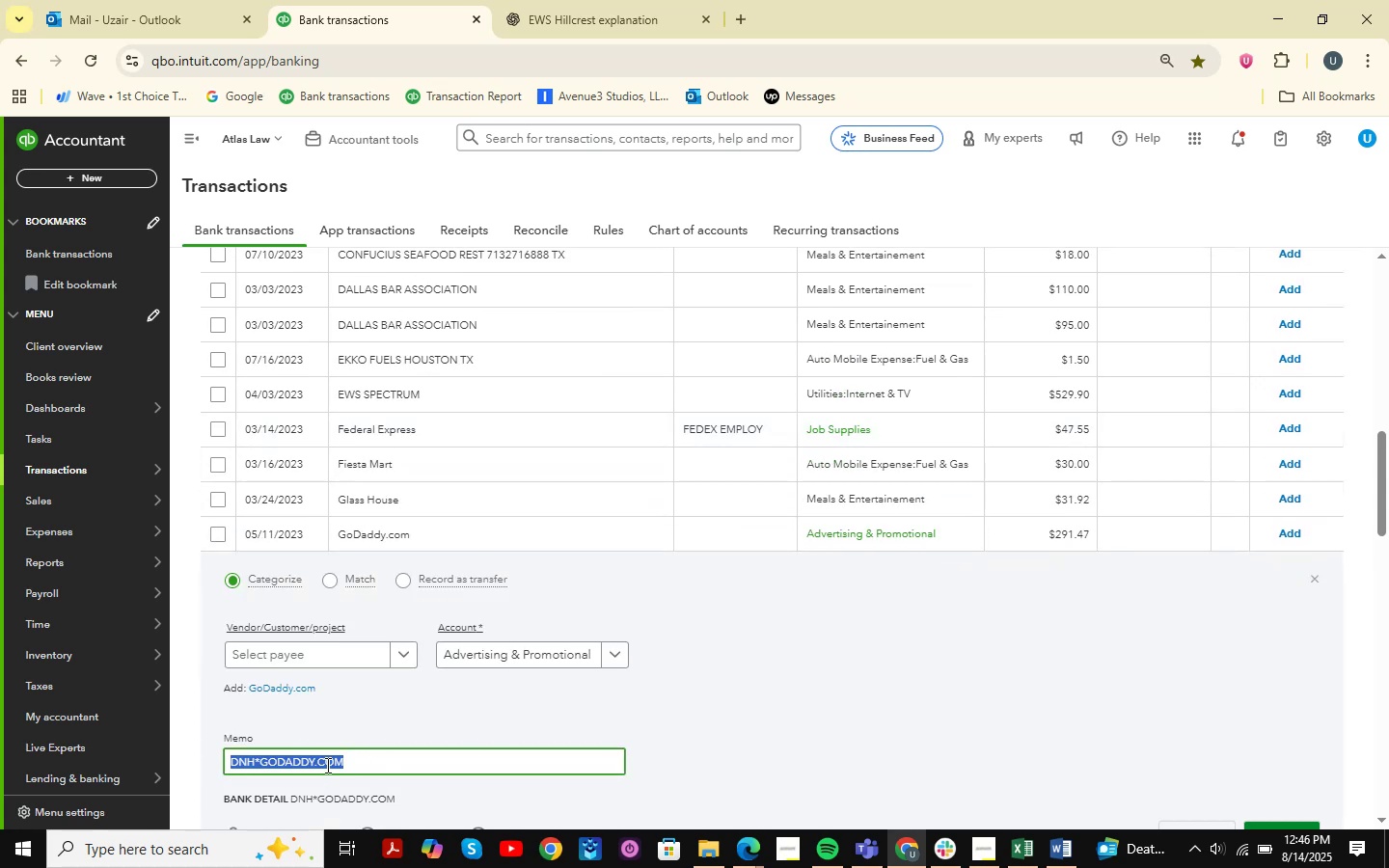 
left_click([355, 750])
 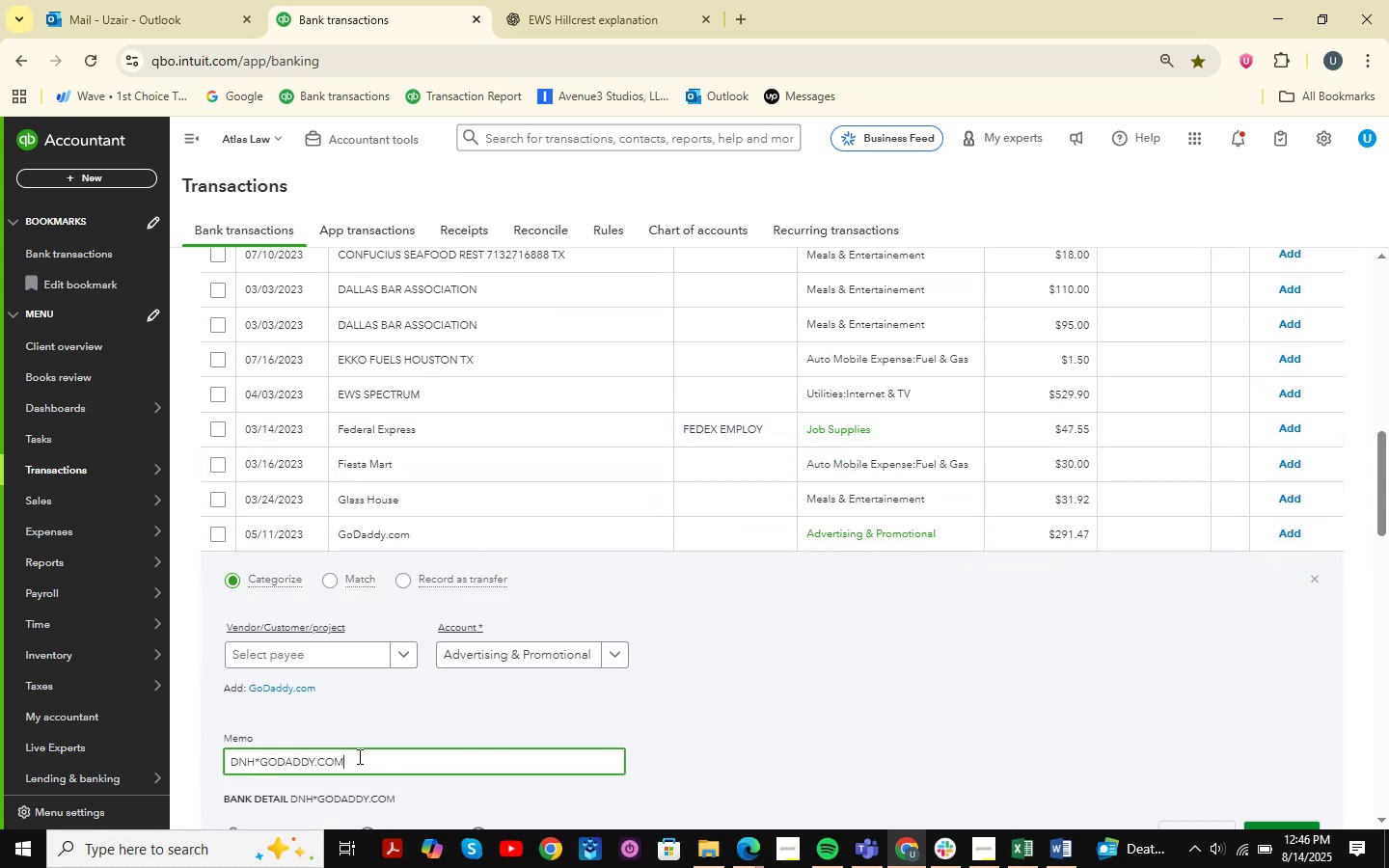 
left_click_drag(start_coordinate=[367, 759], to_coordinate=[260, 775])
 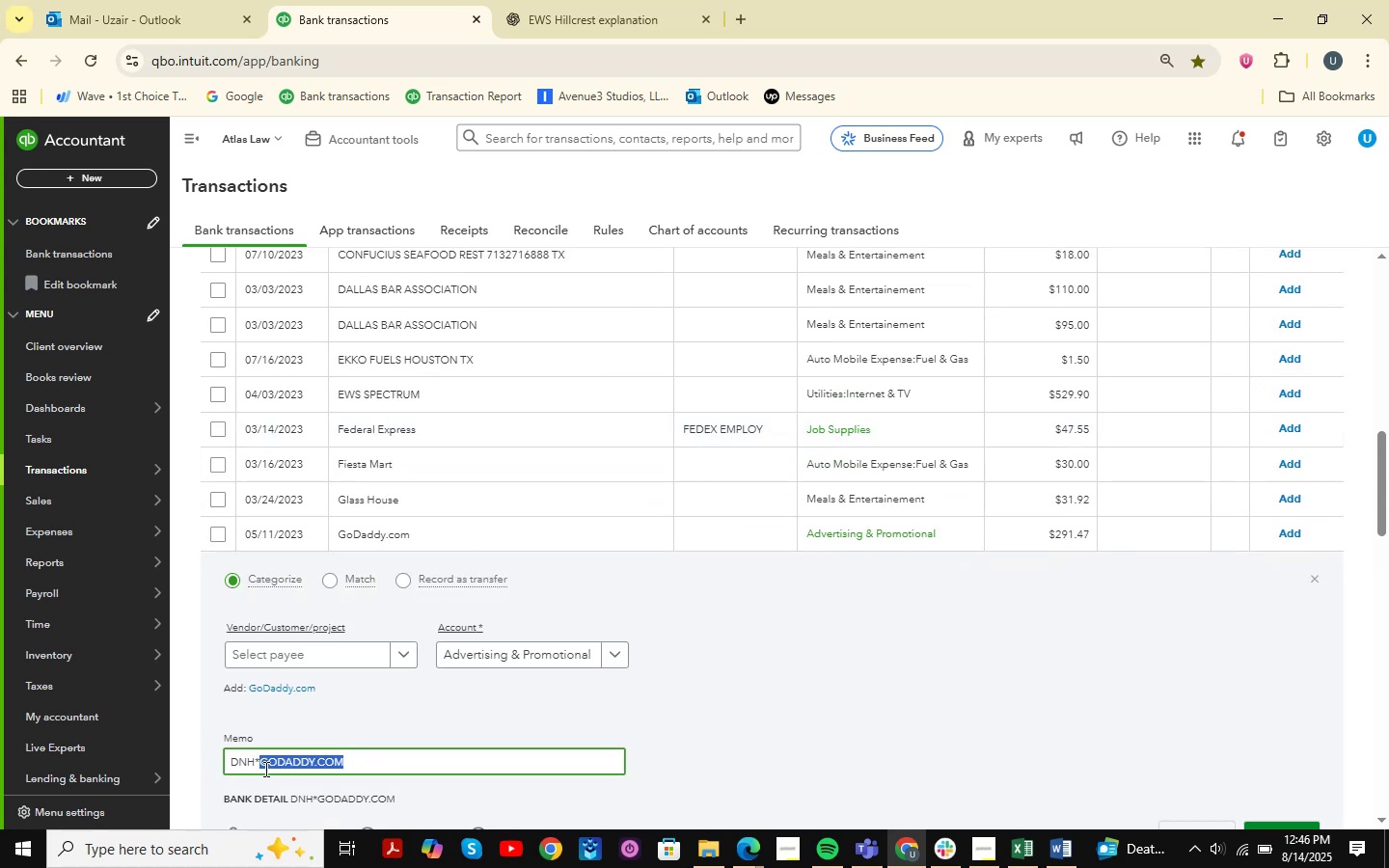 
key(Control+C)
 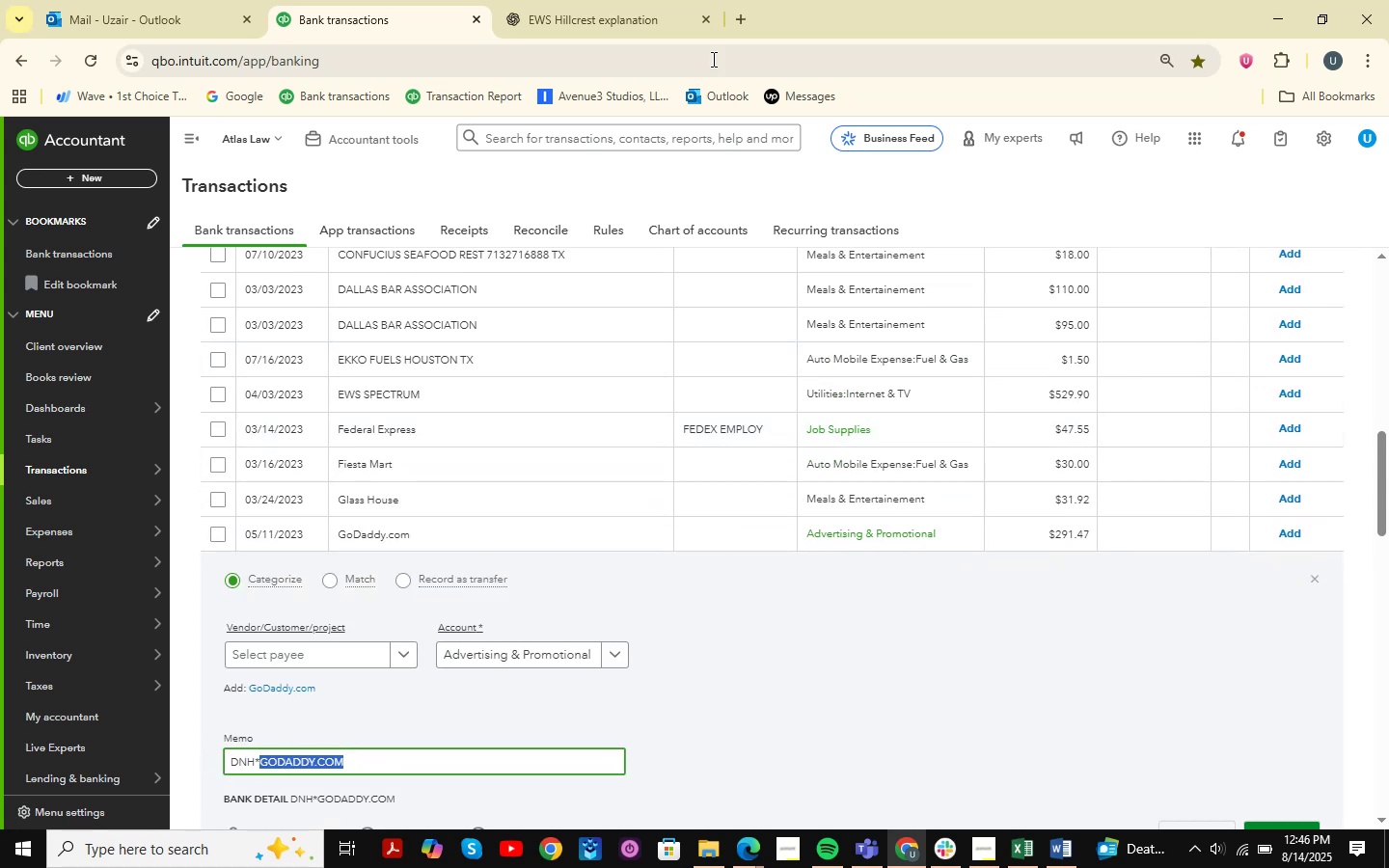 
left_click([608, 0])
 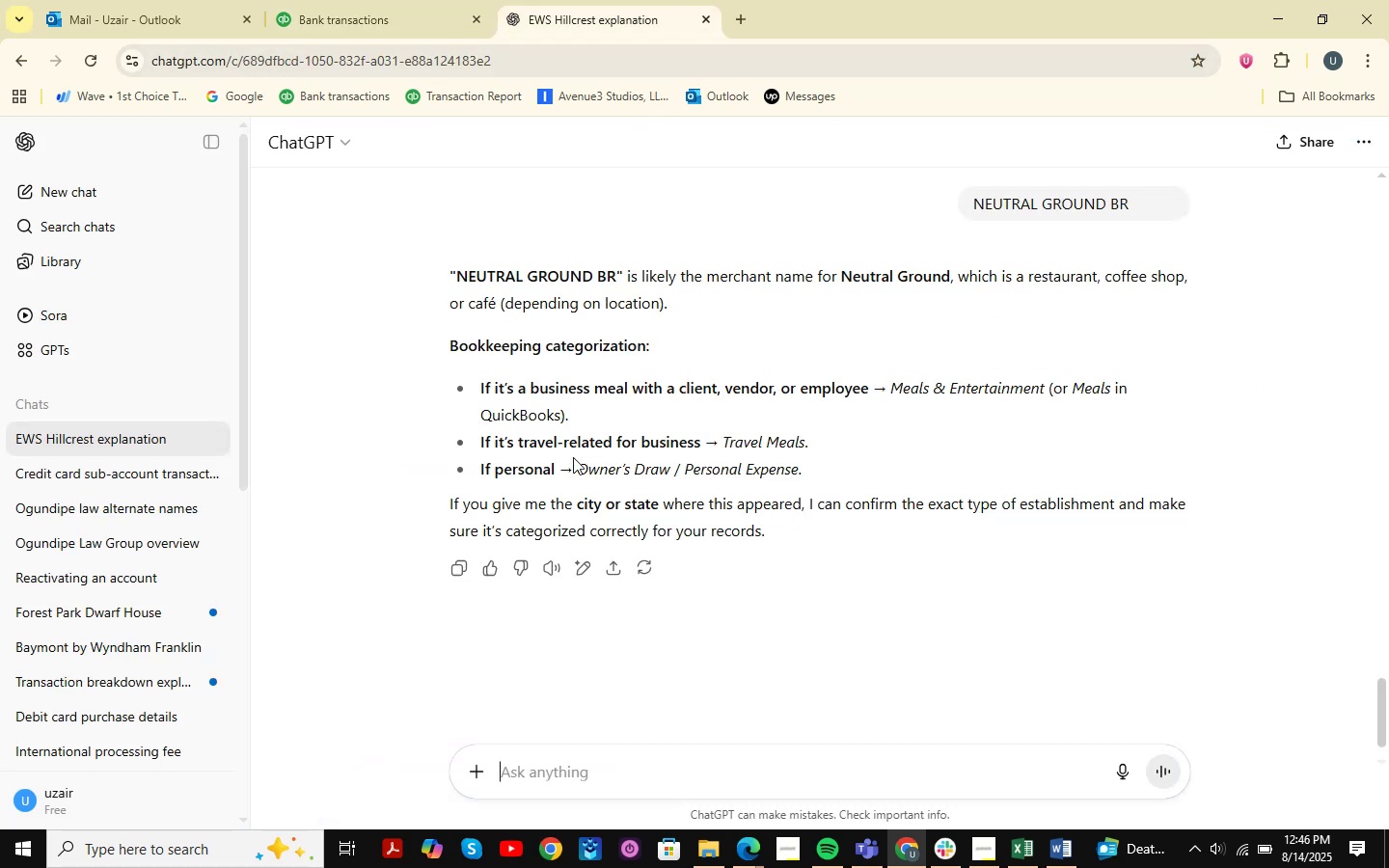 
key(Control+ControlLeft)
 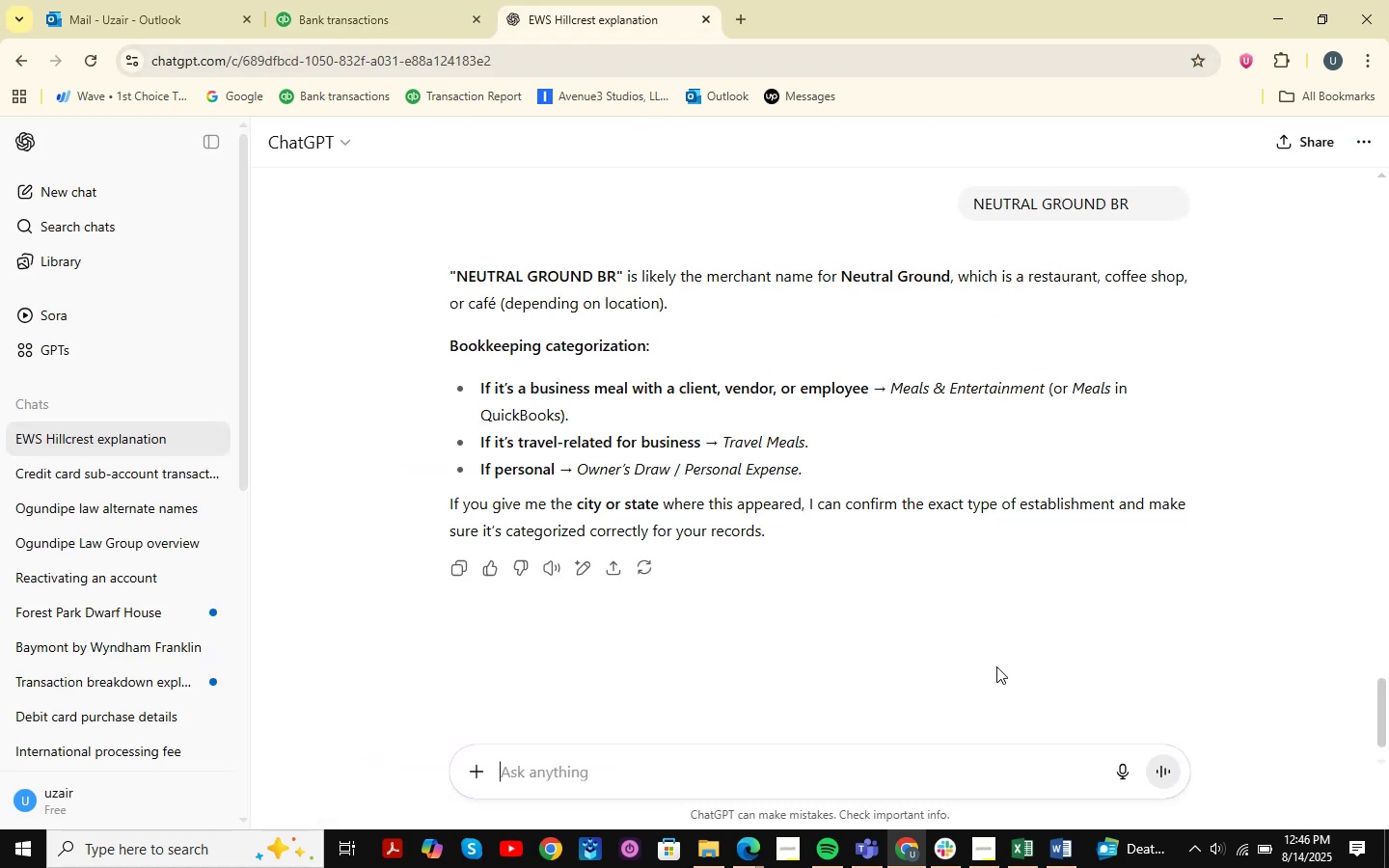 
key(Control+V)
 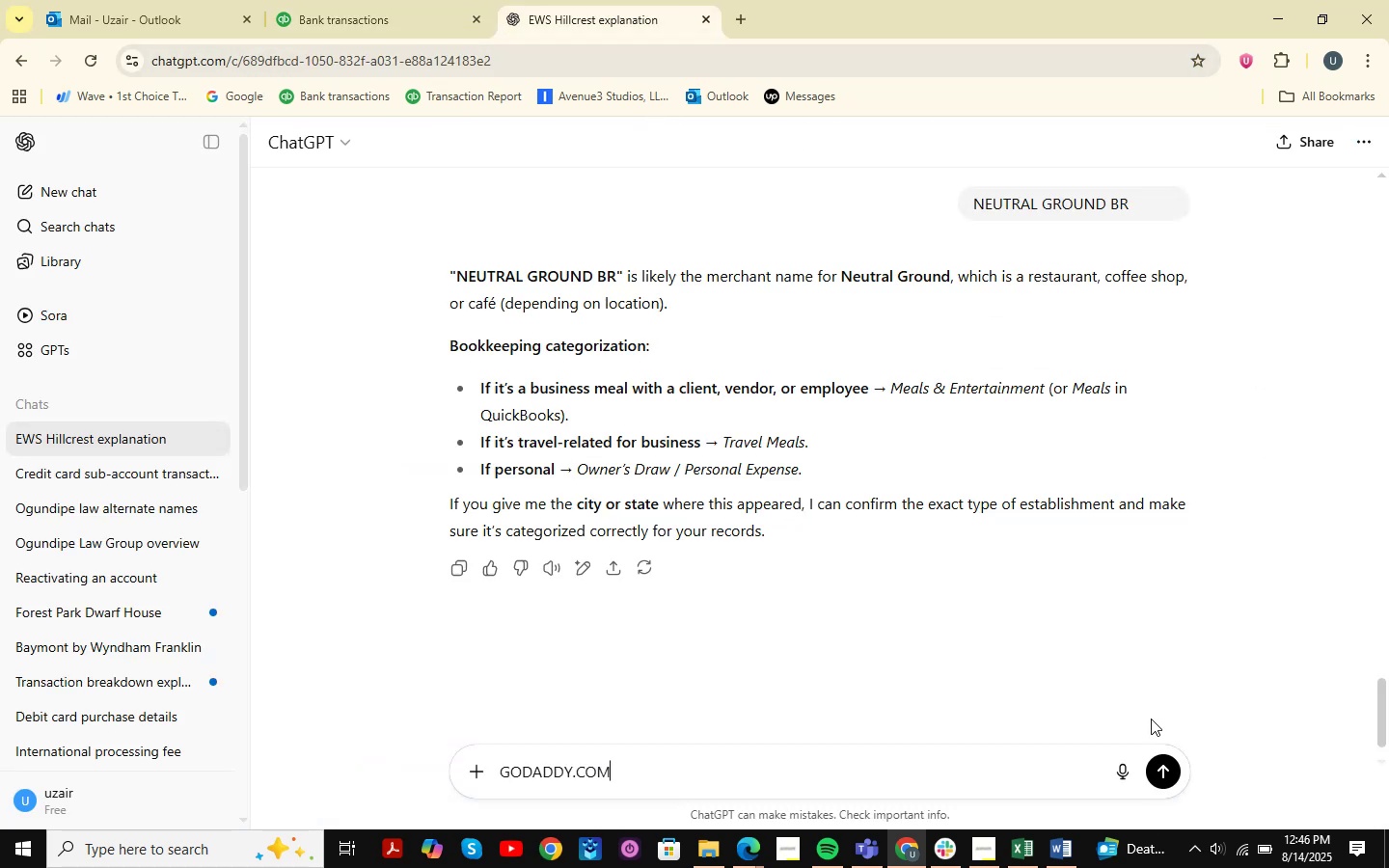 
key(NumpadEnter)
 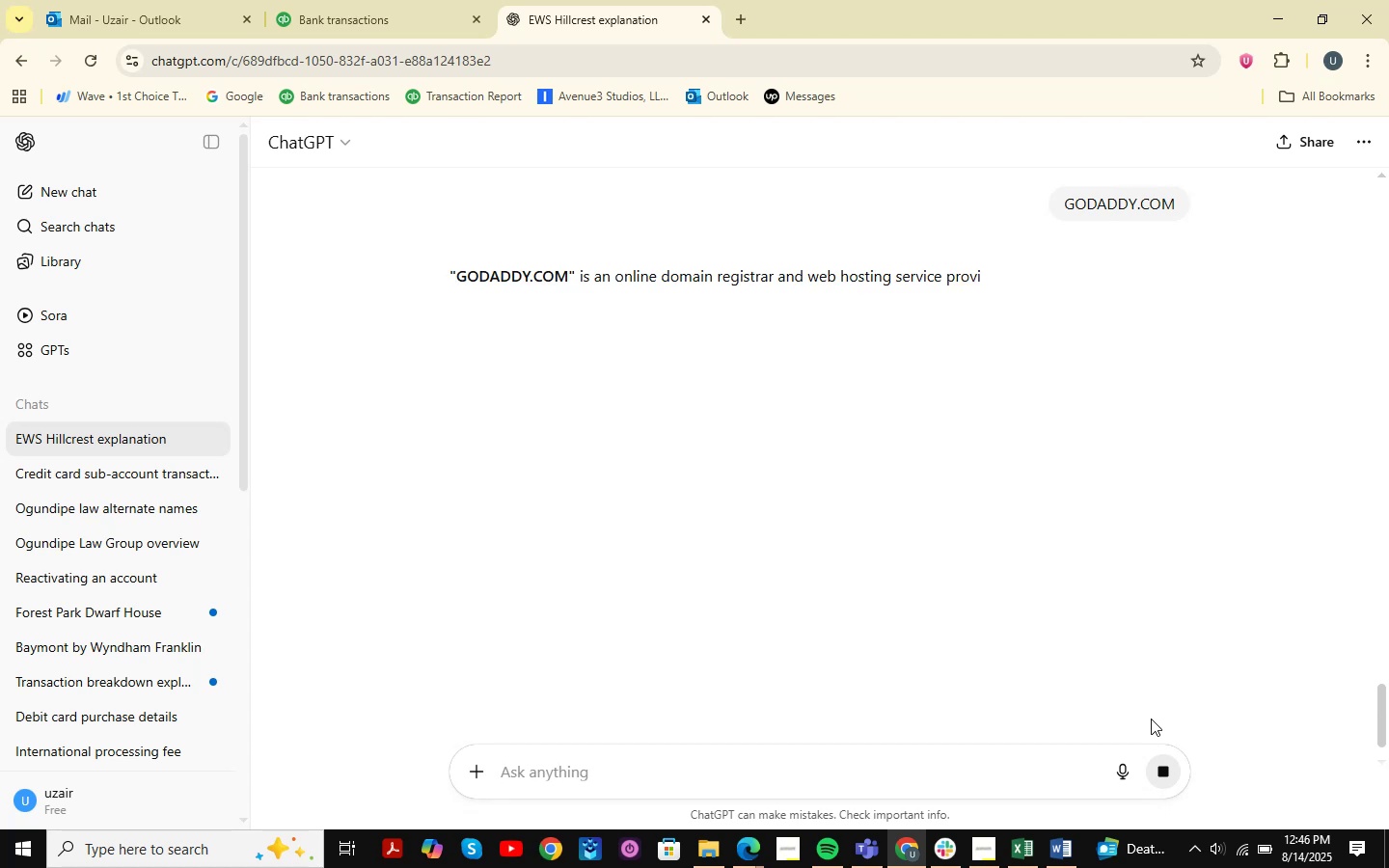 
wait(11.26)
 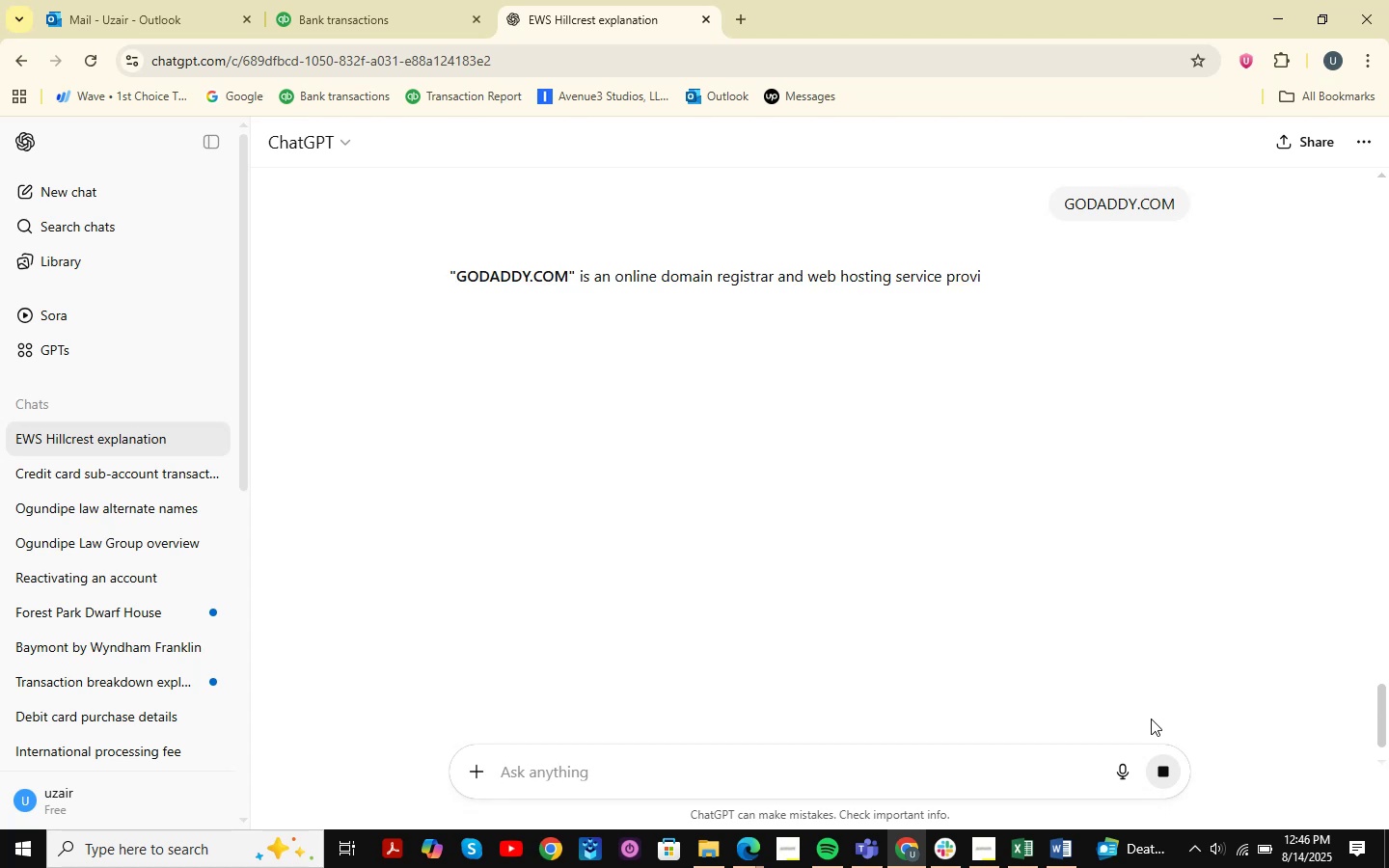 
left_click([373, 0])
 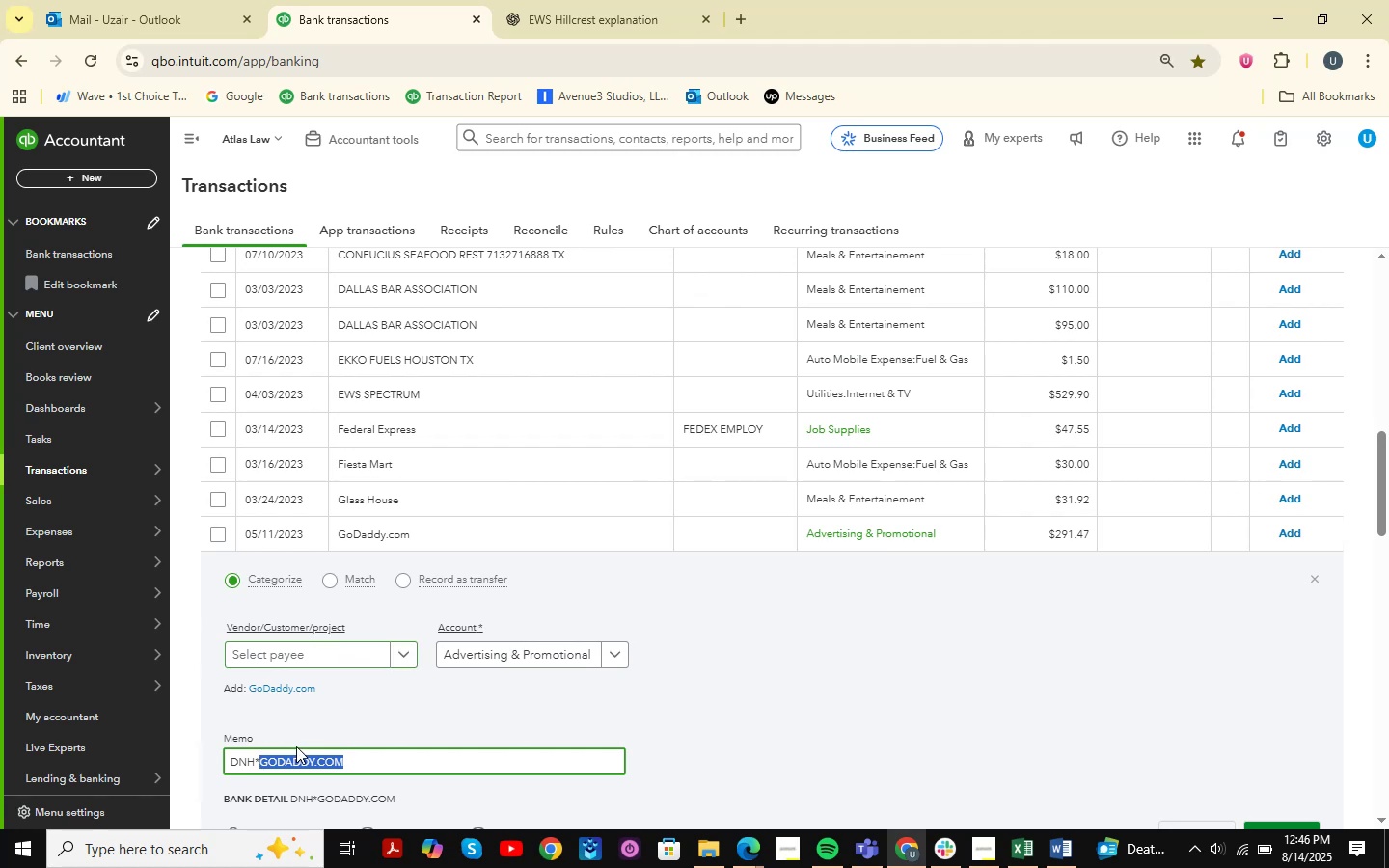 
left_click([293, 665])
 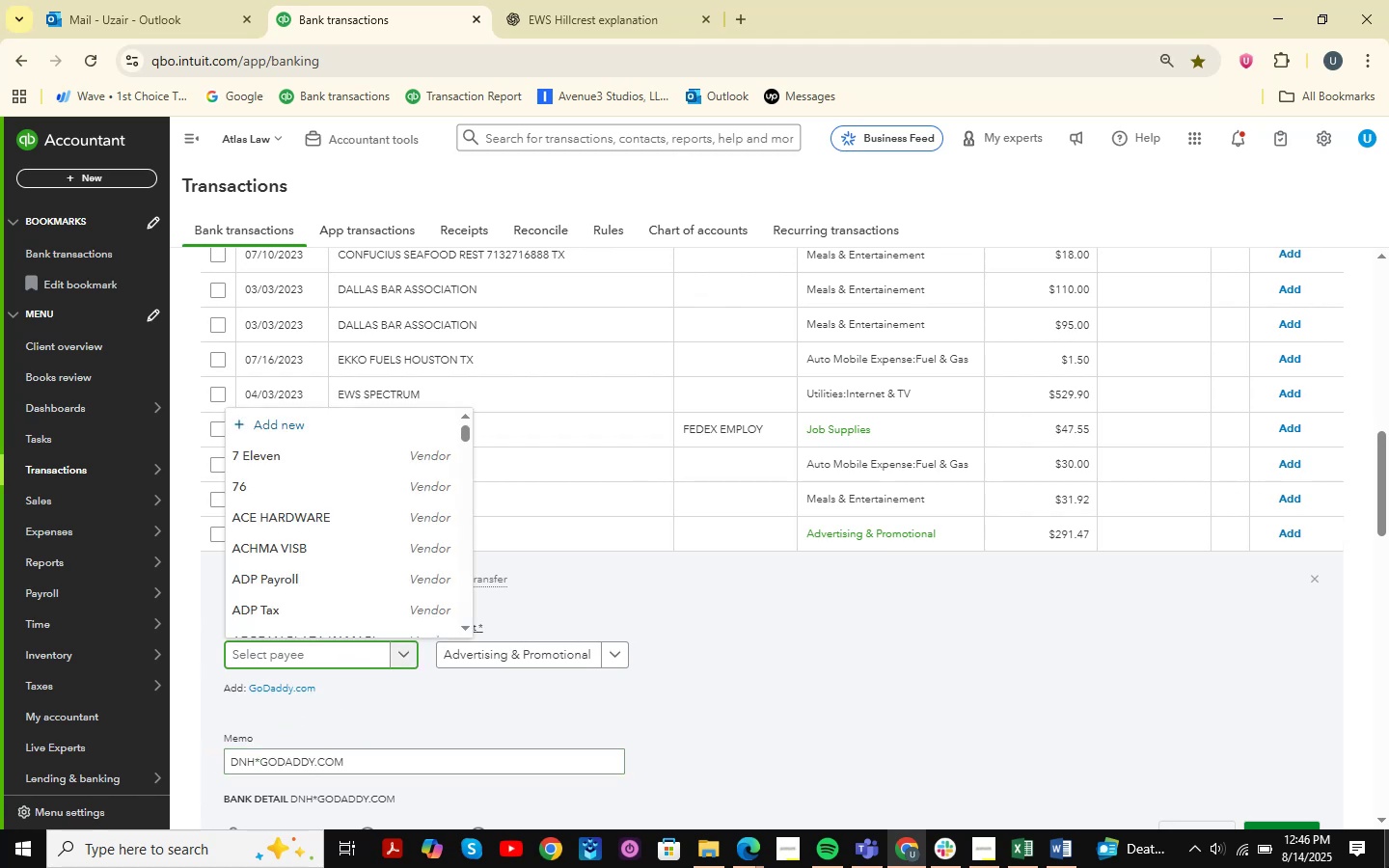 
type(go daddy )
key(Backspace)
key(Backspace)
key(Backspace)
key(Backspace)
key(Backspace)
key(Backspace)
key(Backspace)
type(daddy)
 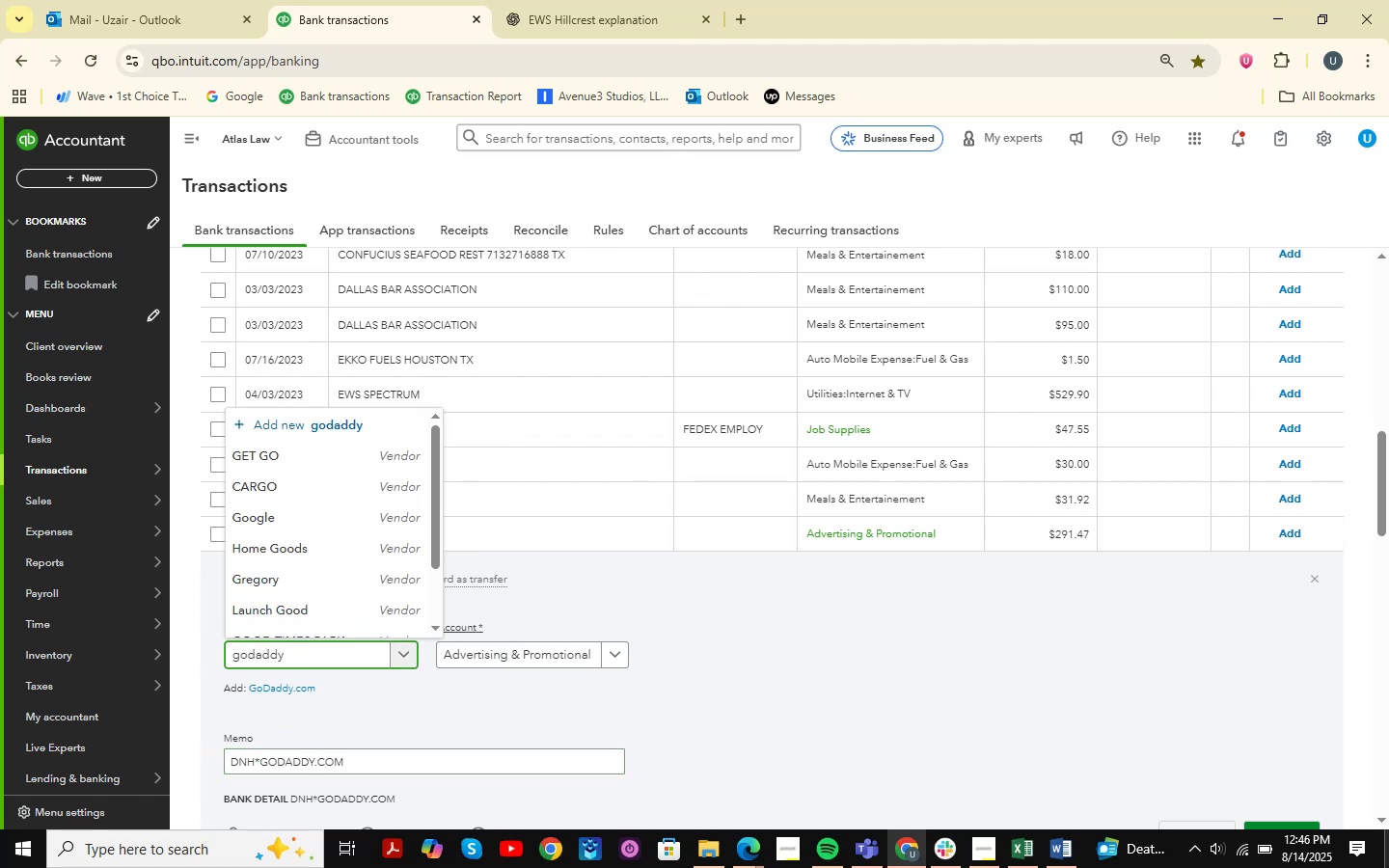 
key(ArrowDown)
 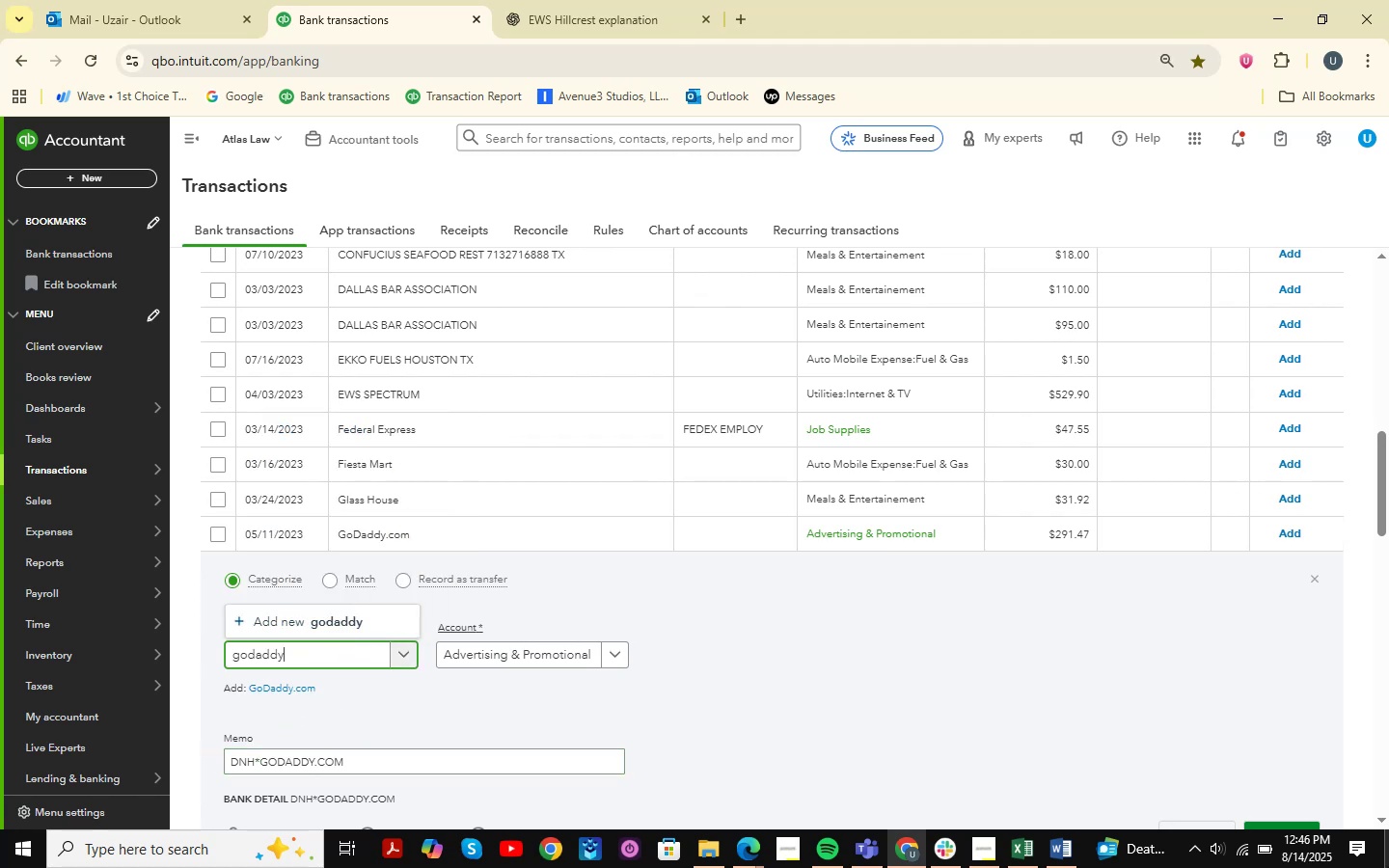 
key(ArrowDown)
 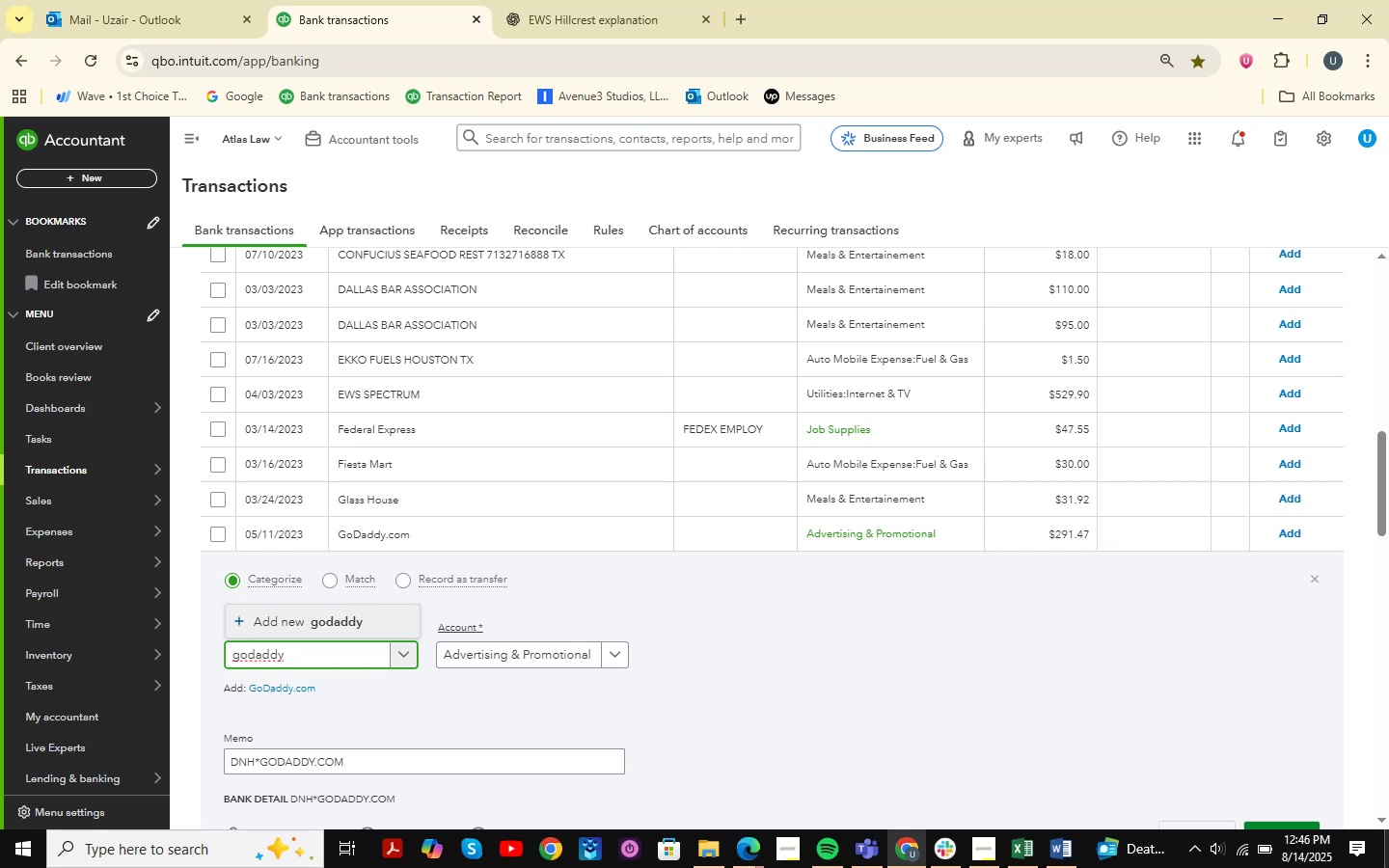 
key(Backspace)
type(godaddy)
key(Backspace)
key(Backspace)
key(Backspace)
key(Backspace)
key(Backspace)
type(Go Daady)
key(Backspace)
key(Backspace)
key(Backspace)
type(ddy )
 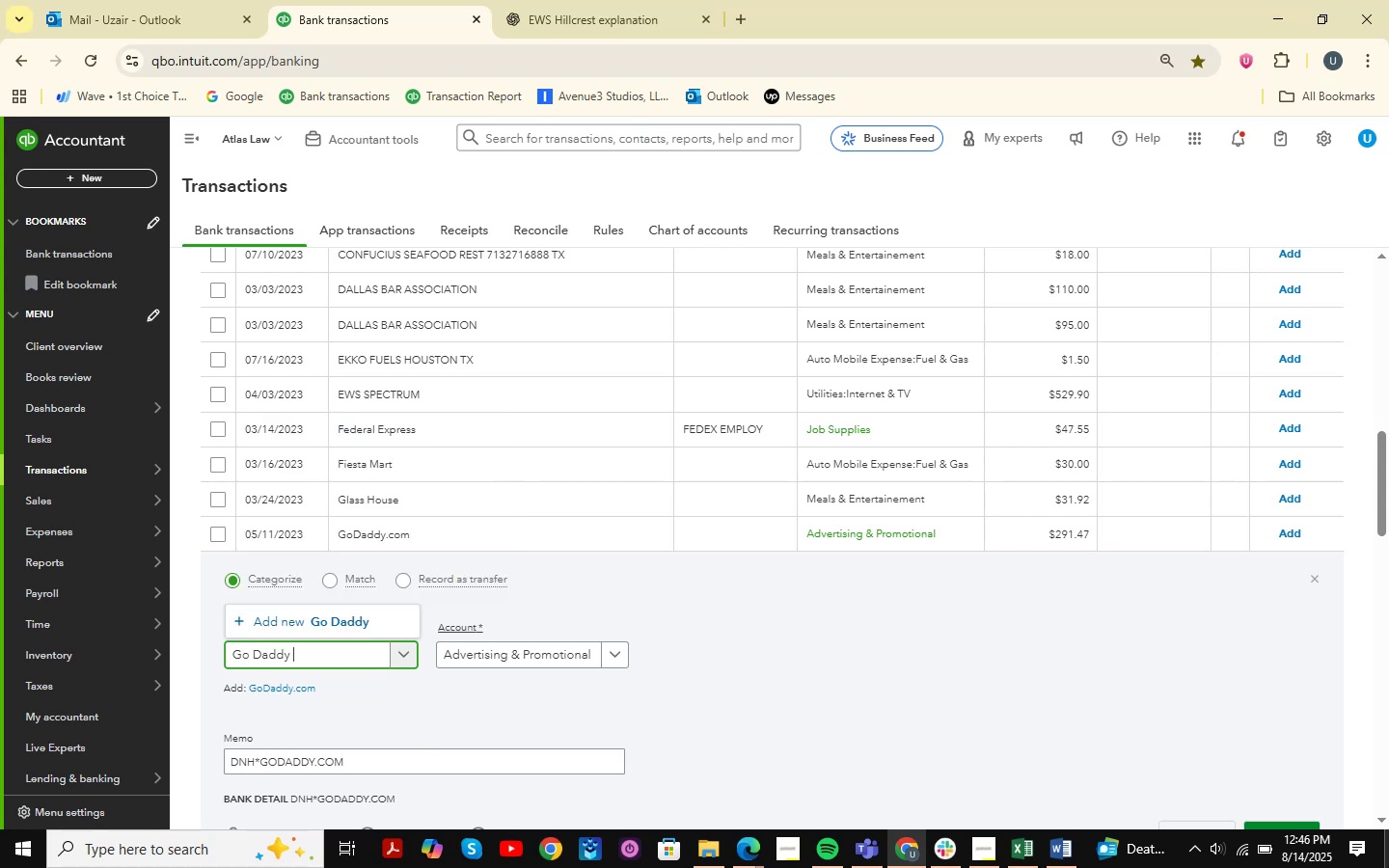 
left_click([340, 615])
 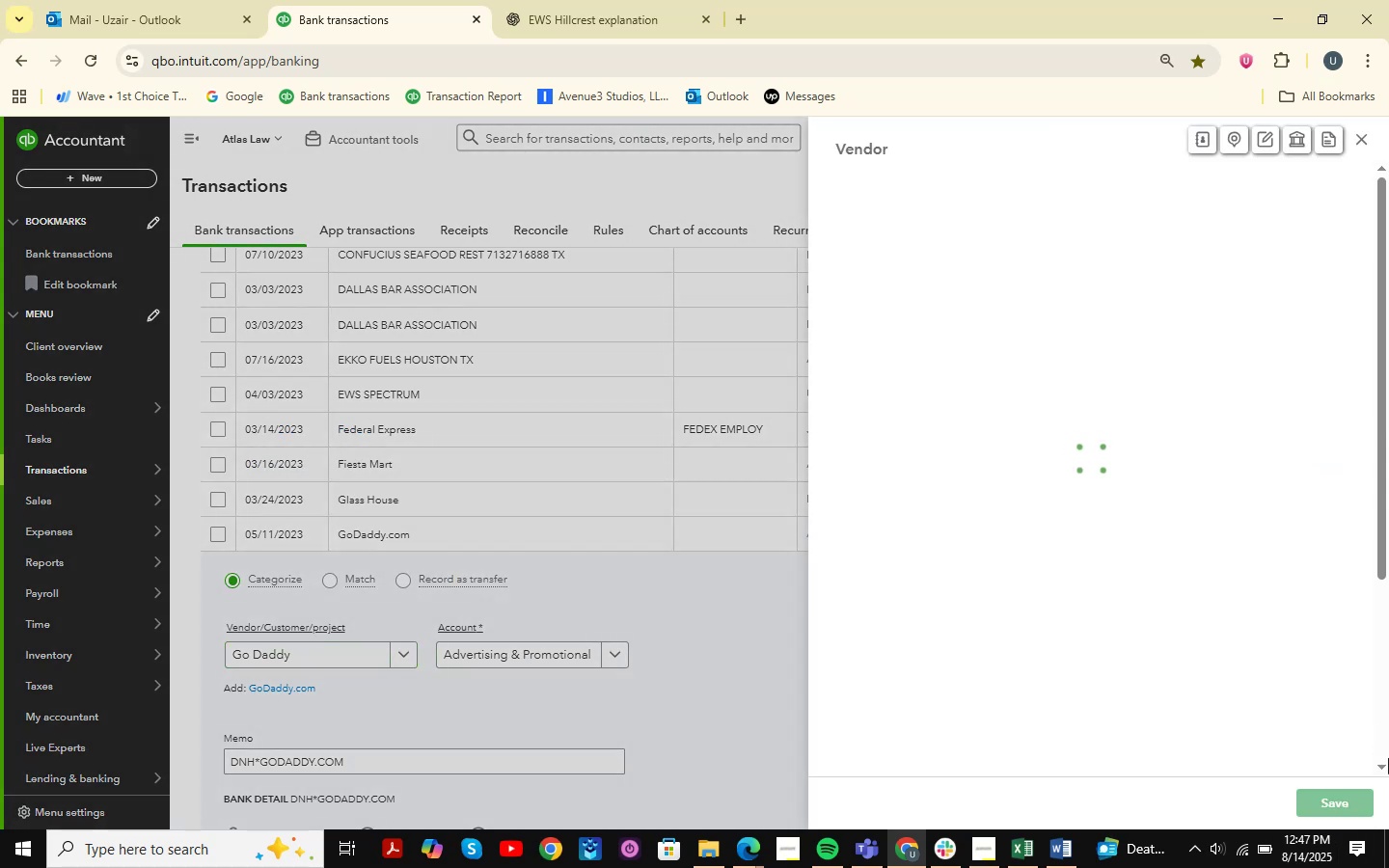 
left_click([1309, 802])
 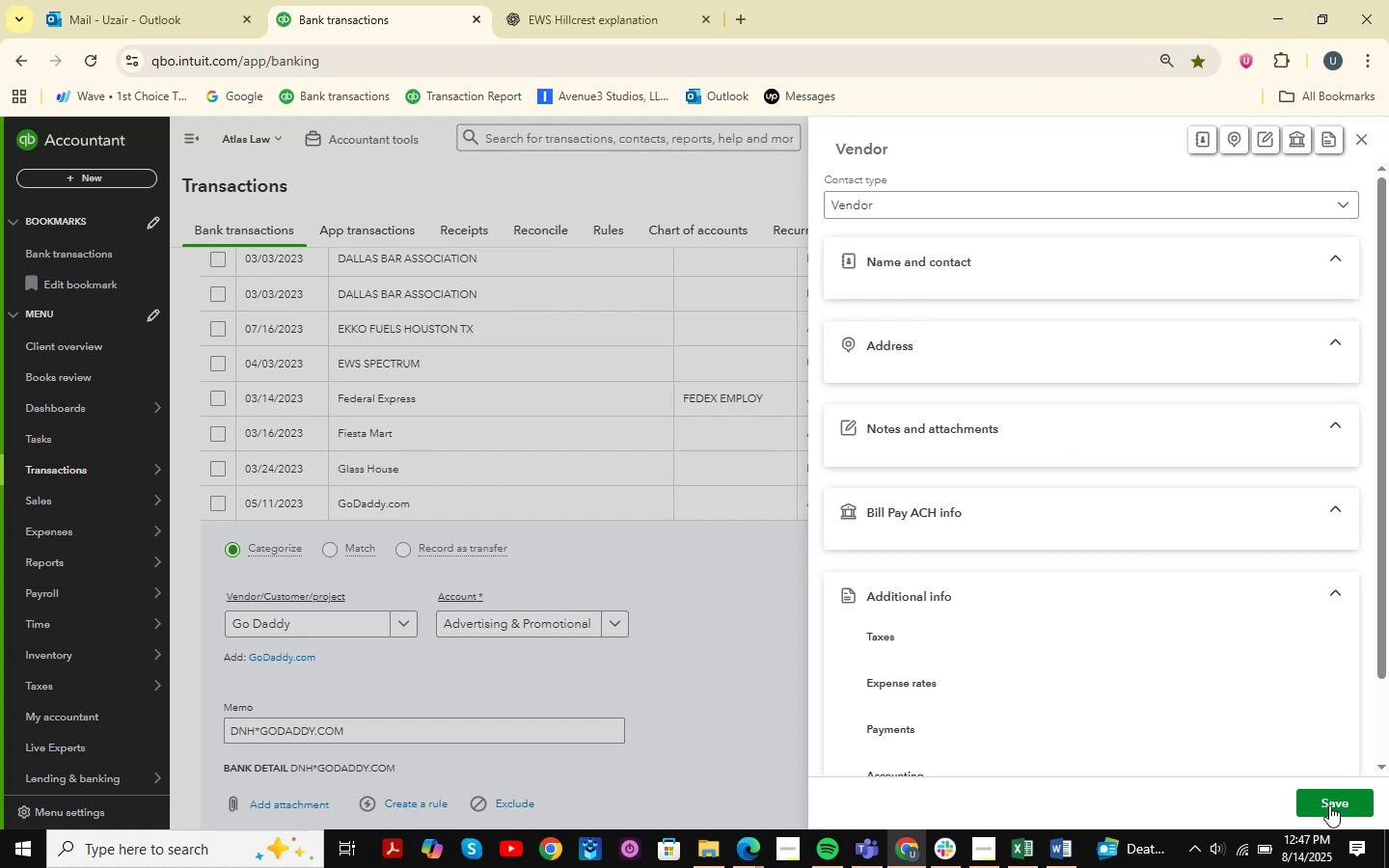 
left_click([1332, 802])
 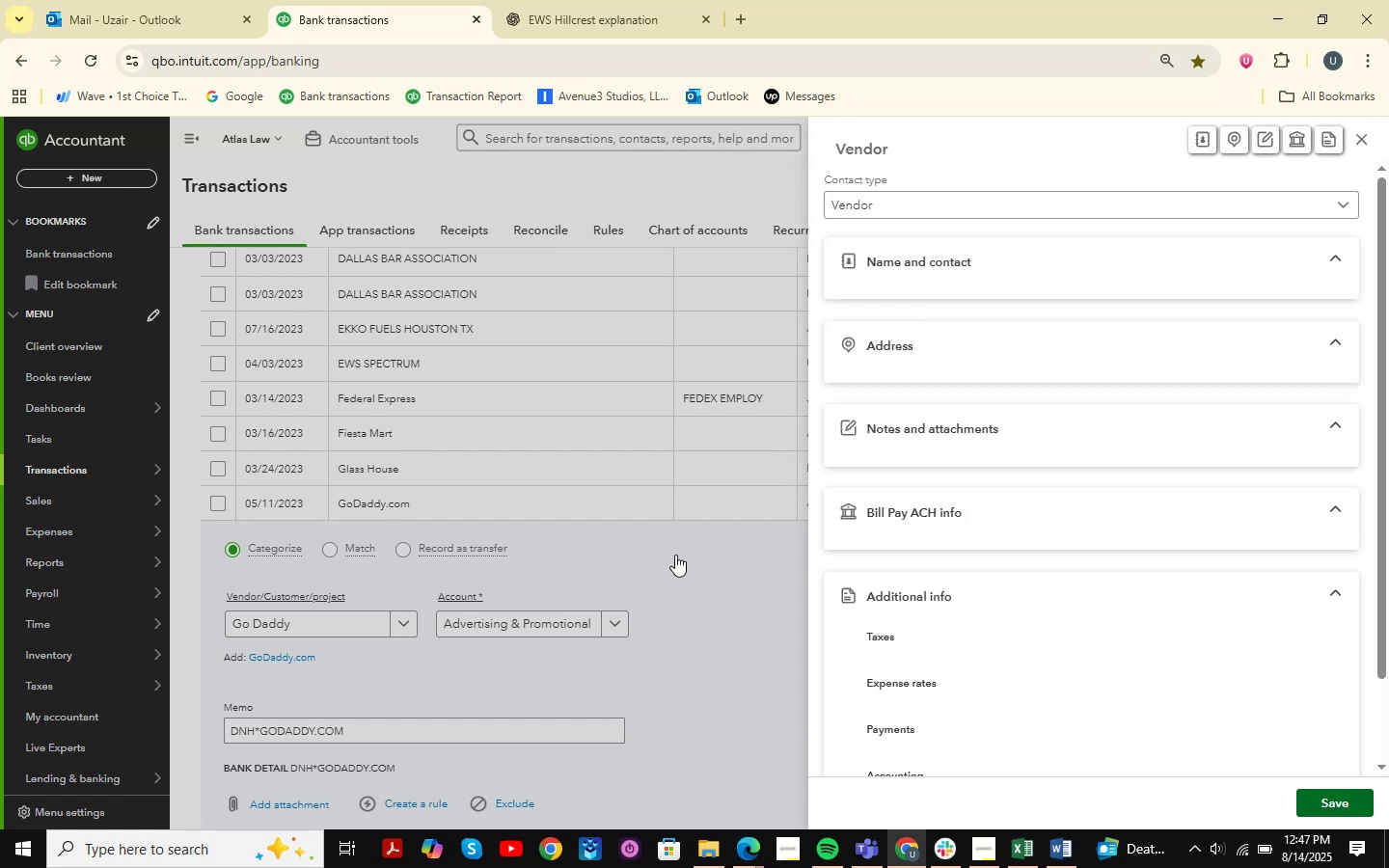 
mouse_move([1360, 854])
 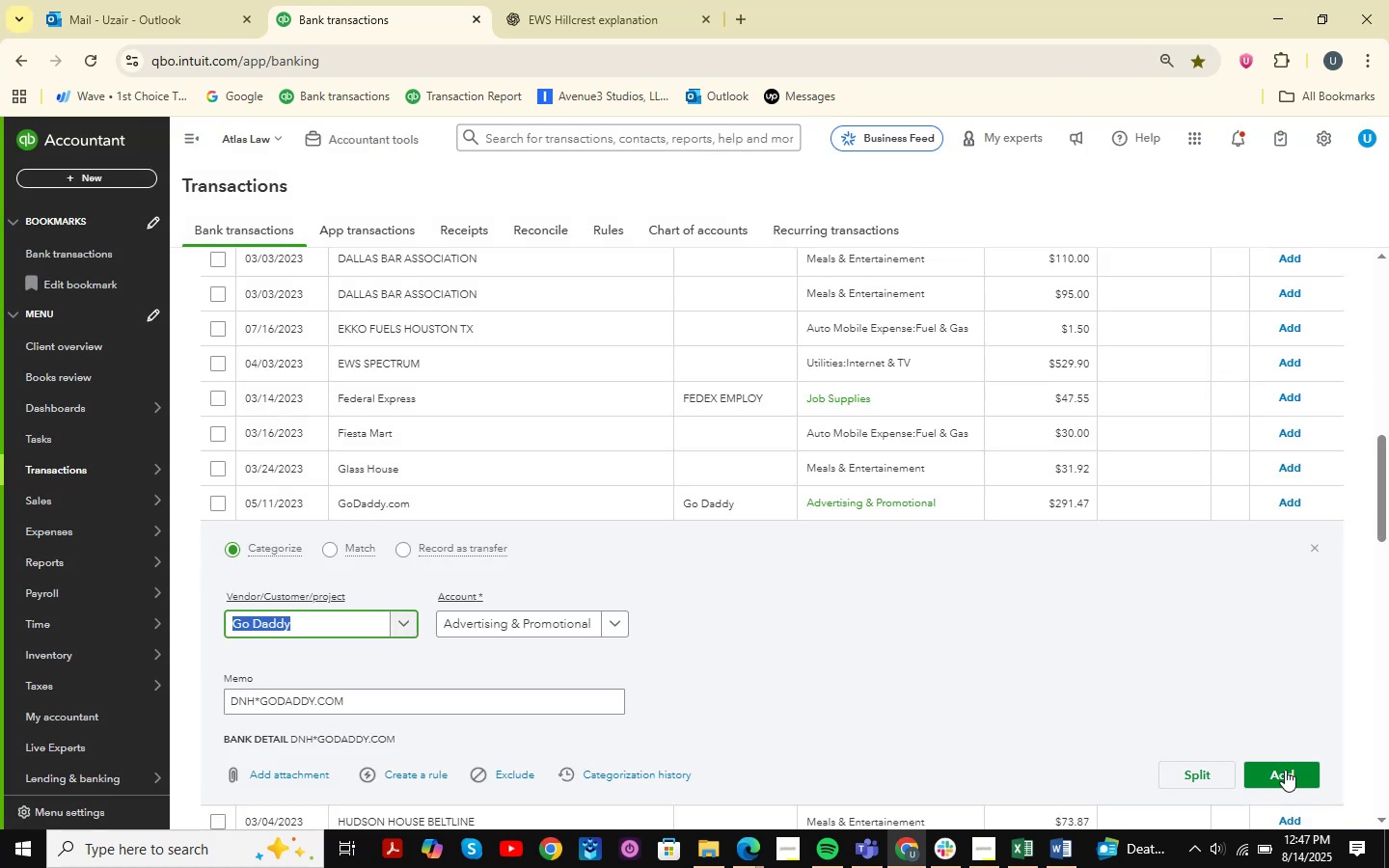 
left_click([1293, 771])
 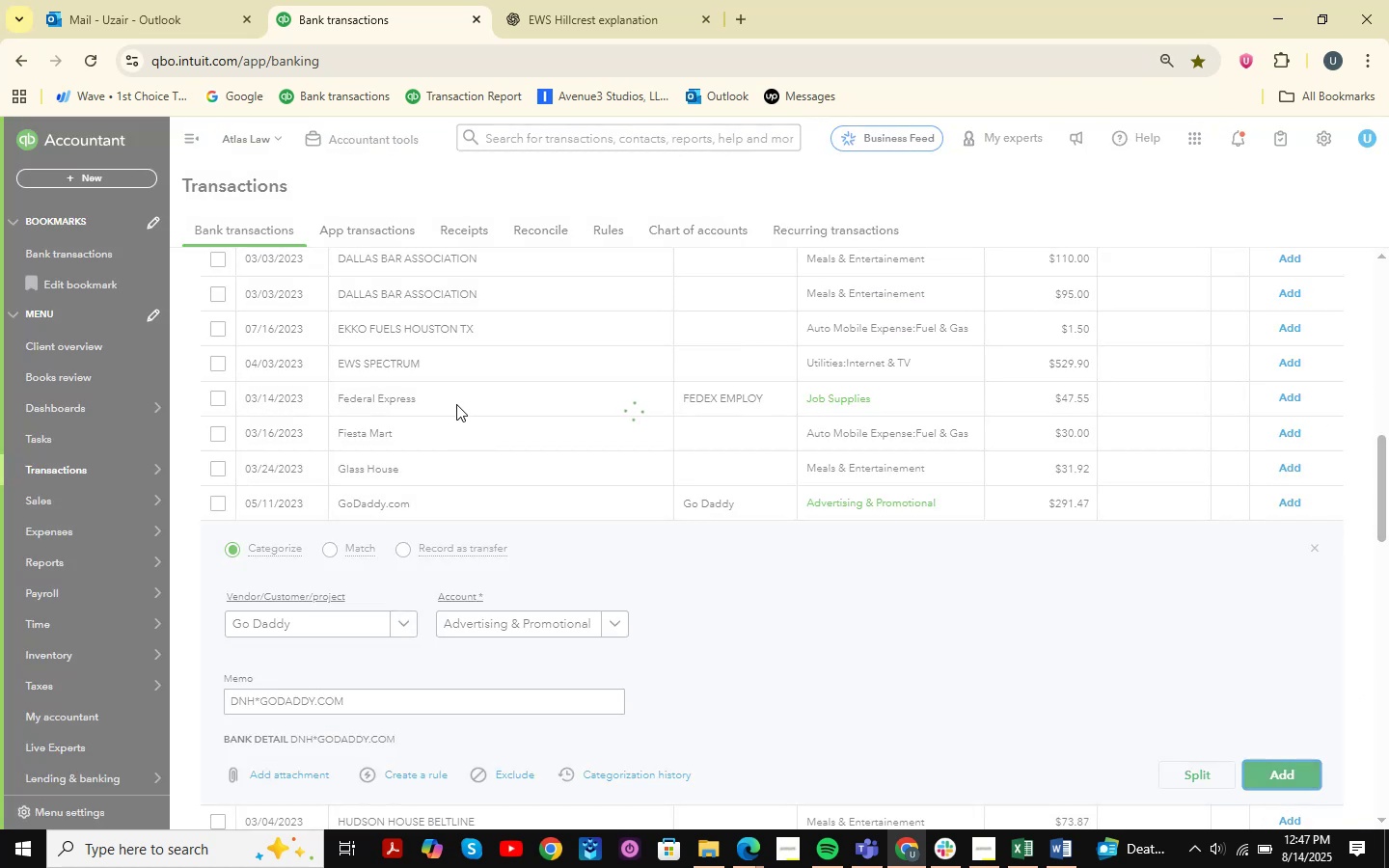 
left_click([573, 391])
 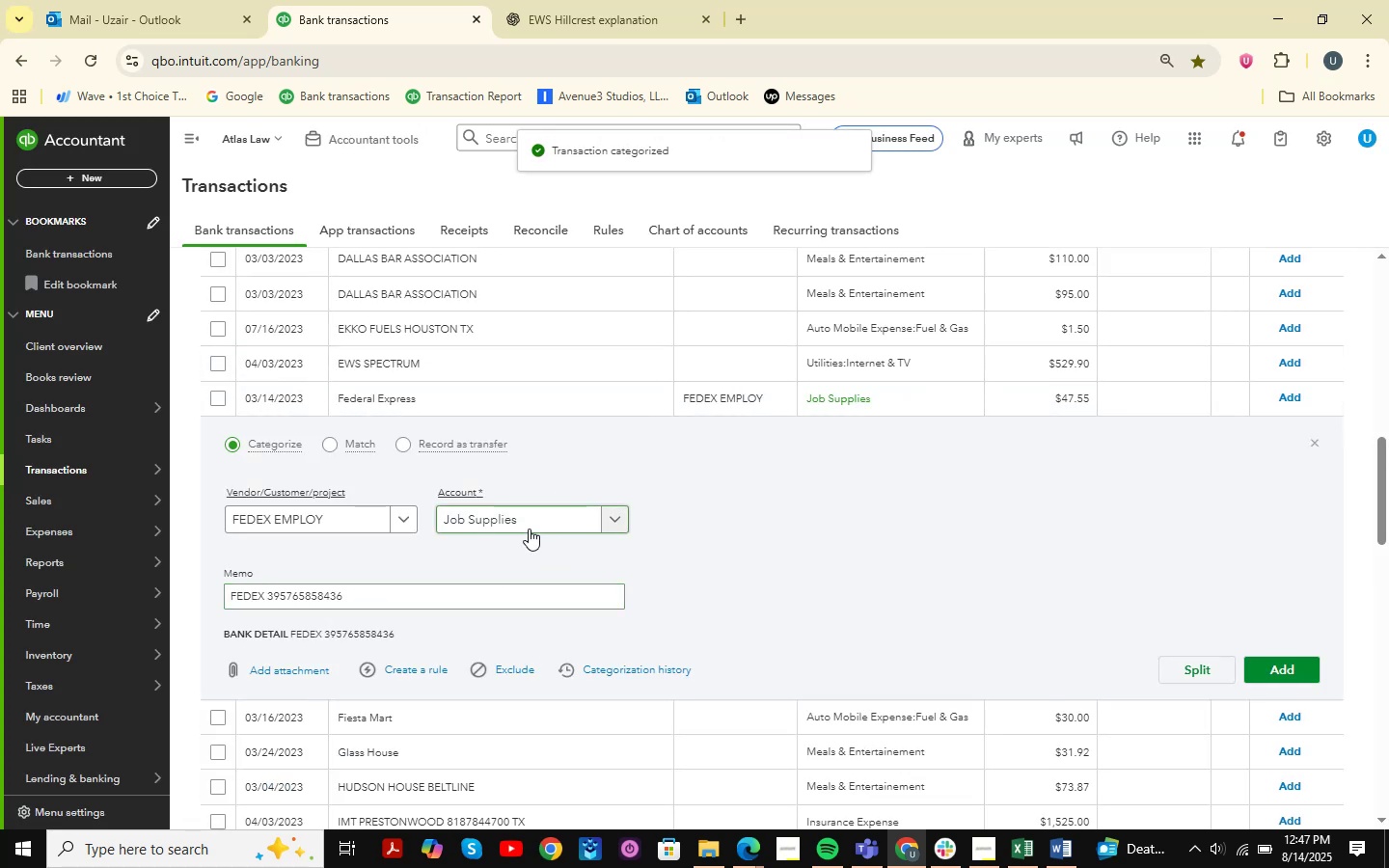 
left_click_drag(start_coordinate=[412, 595], to_coordinate=[82, 551])
 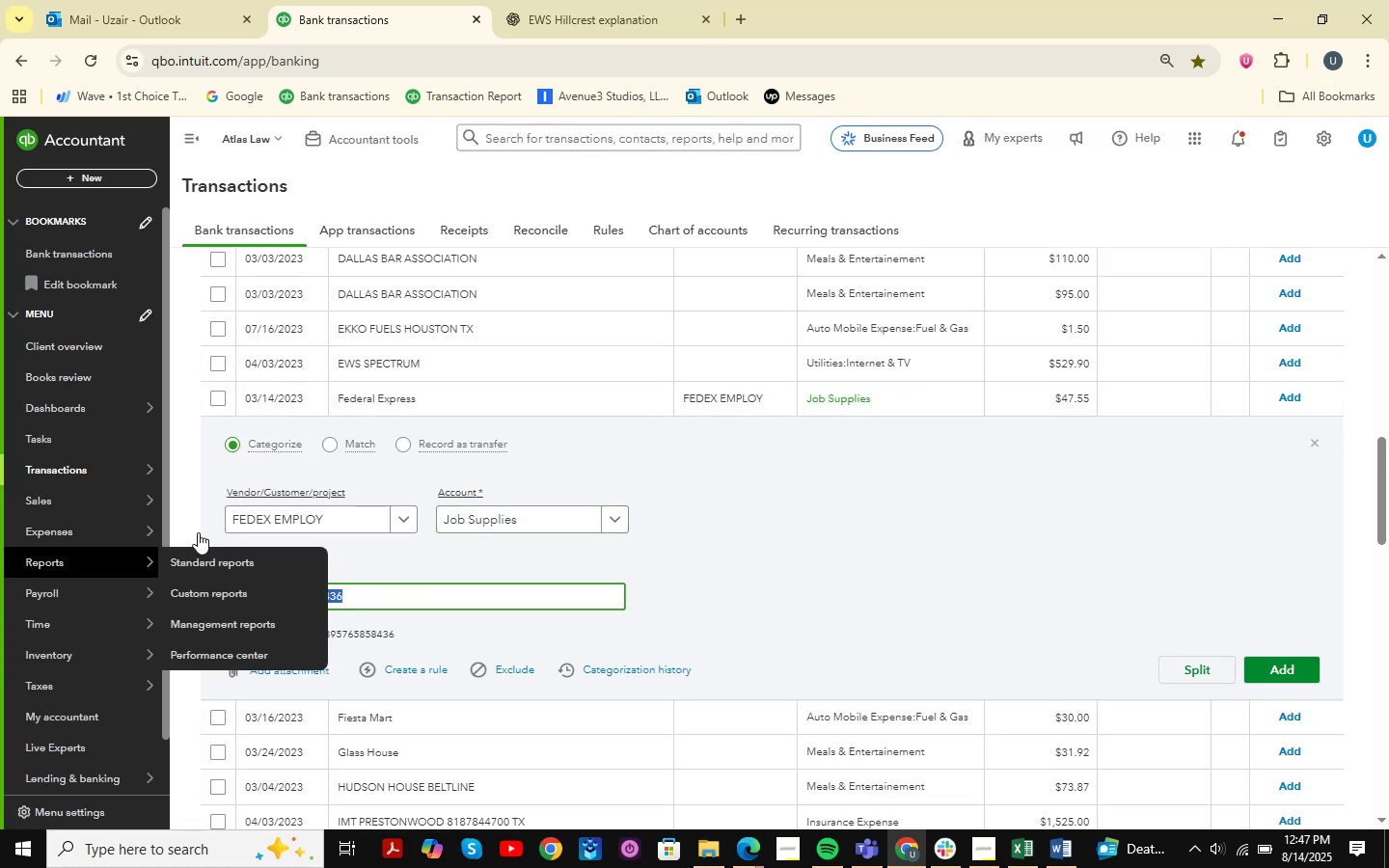 
key(Control+C)
 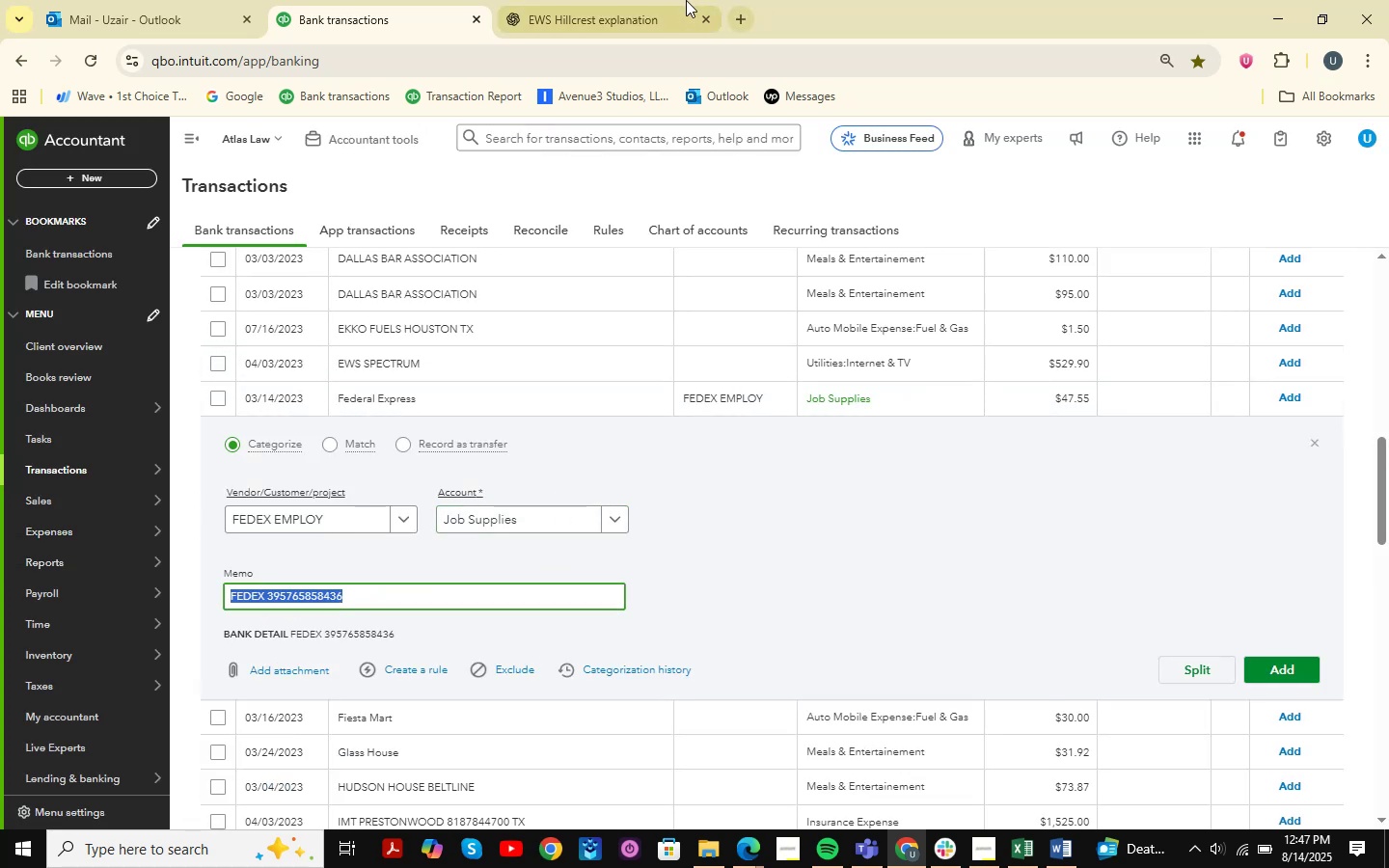 
left_click([686, 0])
 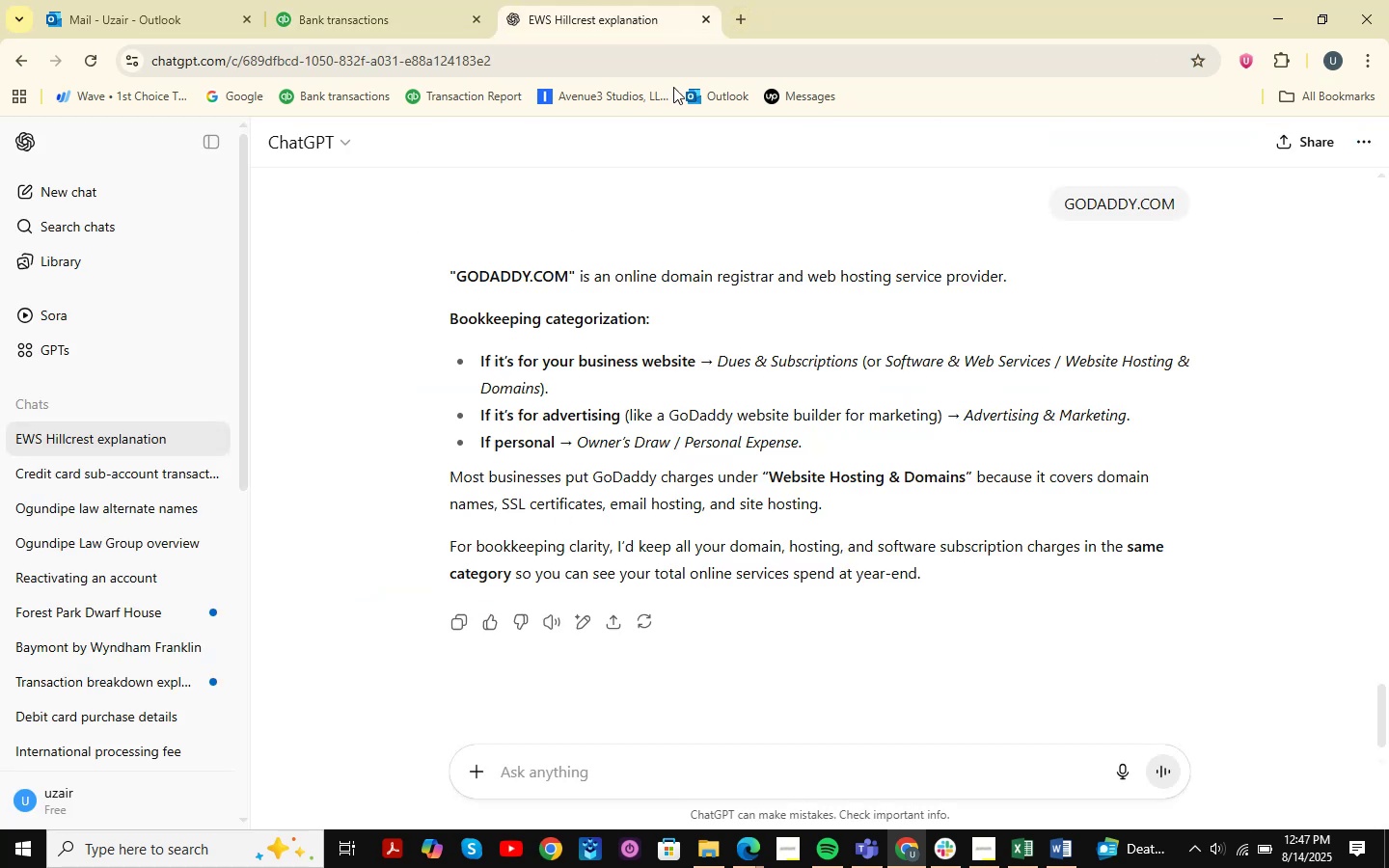 
key(Control+ControlLeft)
 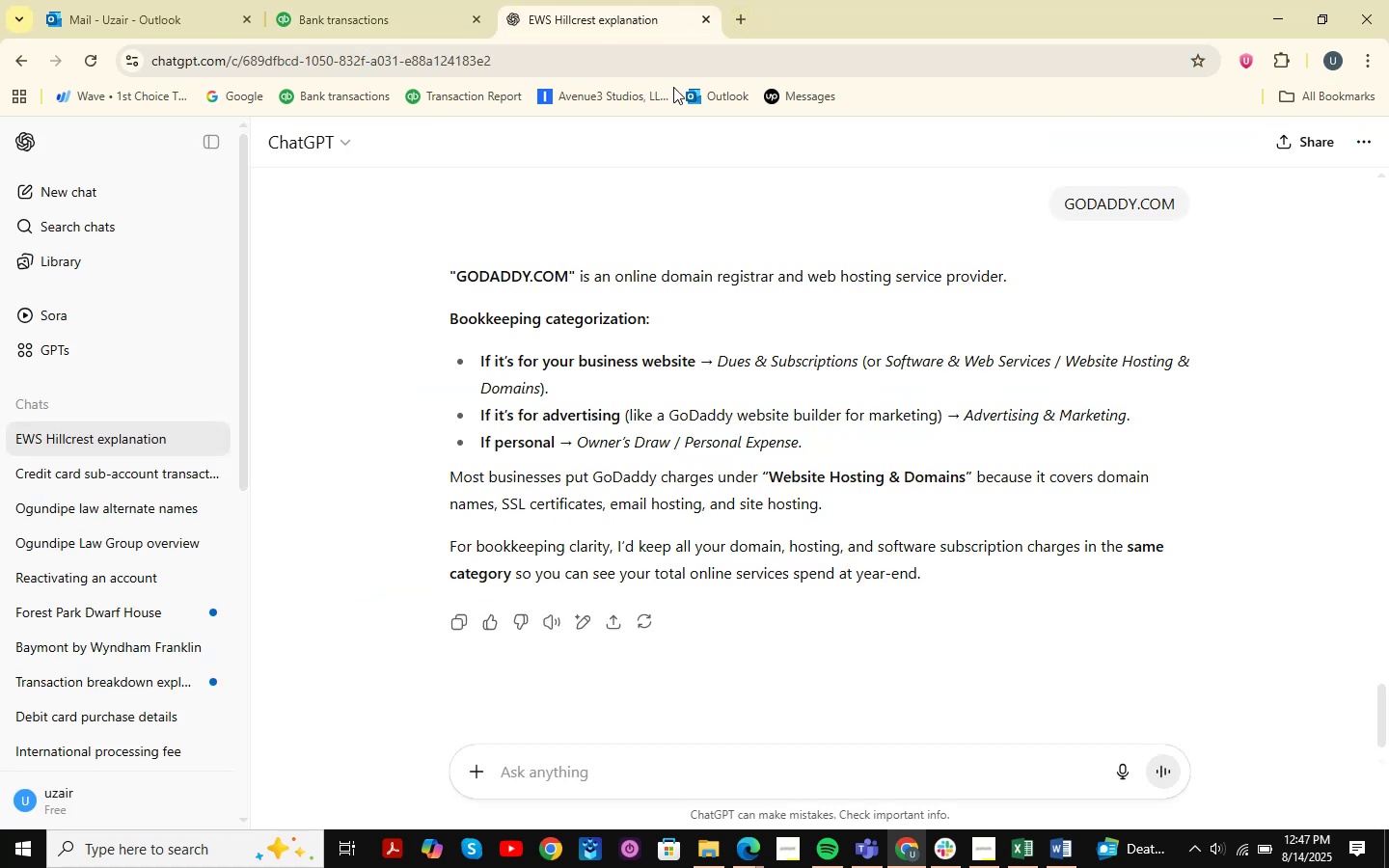 
key(Control+V)
 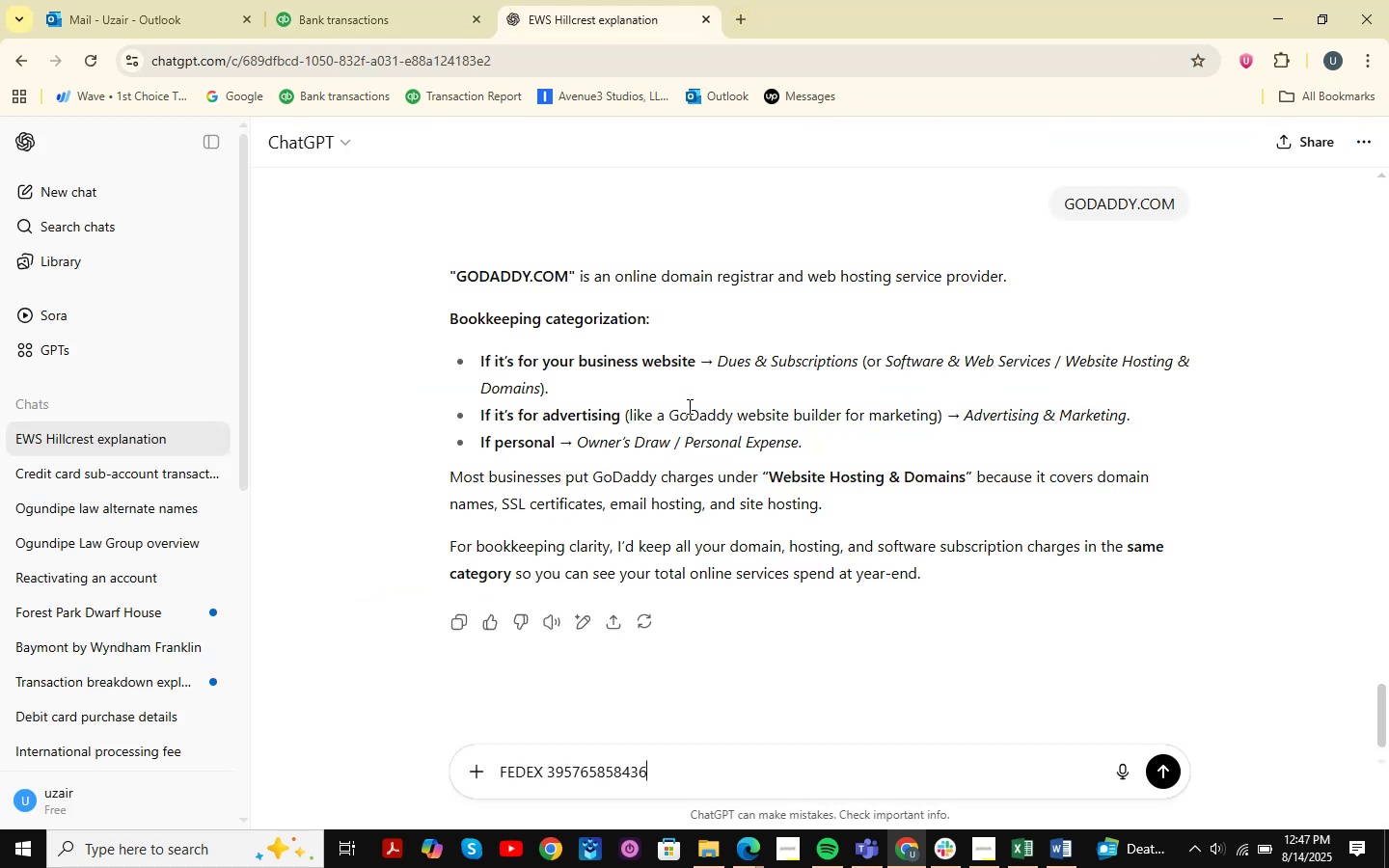 
key(NumpadEnter)
 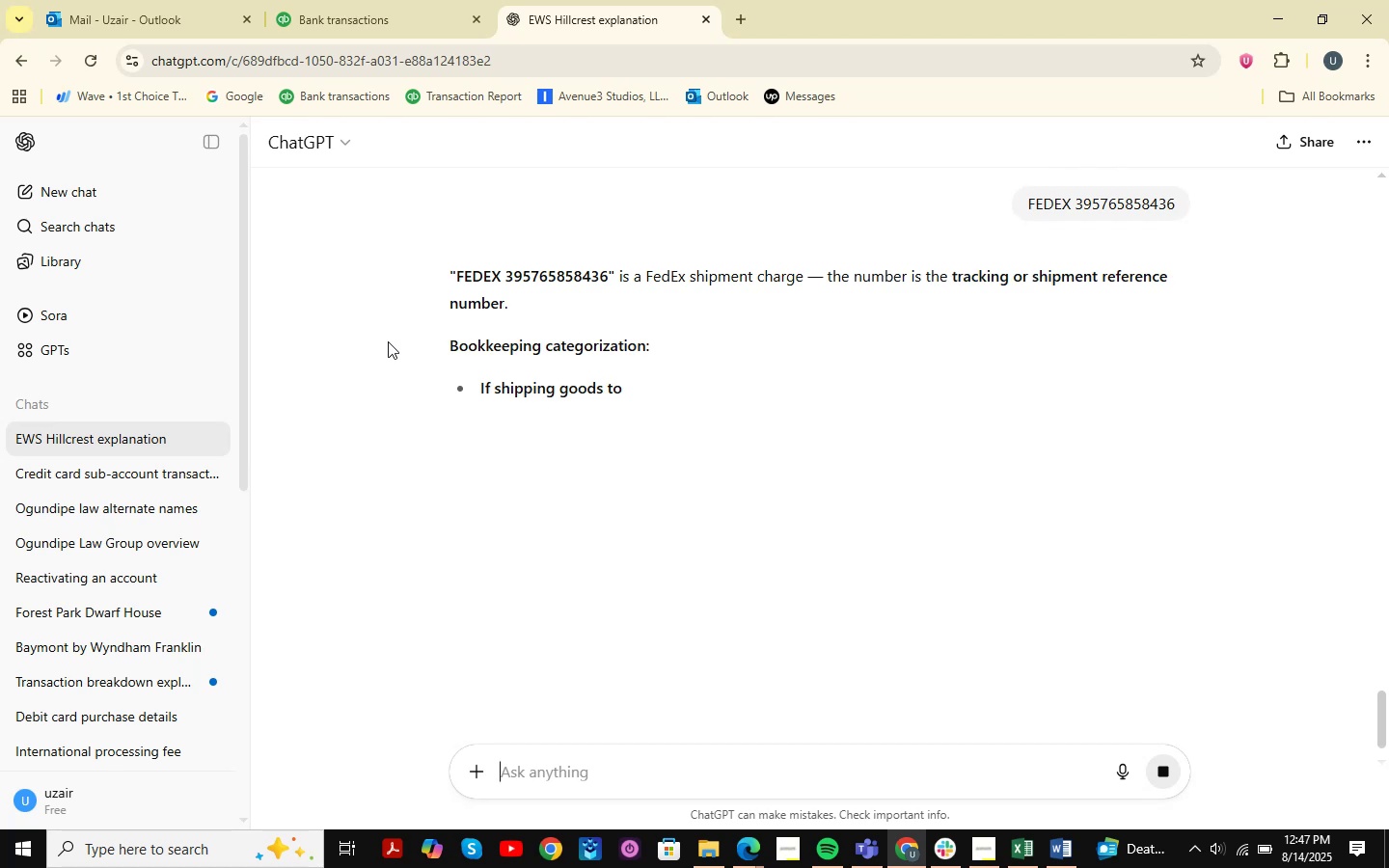 
wait(5.32)
 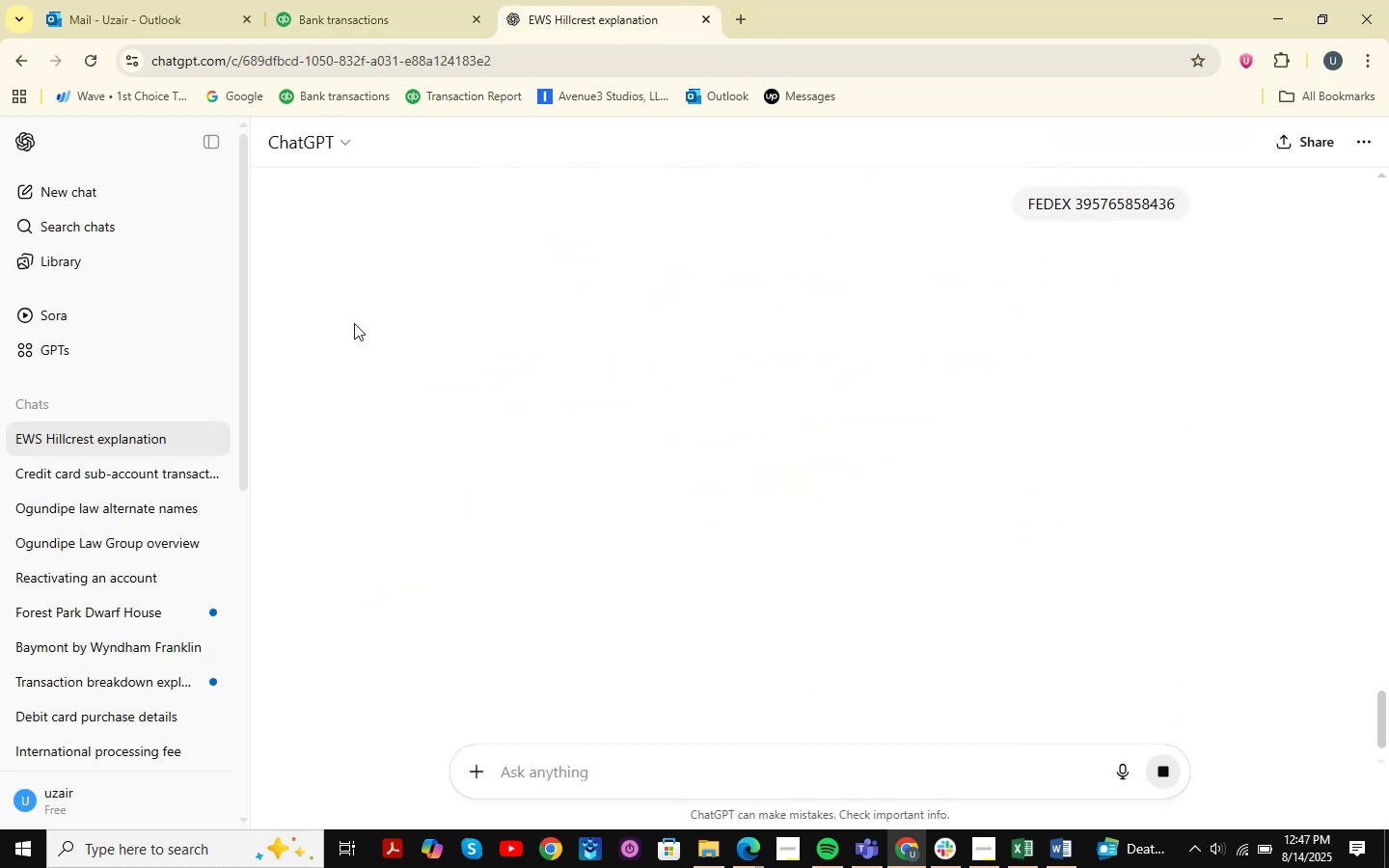 
left_click([422, 0])
 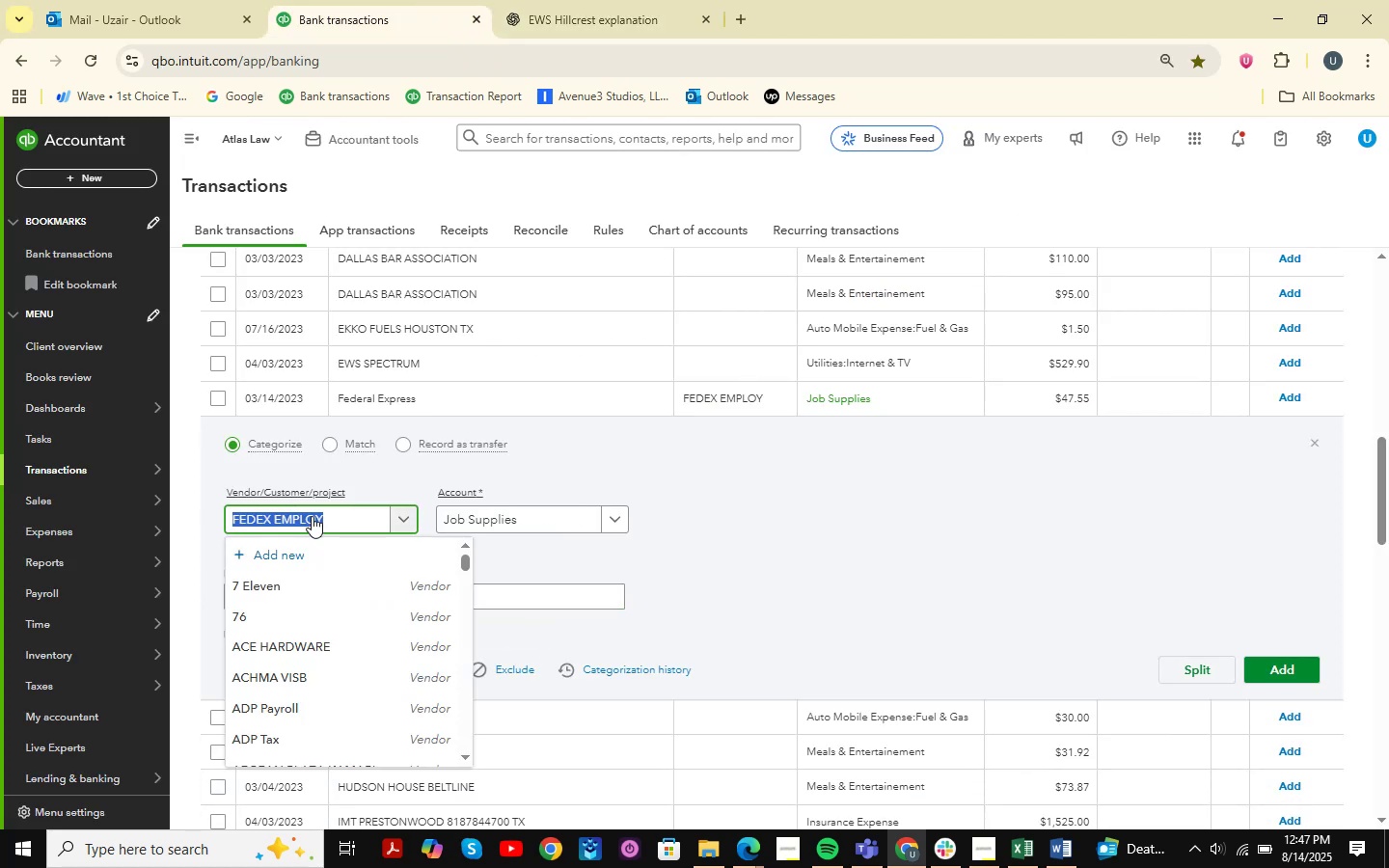 
left_click([312, 516])
 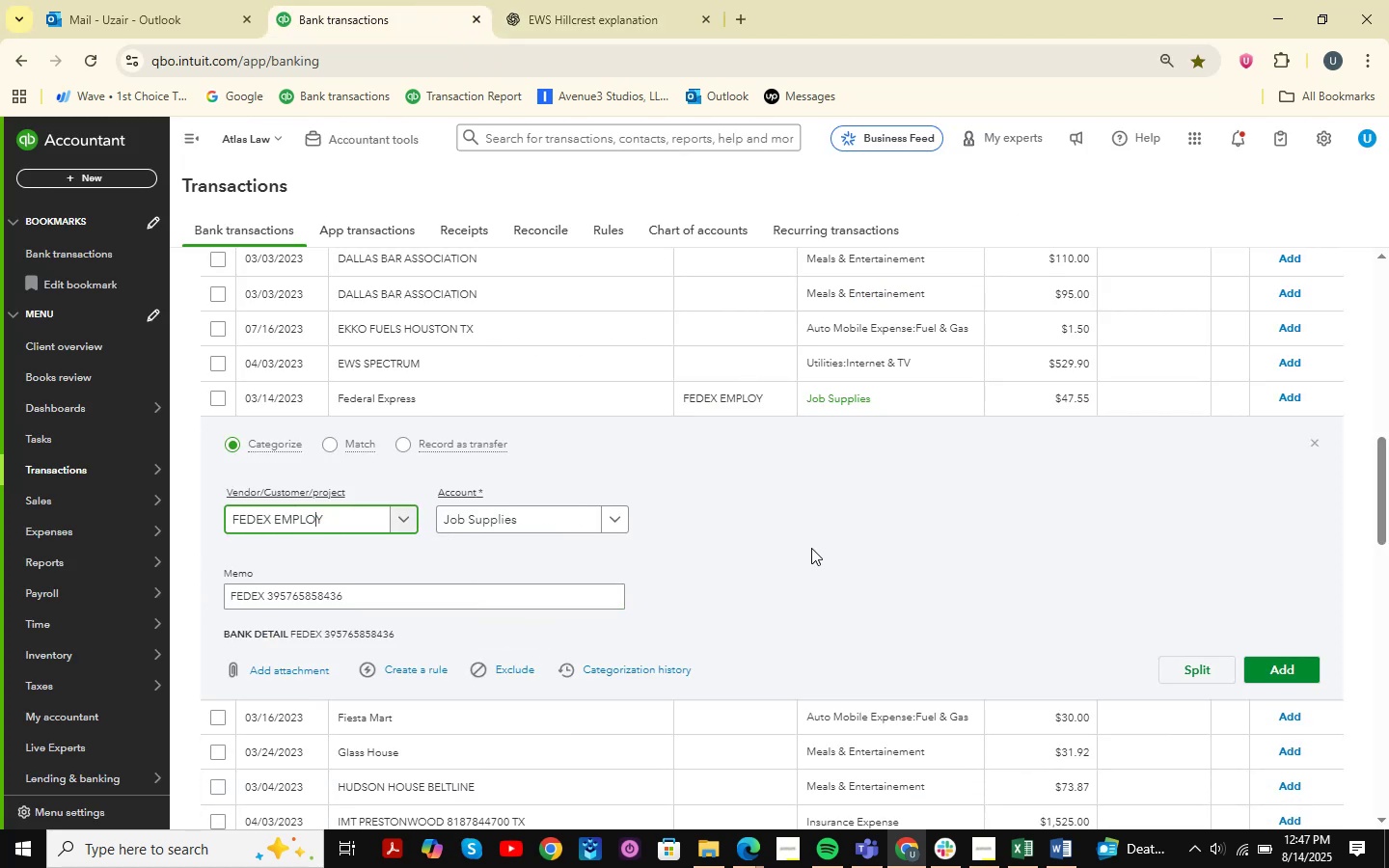 
left_click([811, 548])
 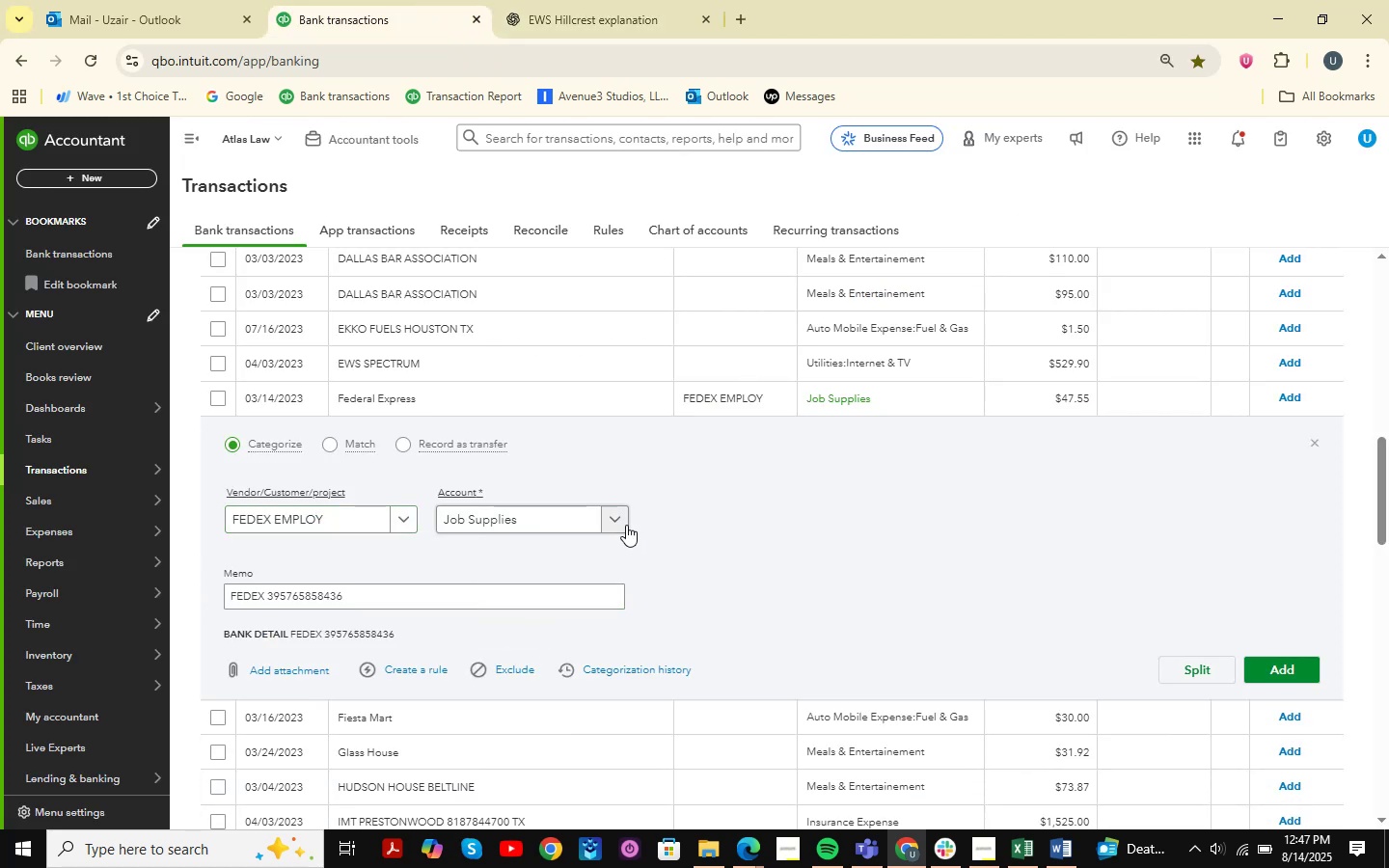 
left_click([558, 514])
 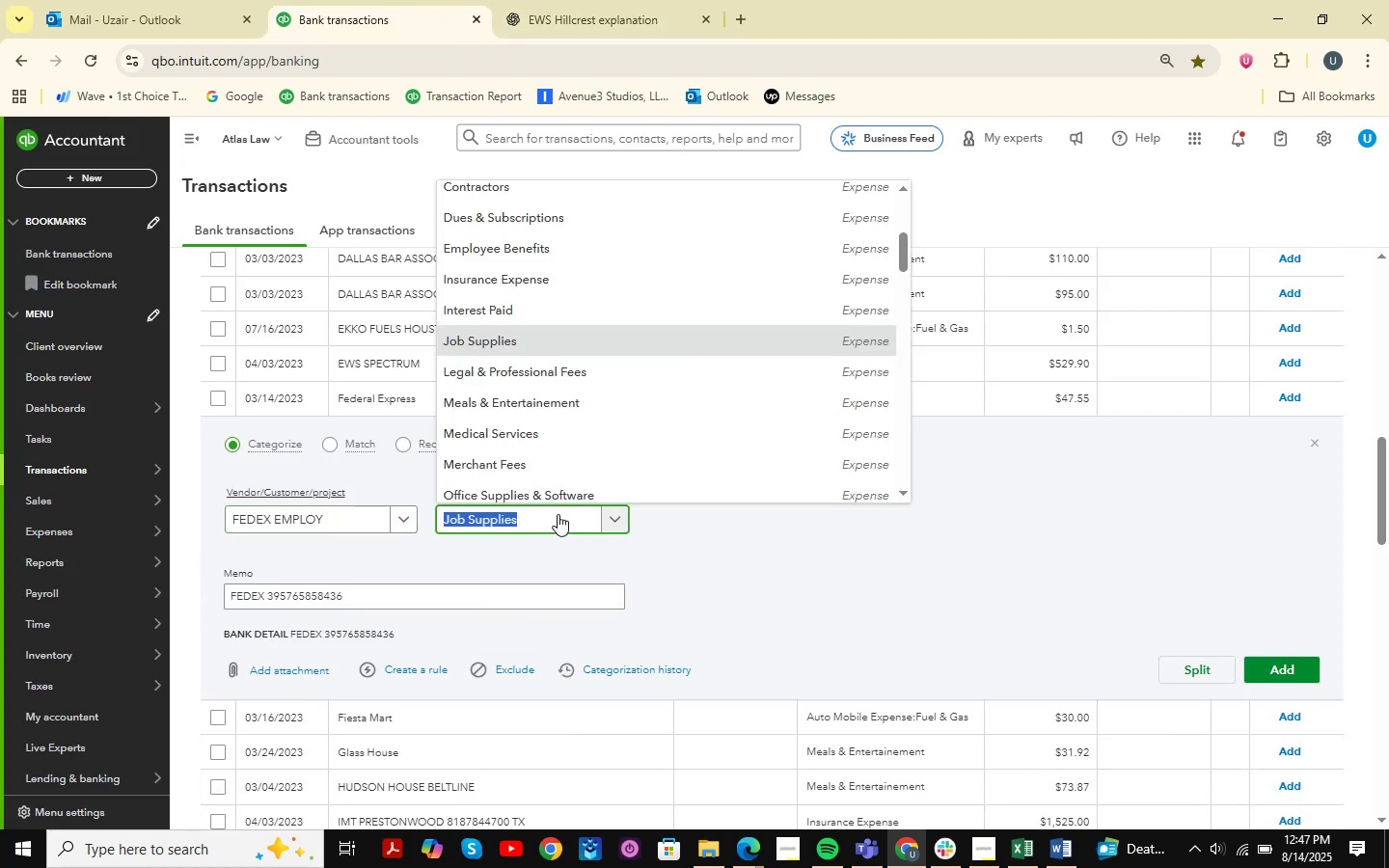 
type(posta)
 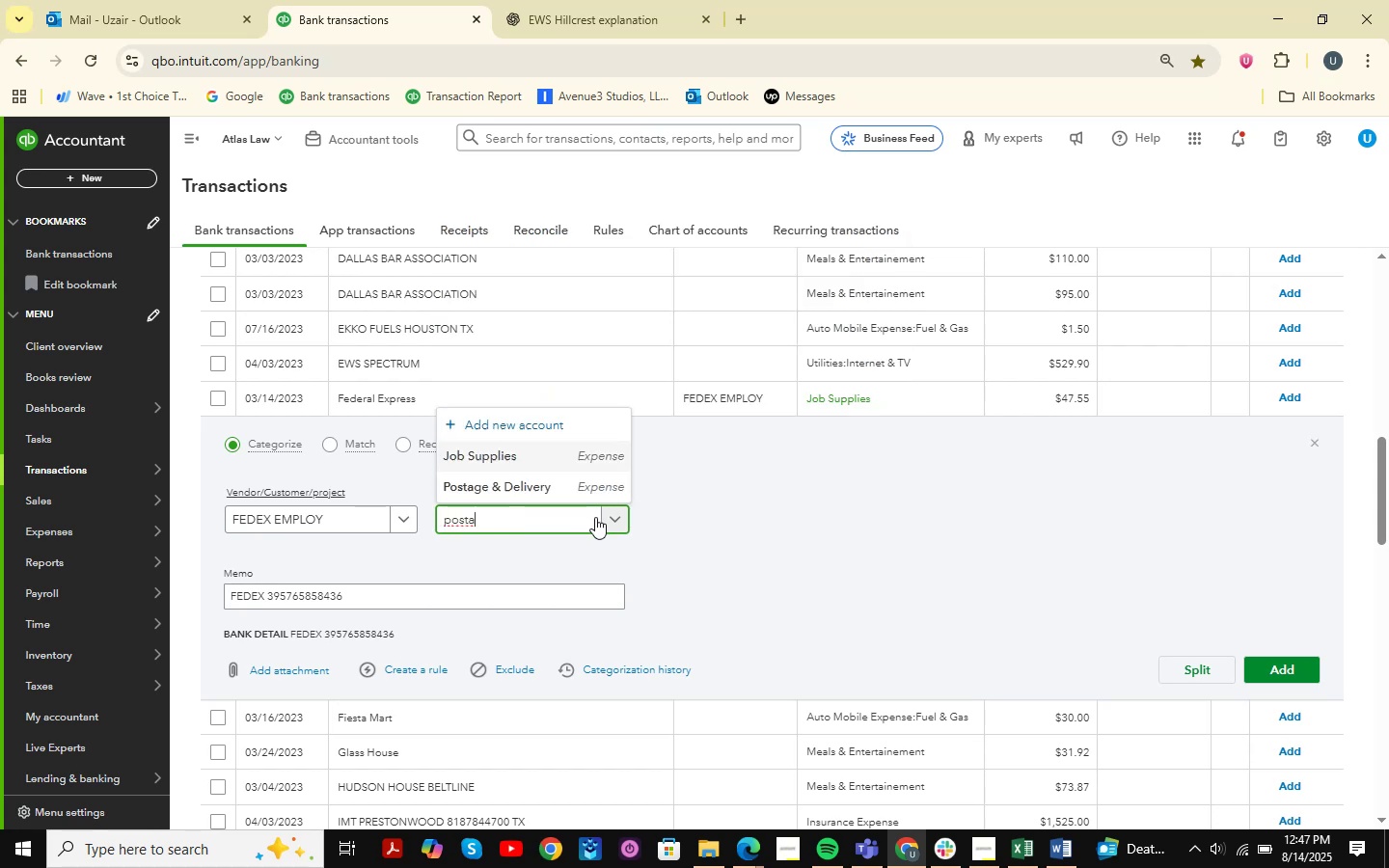 
left_click([559, 484])
 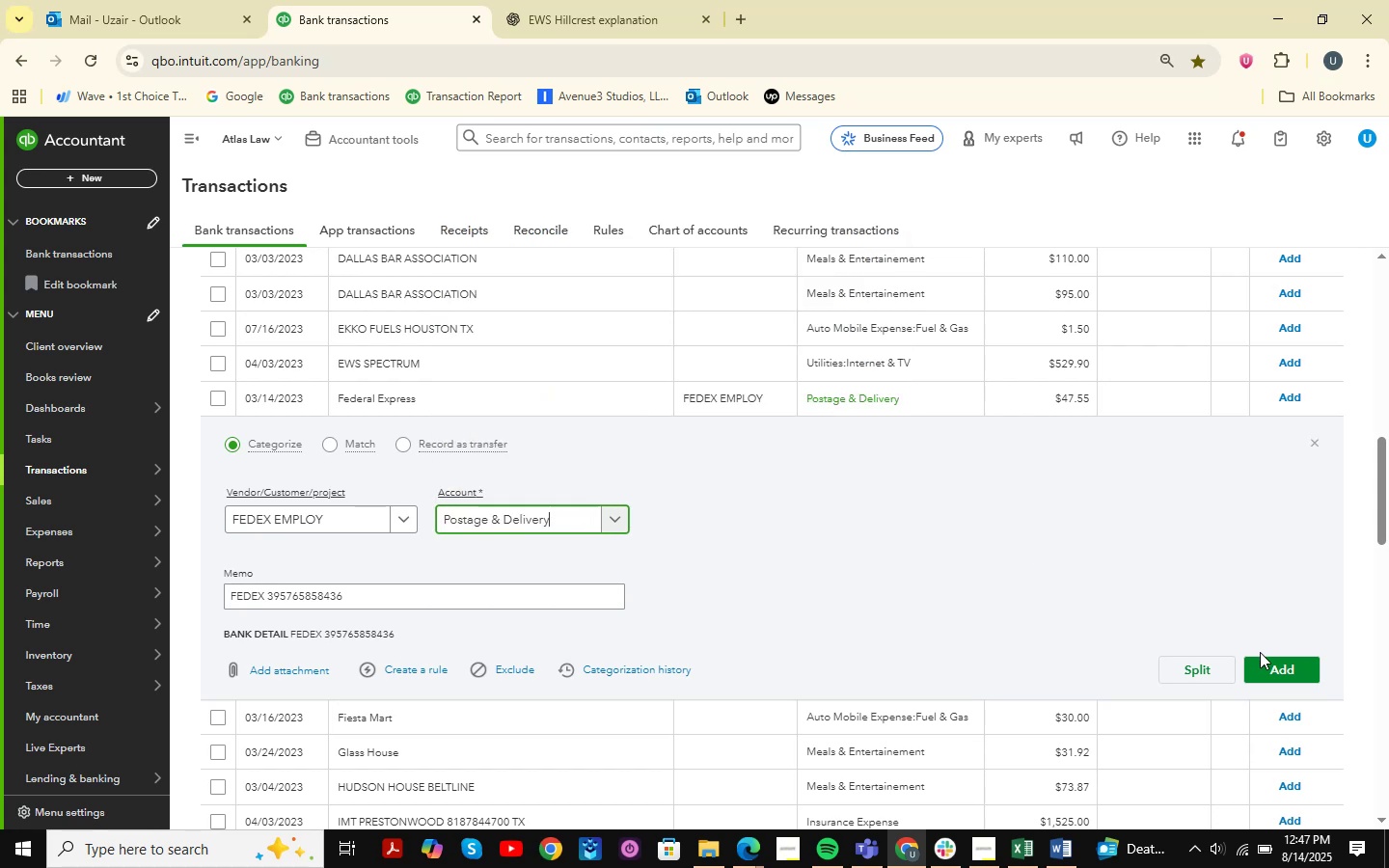 
left_click([1286, 662])
 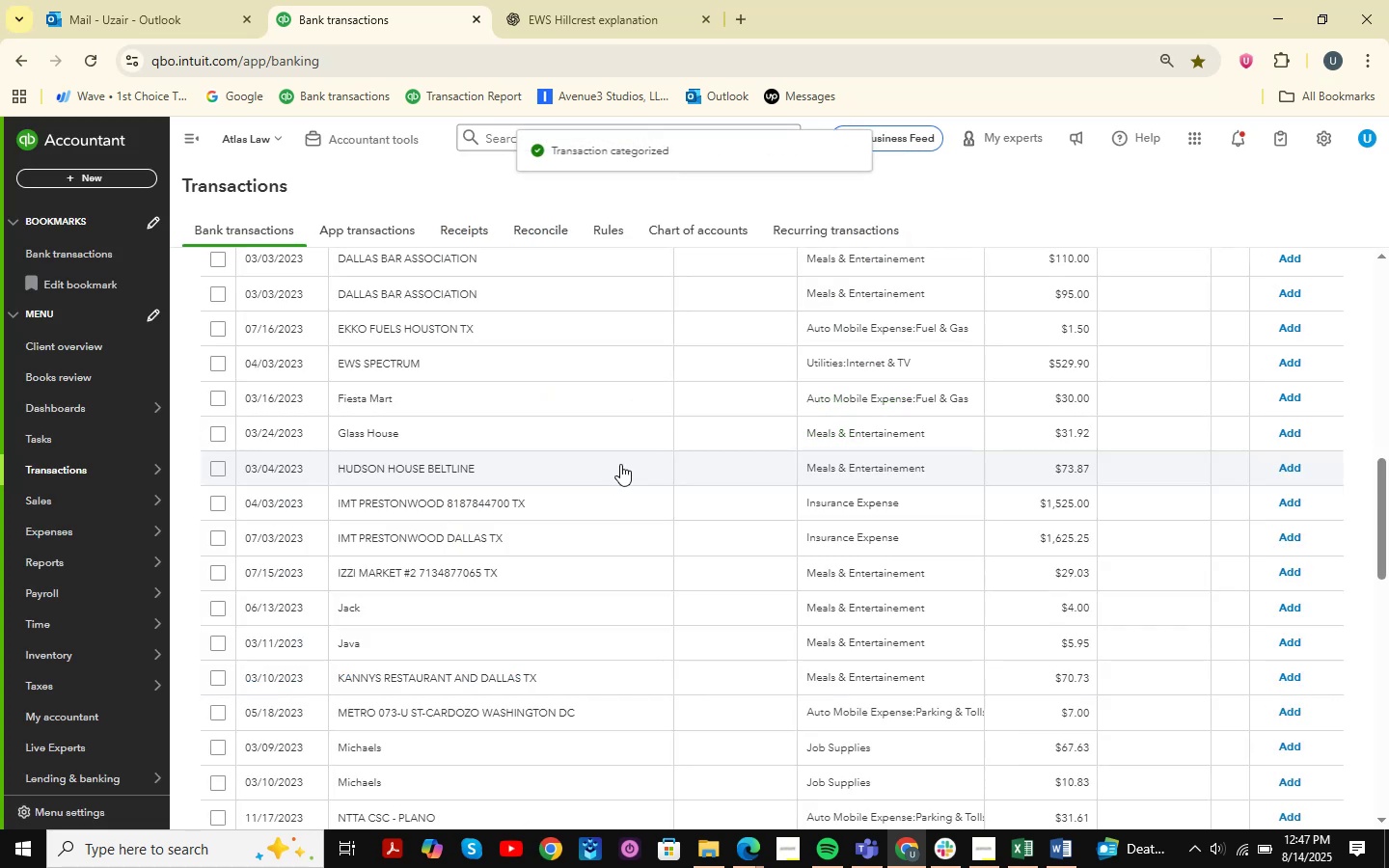 
scroll: coordinate [449, 532], scroll_direction: up, amount: 11.0
 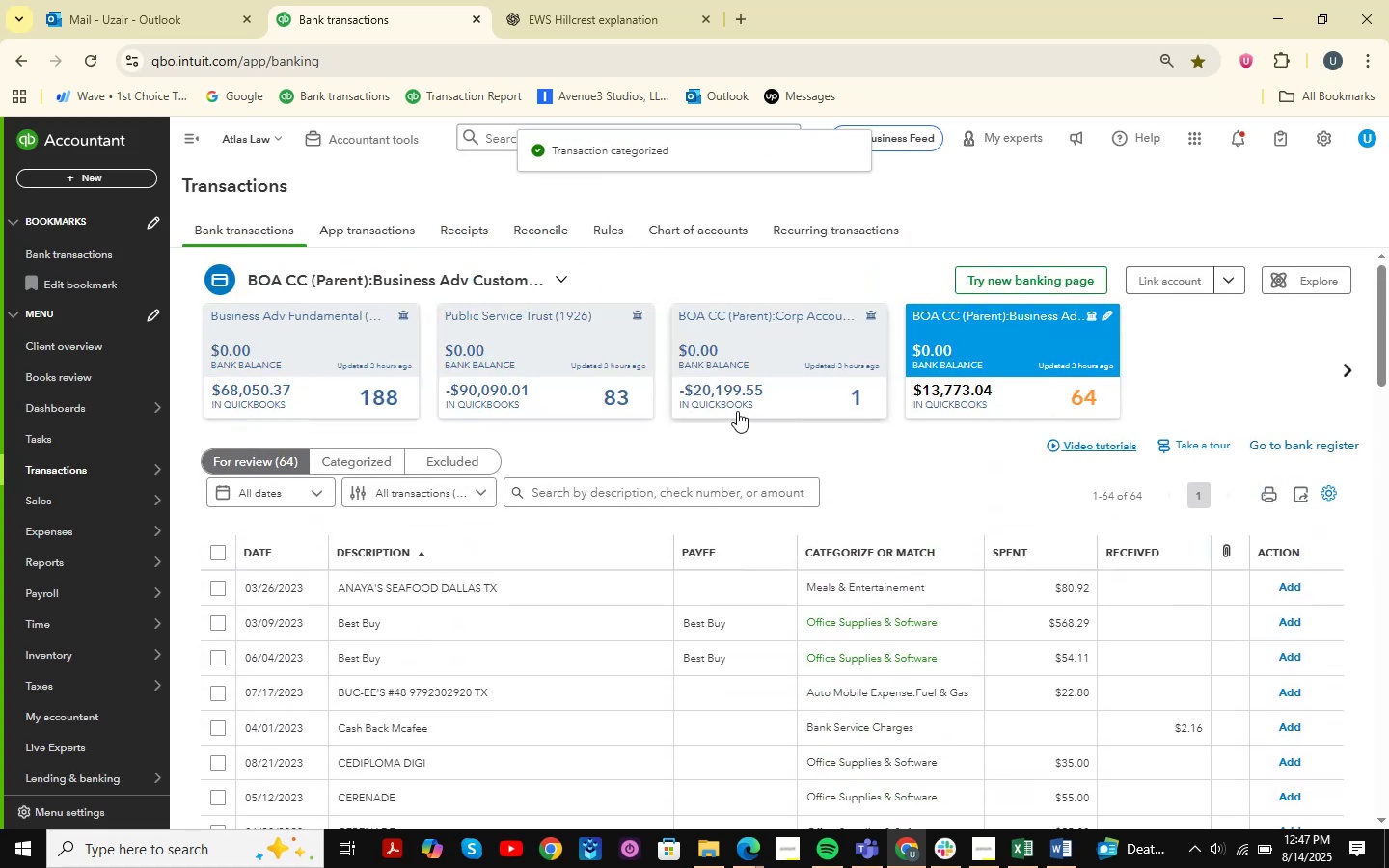 
left_click([271, 342])
 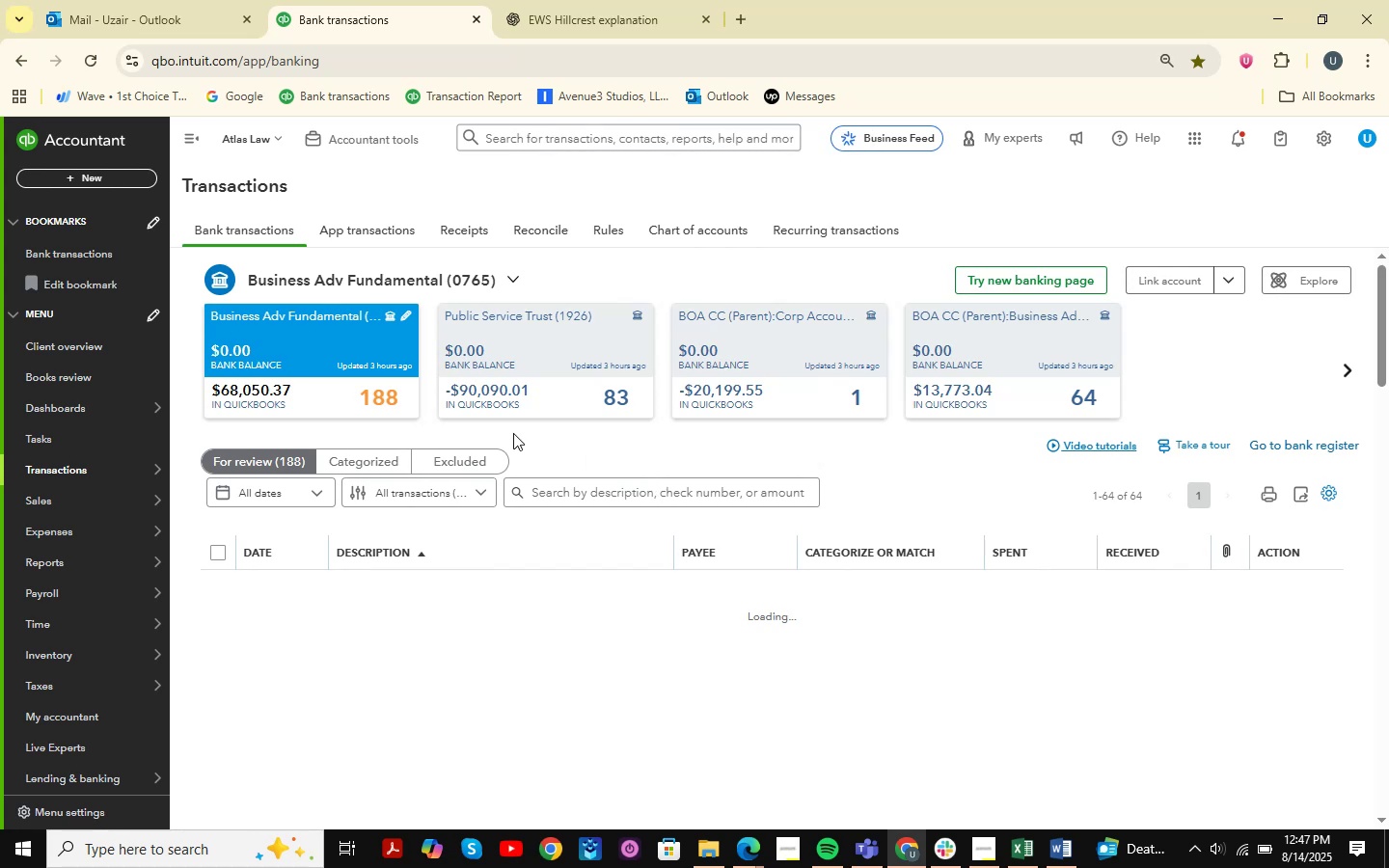 
left_click([565, 350])
 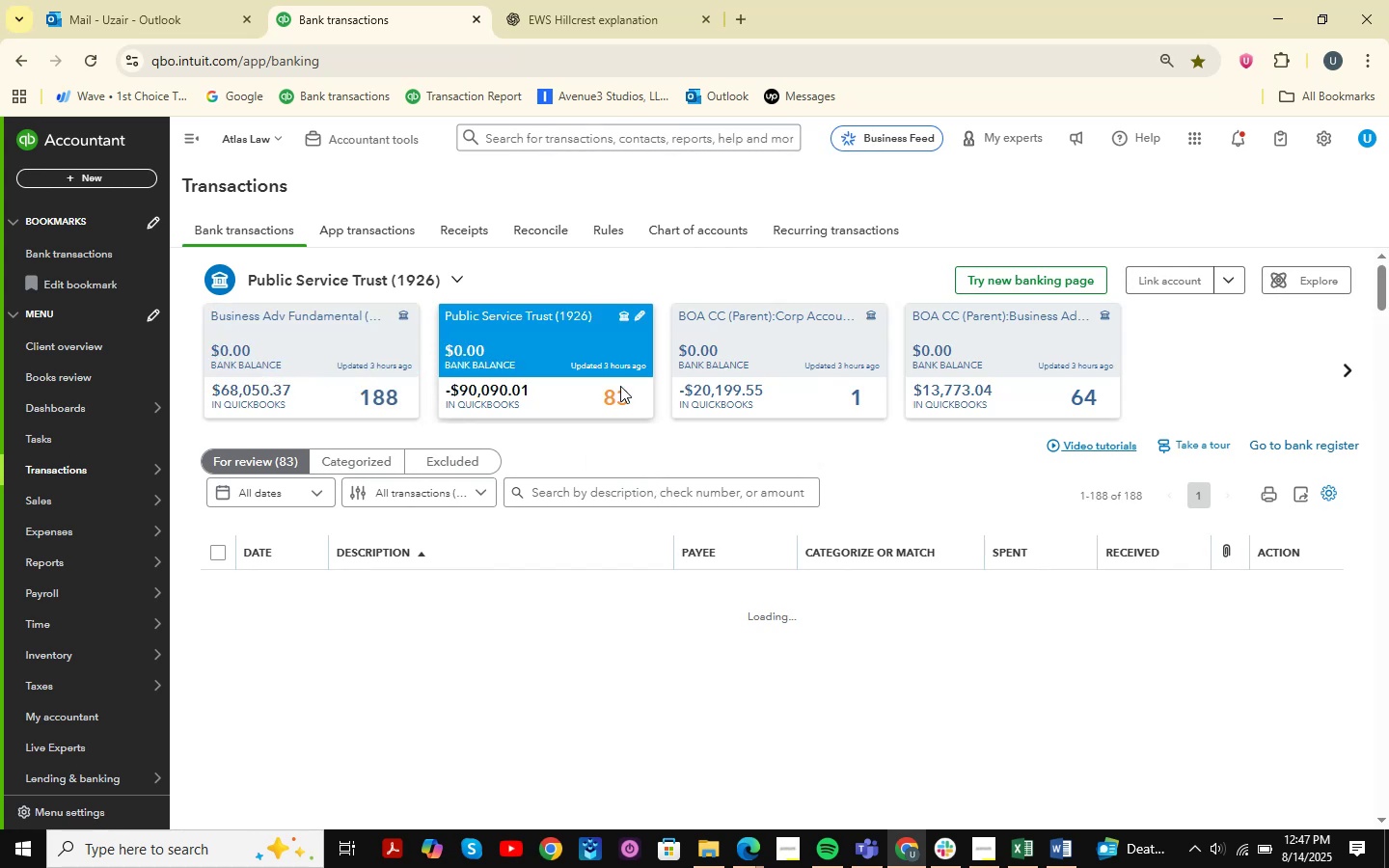 
scroll: coordinate [605, 413], scroll_direction: down, amount: 16.0
 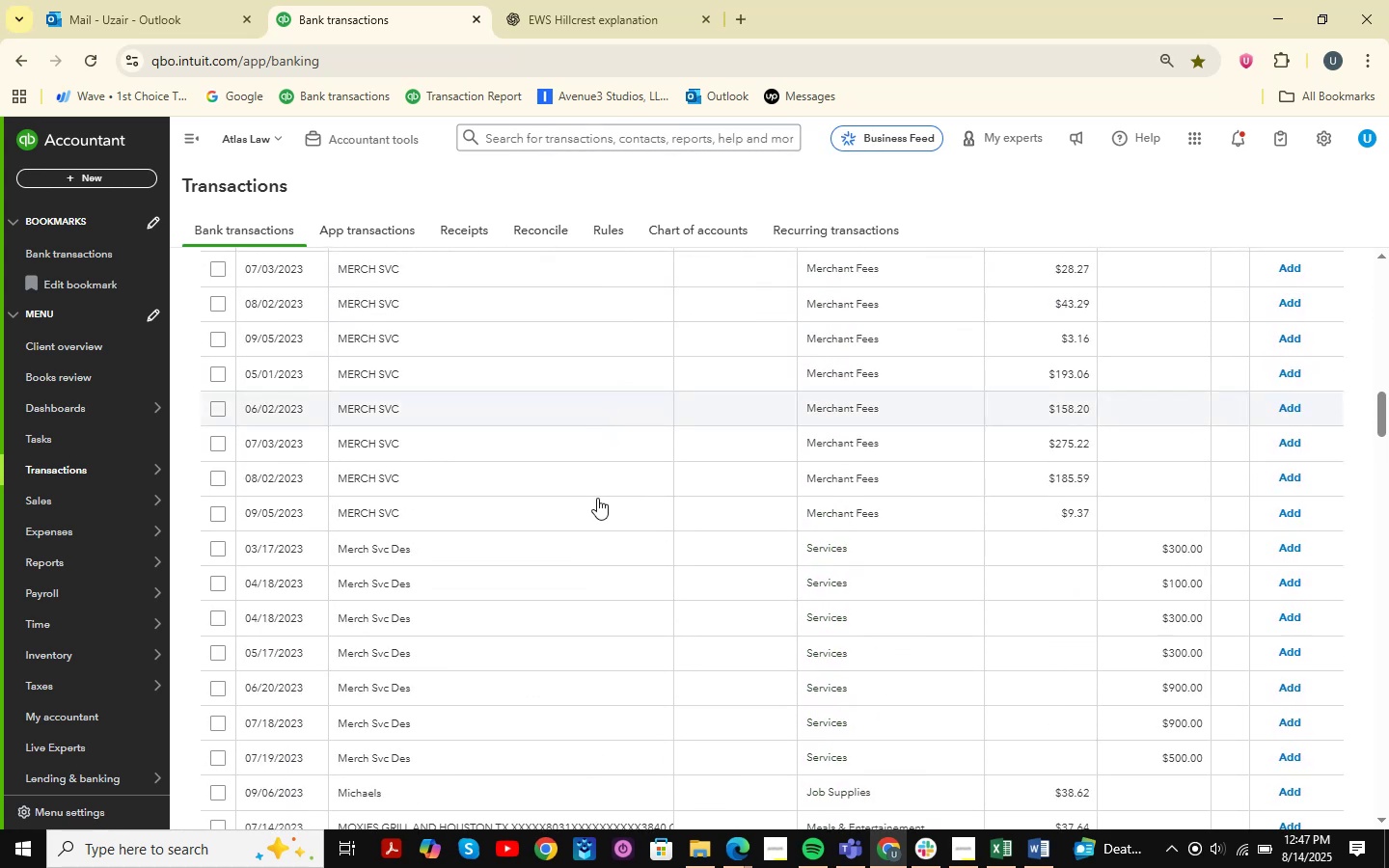 
scroll: coordinate [457, 498], scroll_direction: up, amount: 3.0
 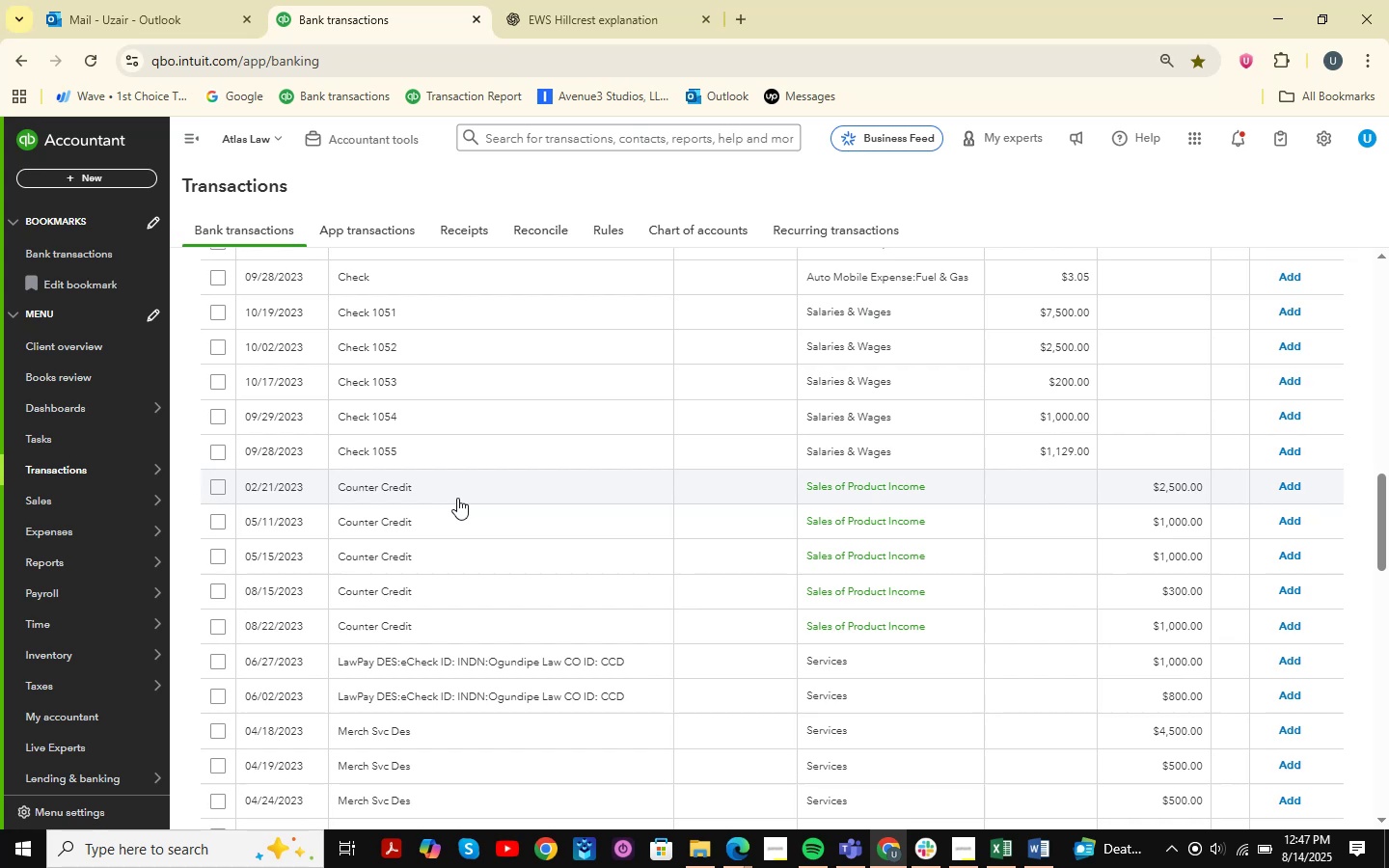 
scroll: coordinate [449, 511], scroll_direction: down, amount: 6.0
 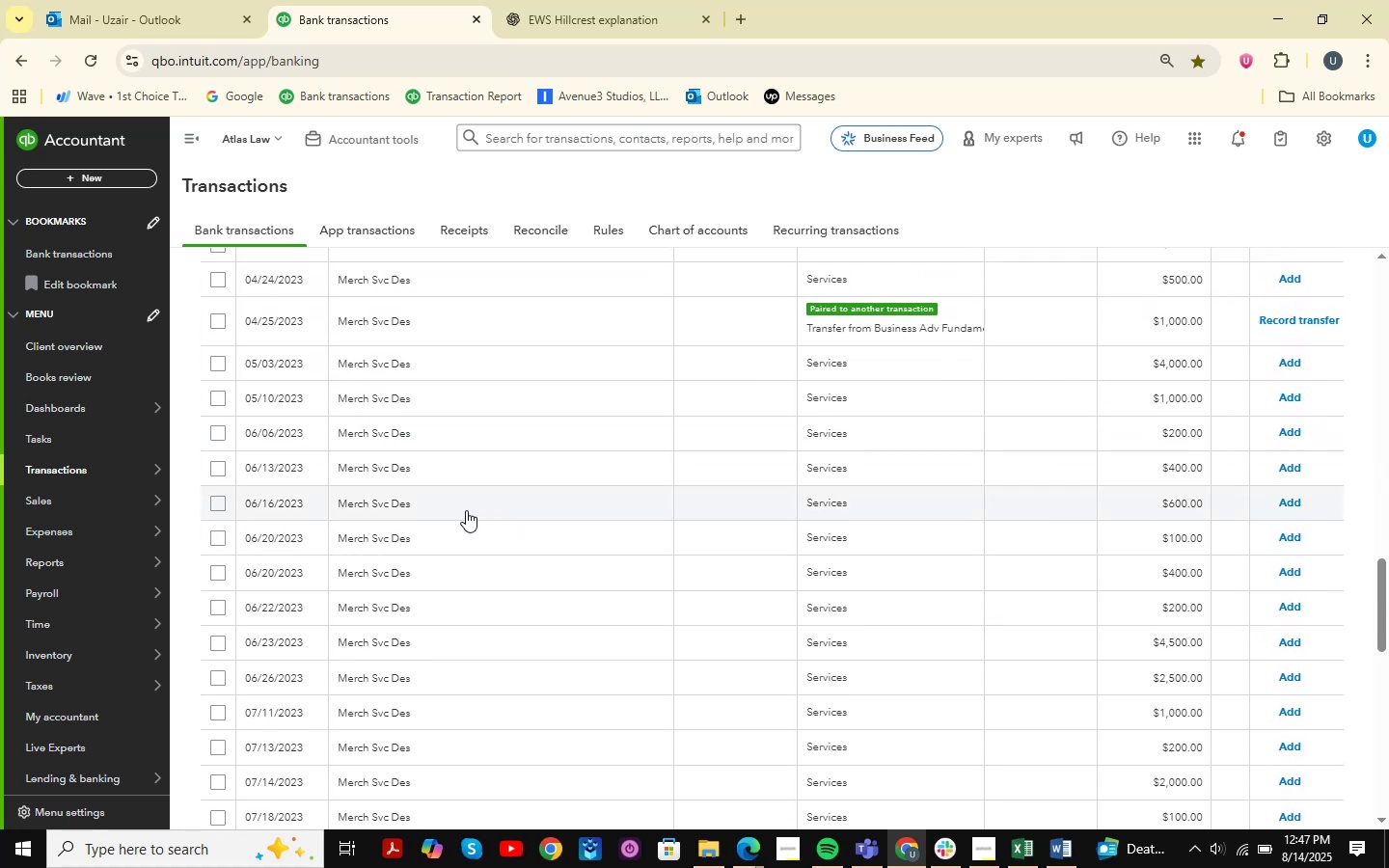 
left_click([372, 434])
 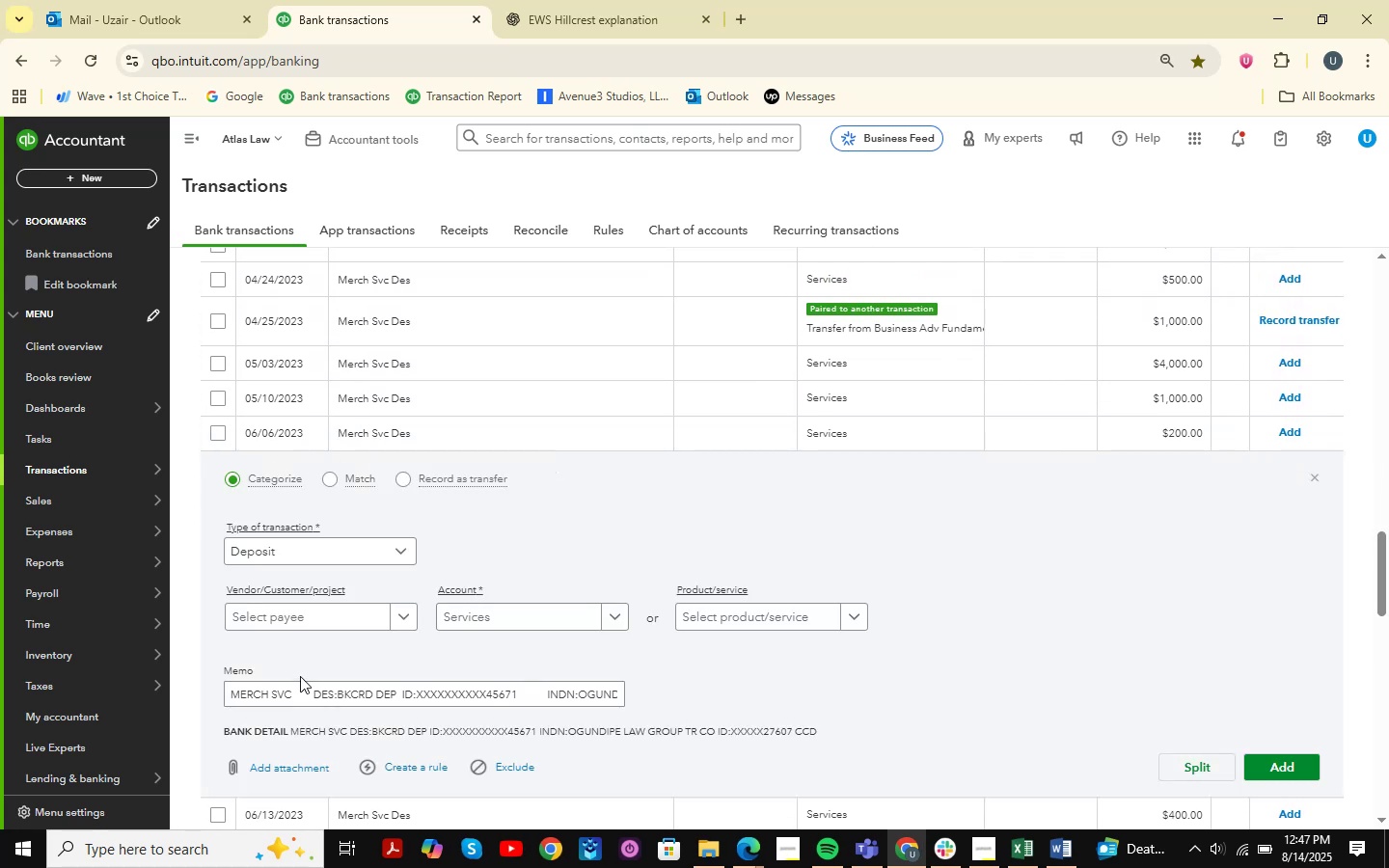 
left_click_drag(start_coordinate=[294, 688], to_coordinate=[181, 691])
 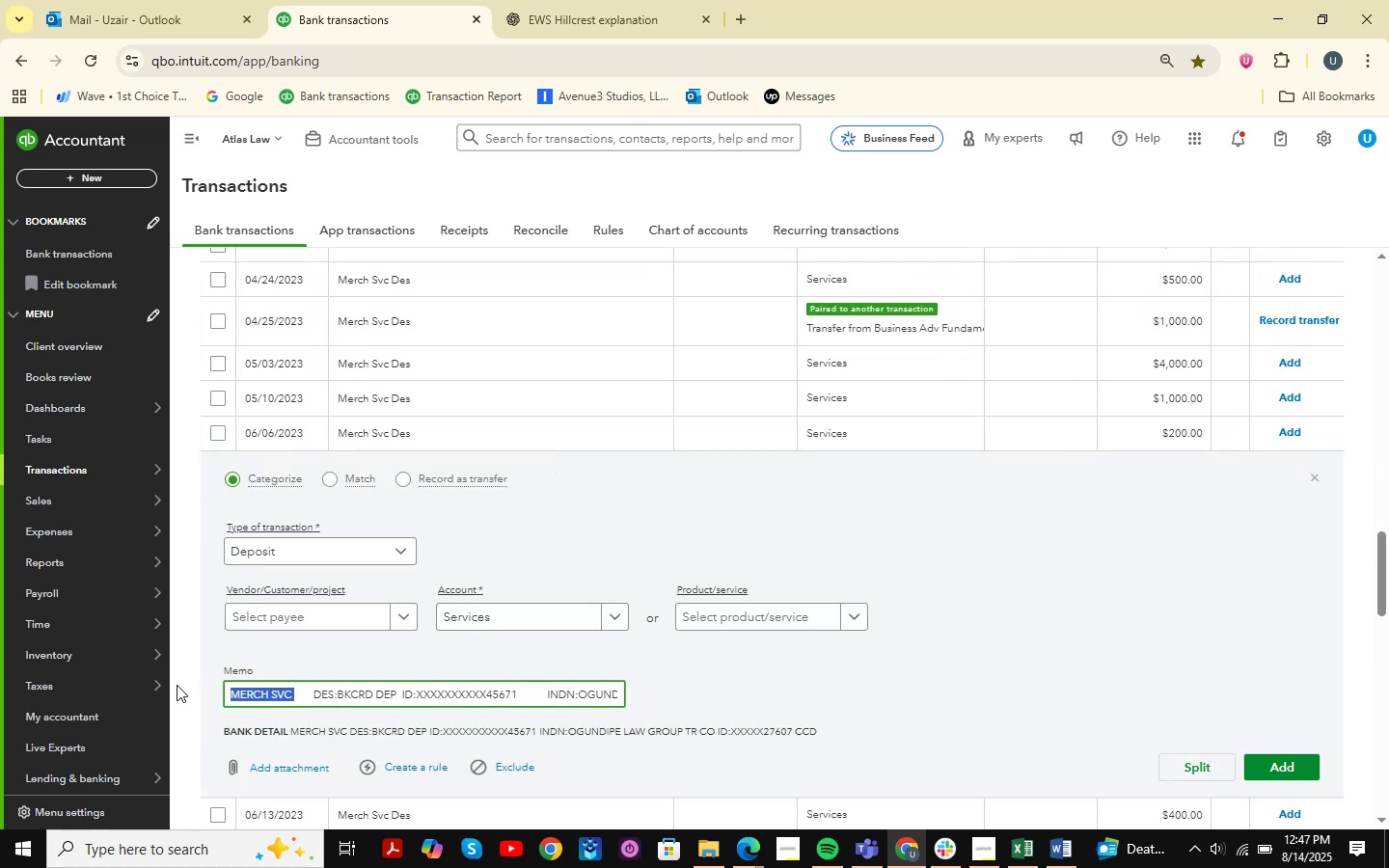 
key(Control+C)
 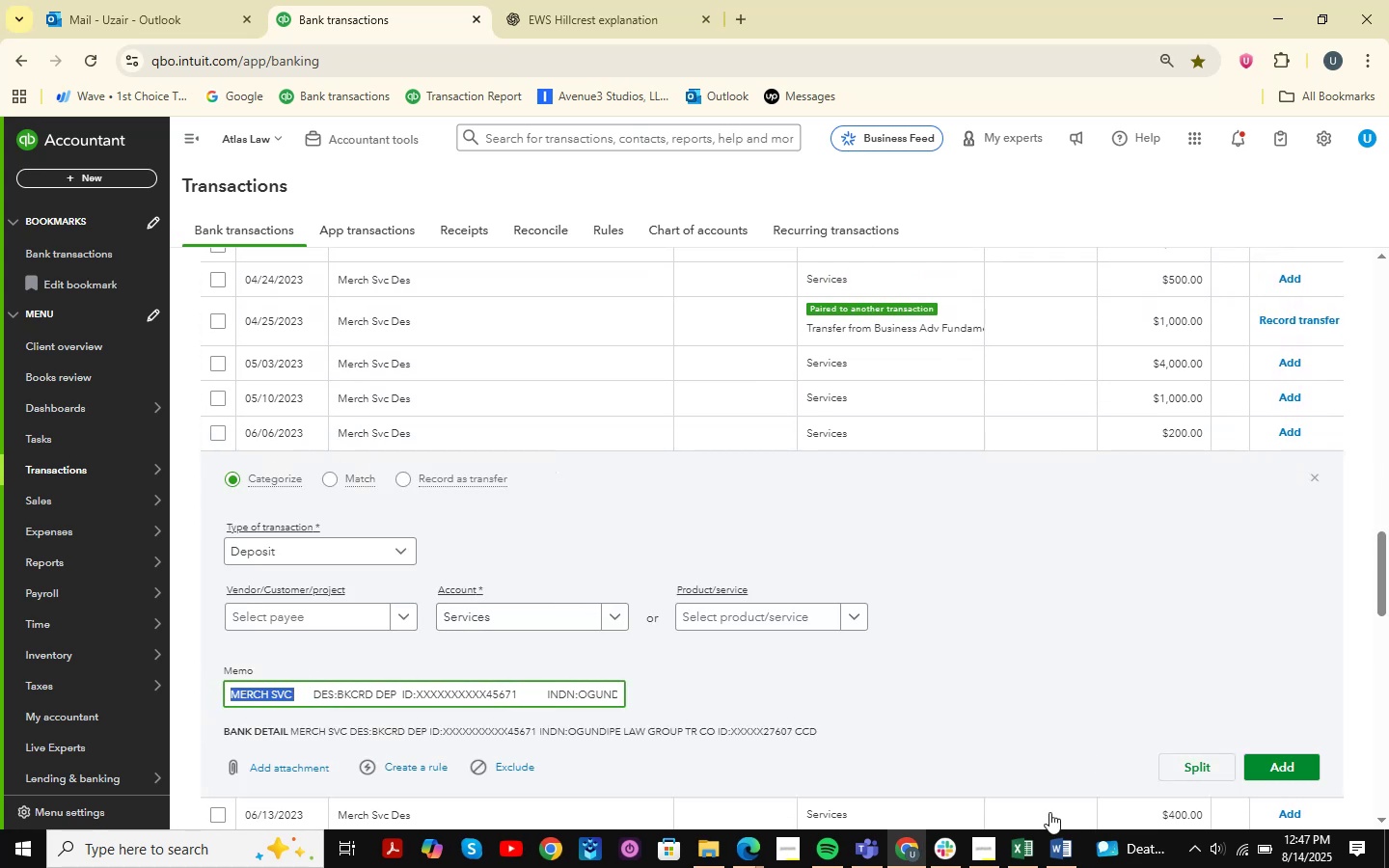 
left_click([1004, 867])
 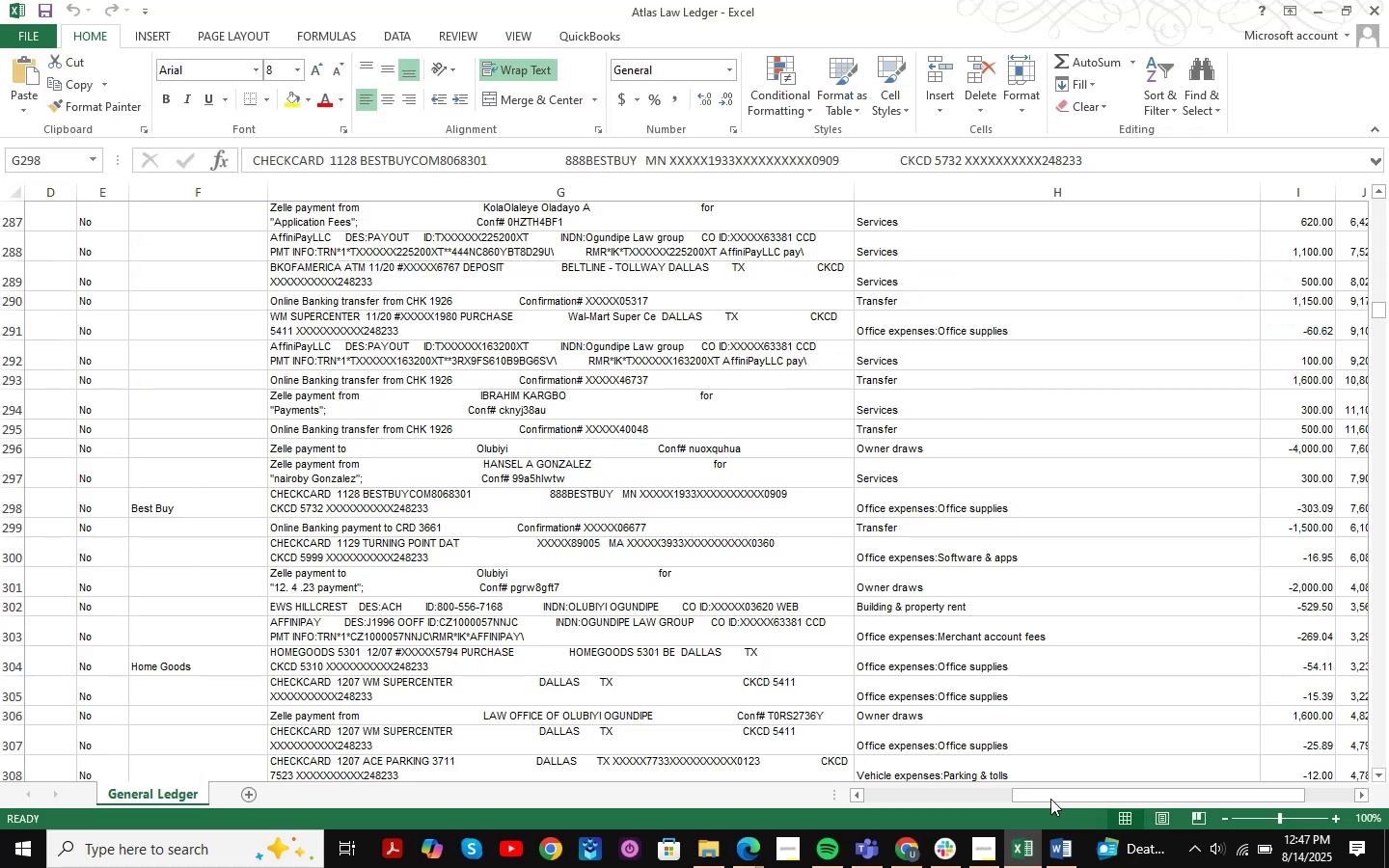 
key(Control+F)
 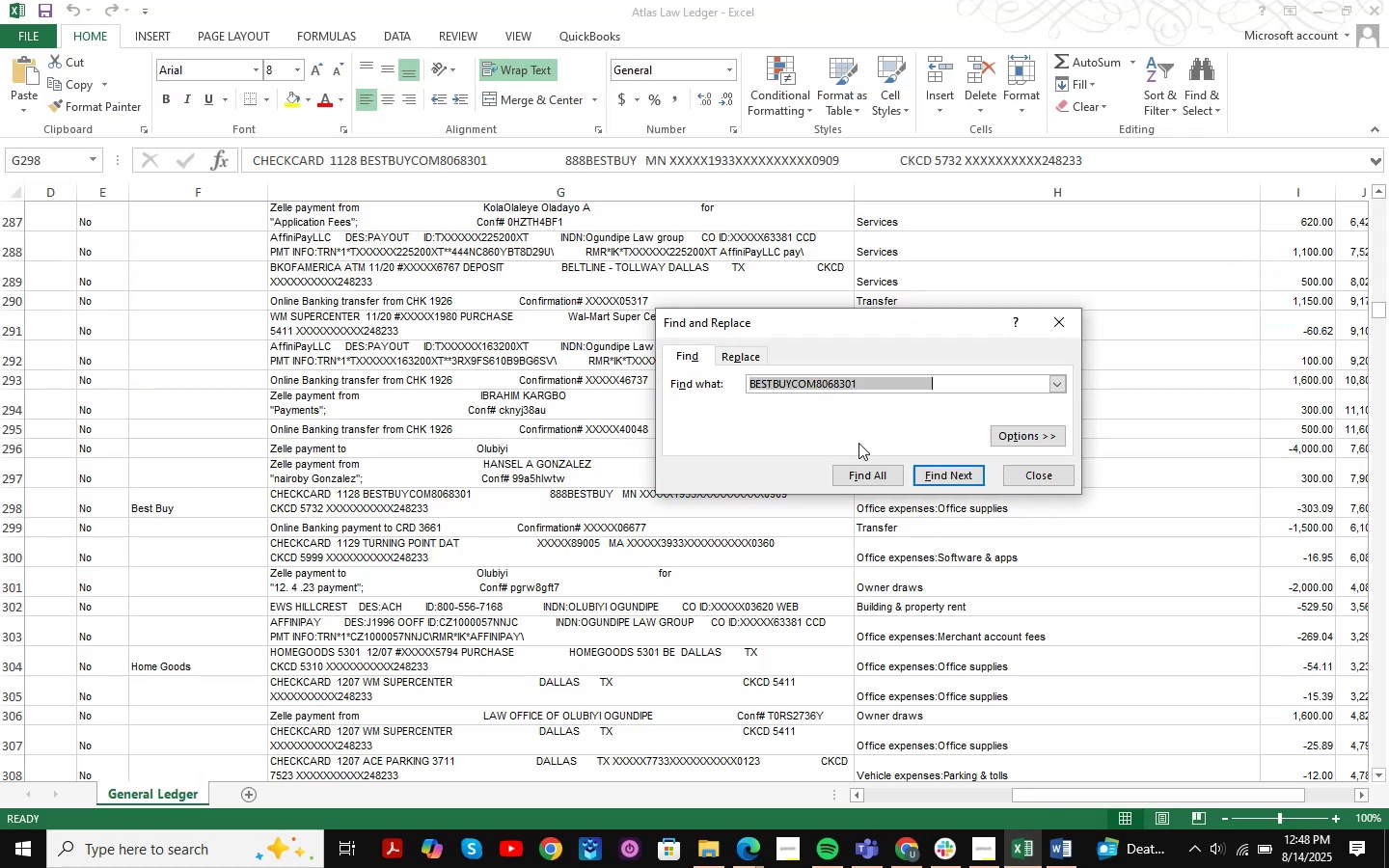 
key(Control+ControlLeft)
 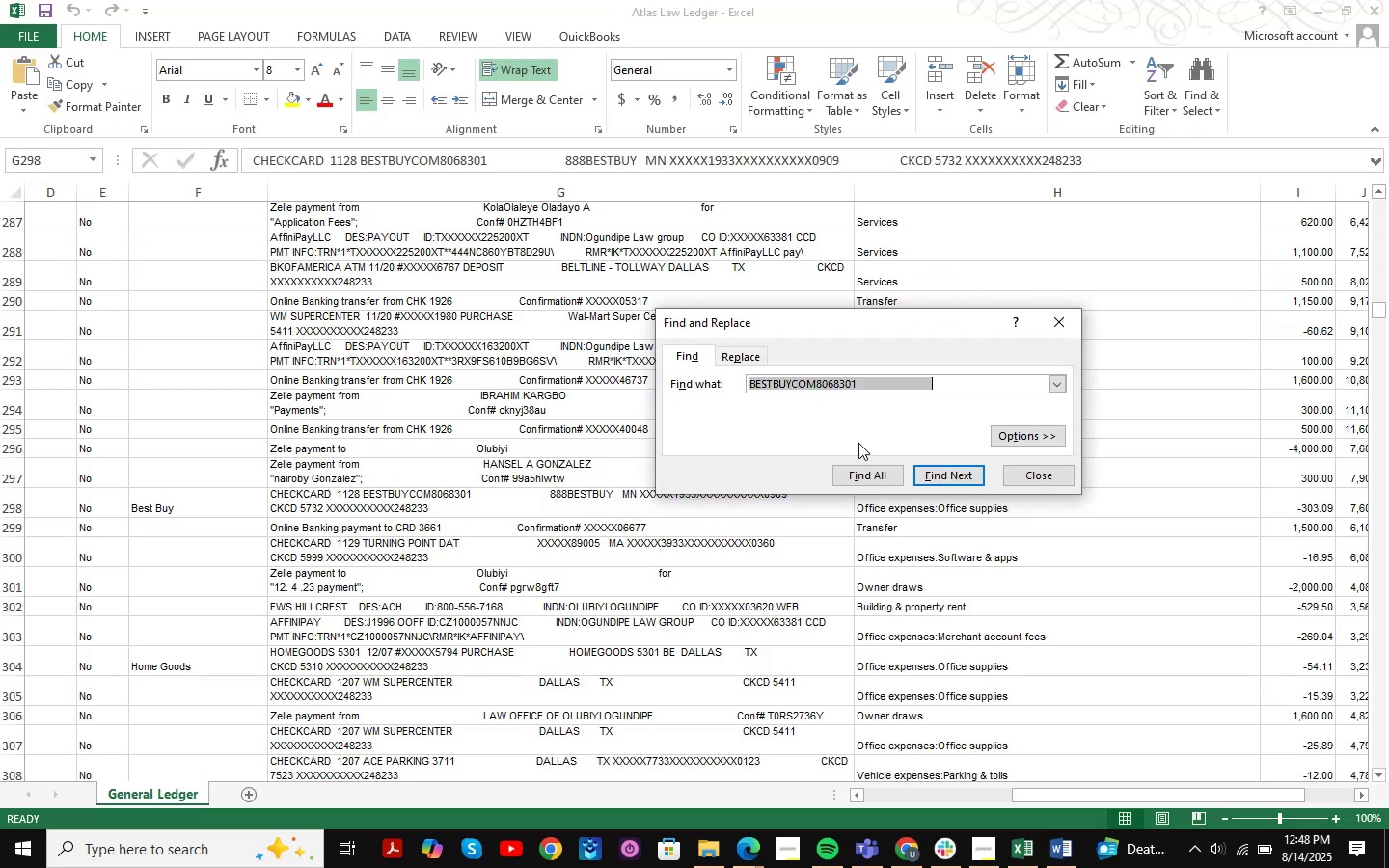 
key(Control+V)
 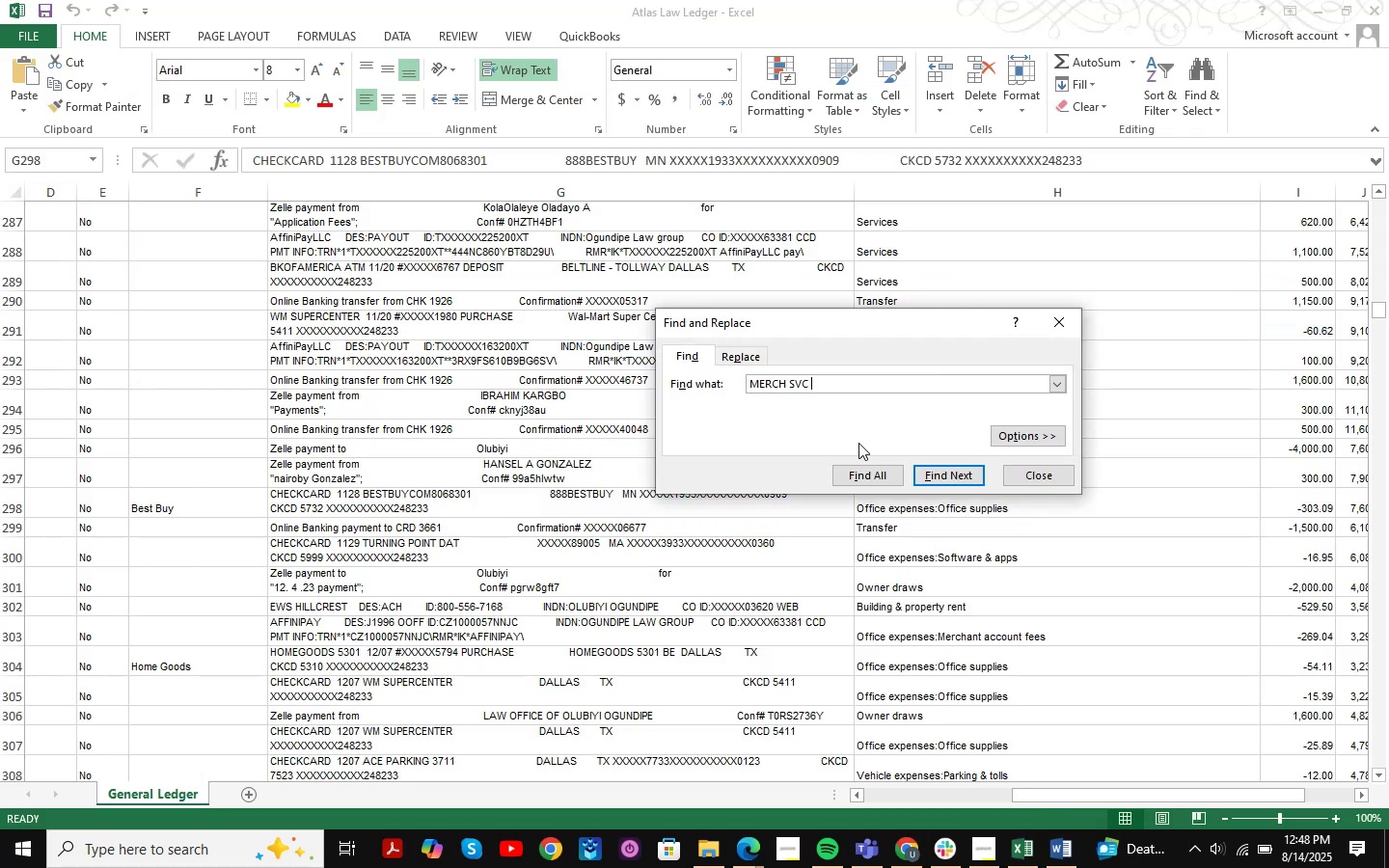 
key(NumpadEnter)
 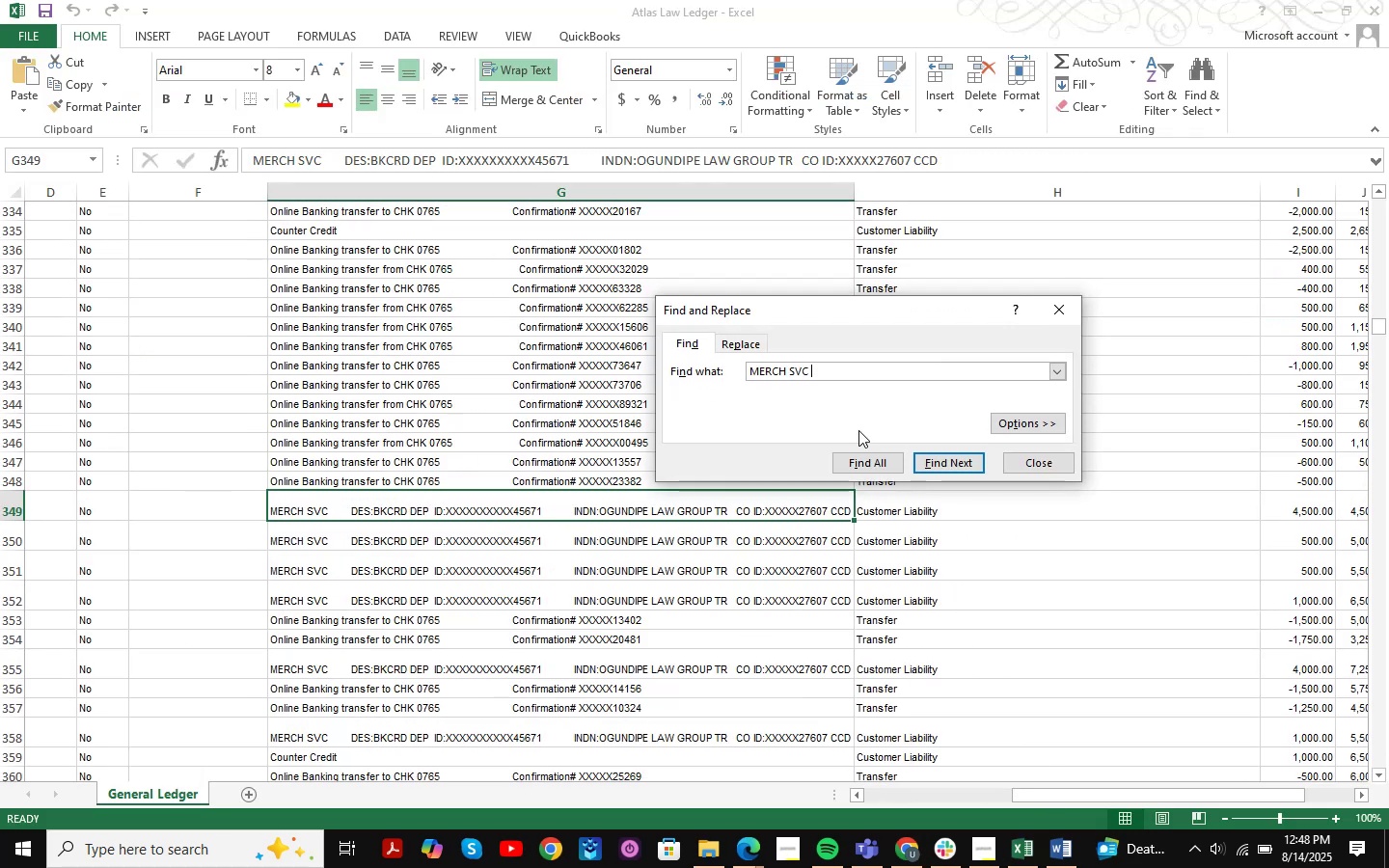 
key(NumpadDecimal)
 